 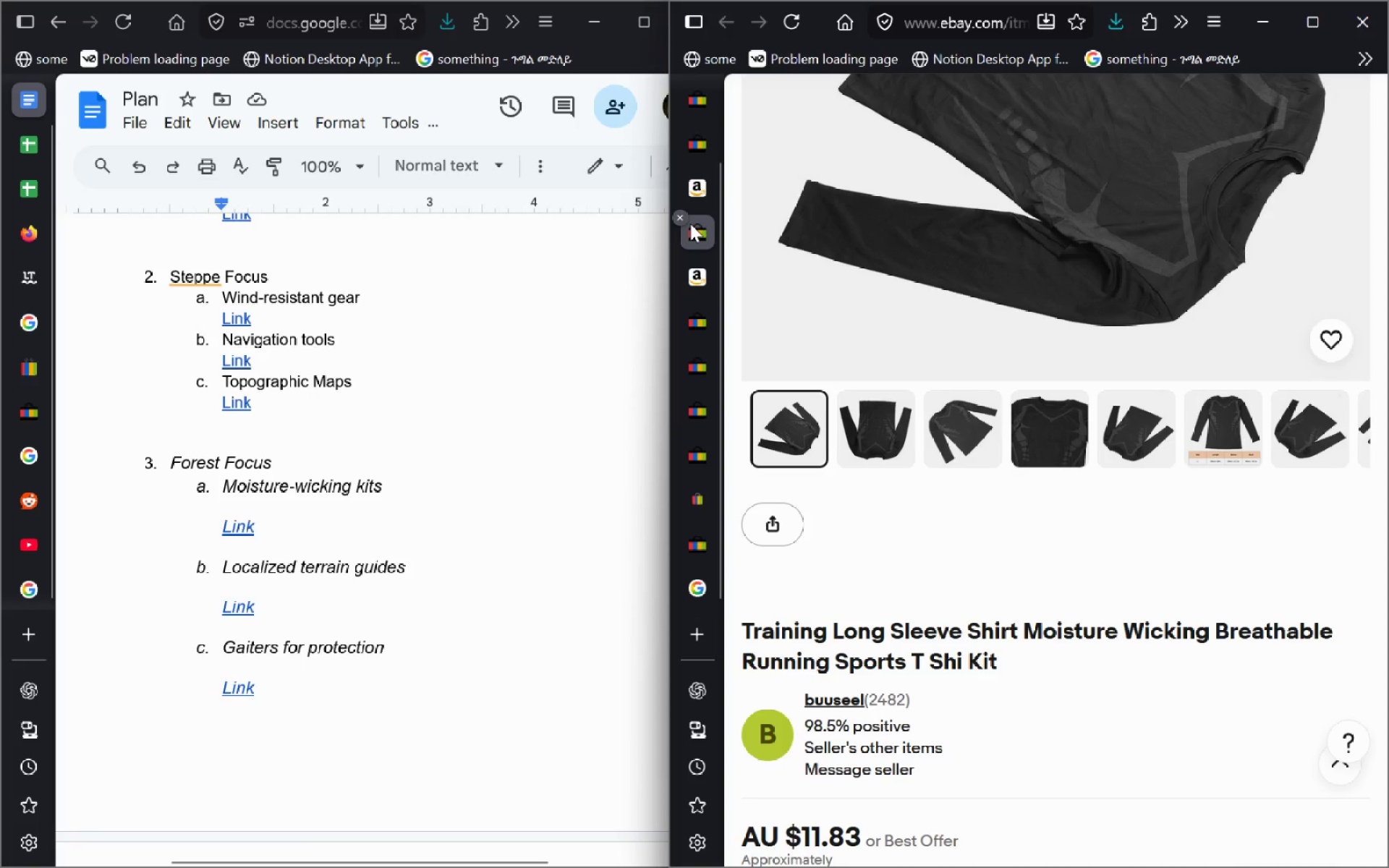 
left_click([708, 141])
 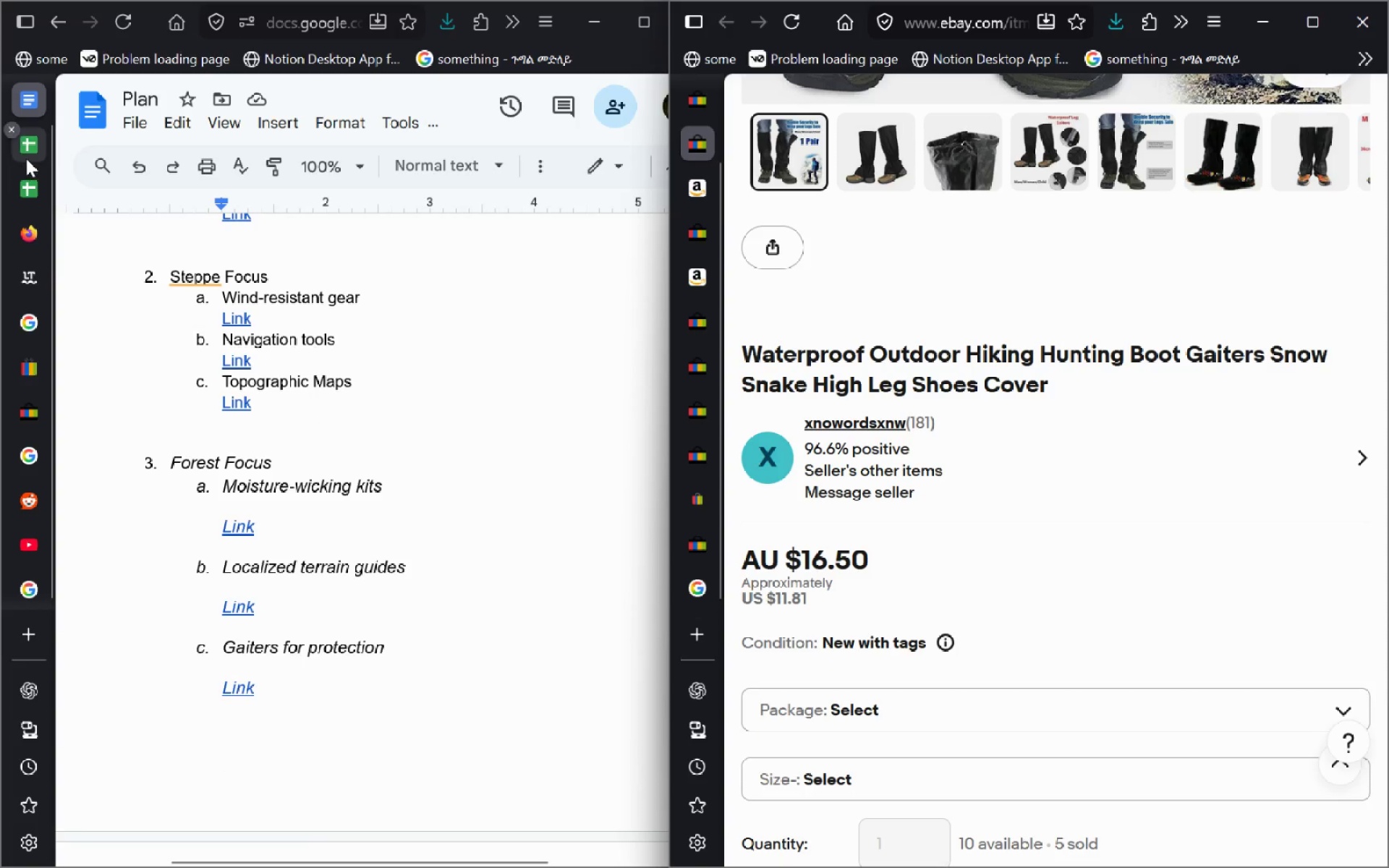 
left_click([26, 158])
 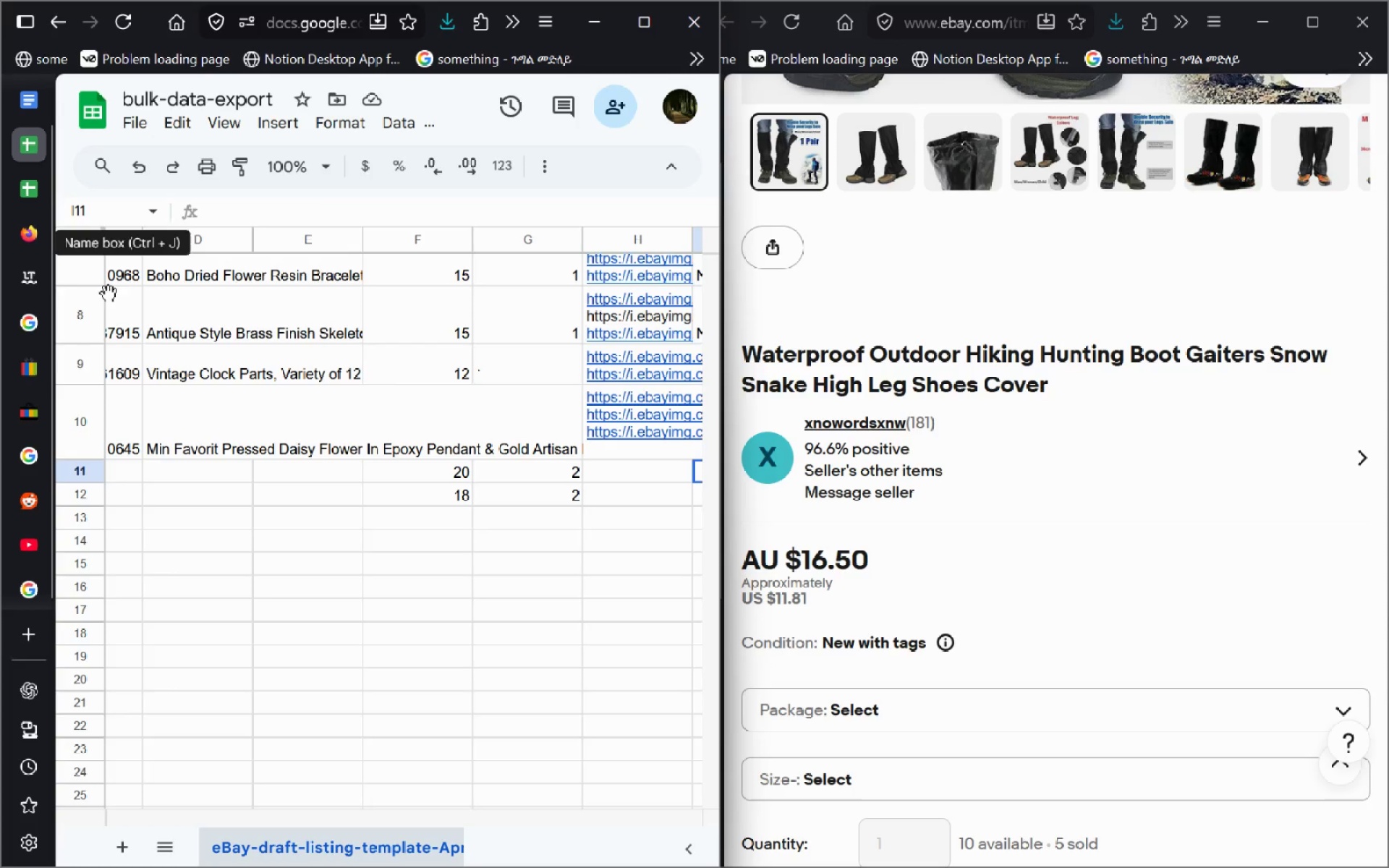 
mouse_move([391, 517])
 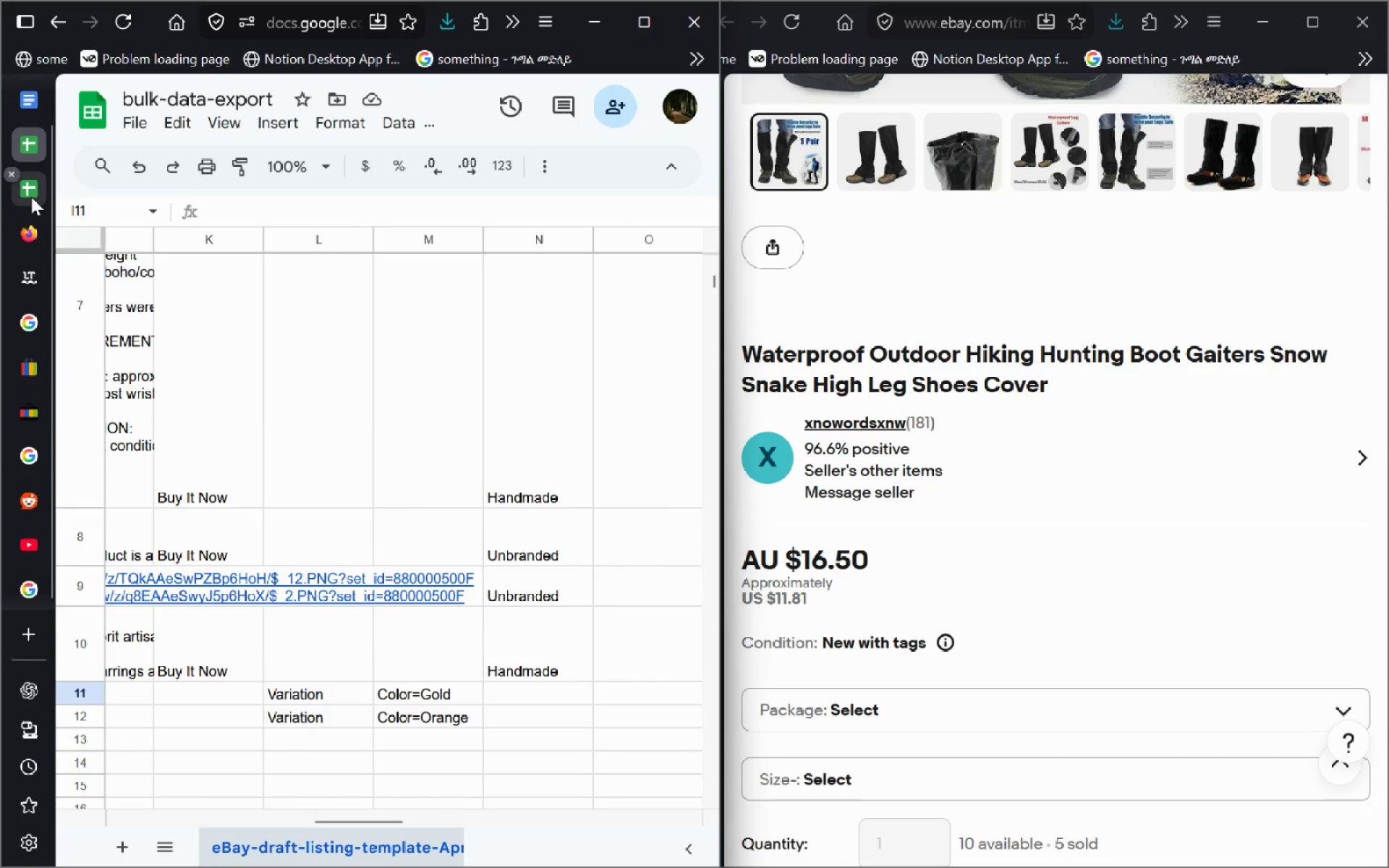 
left_click([31, 197])
 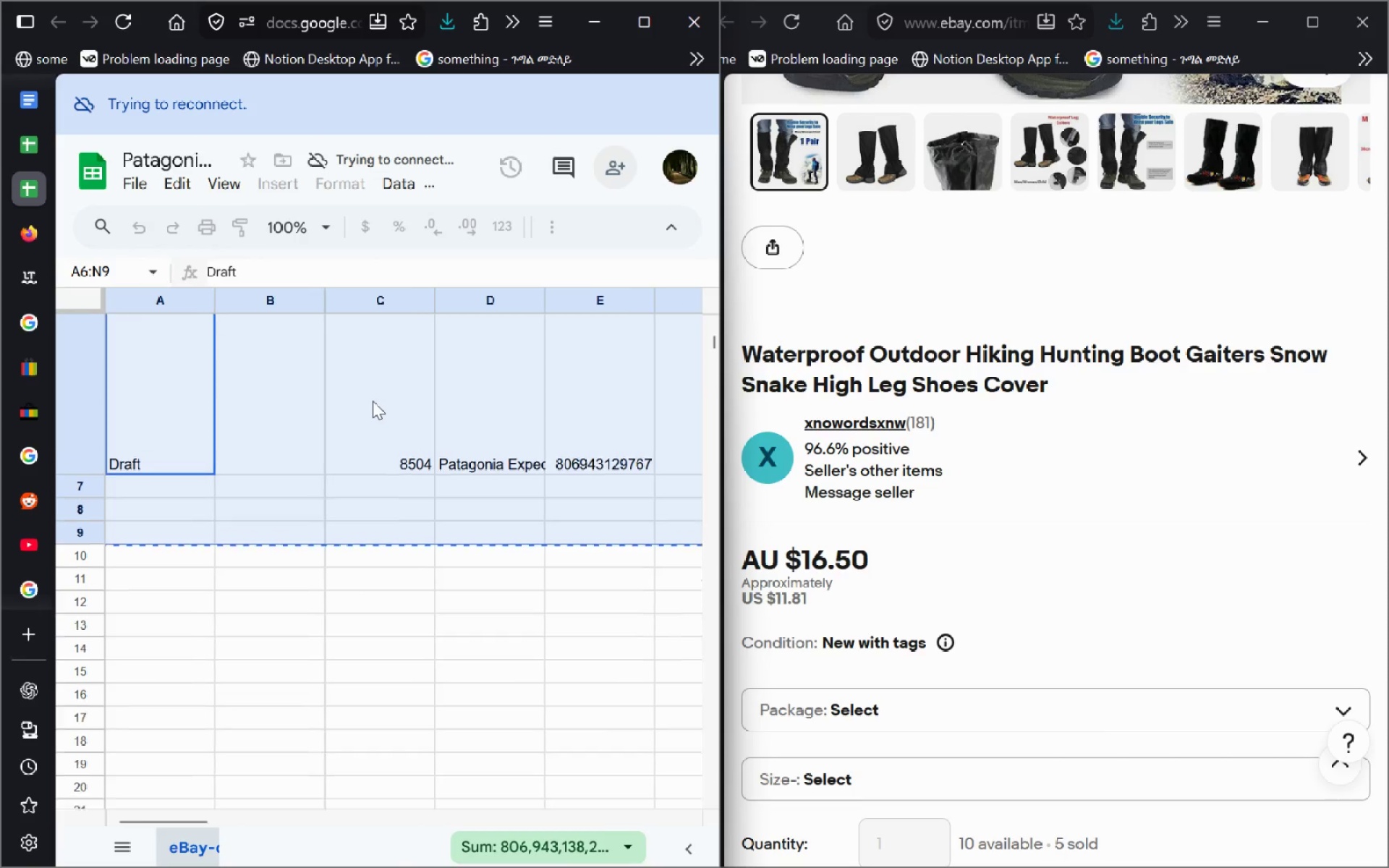 
wait(5.59)
 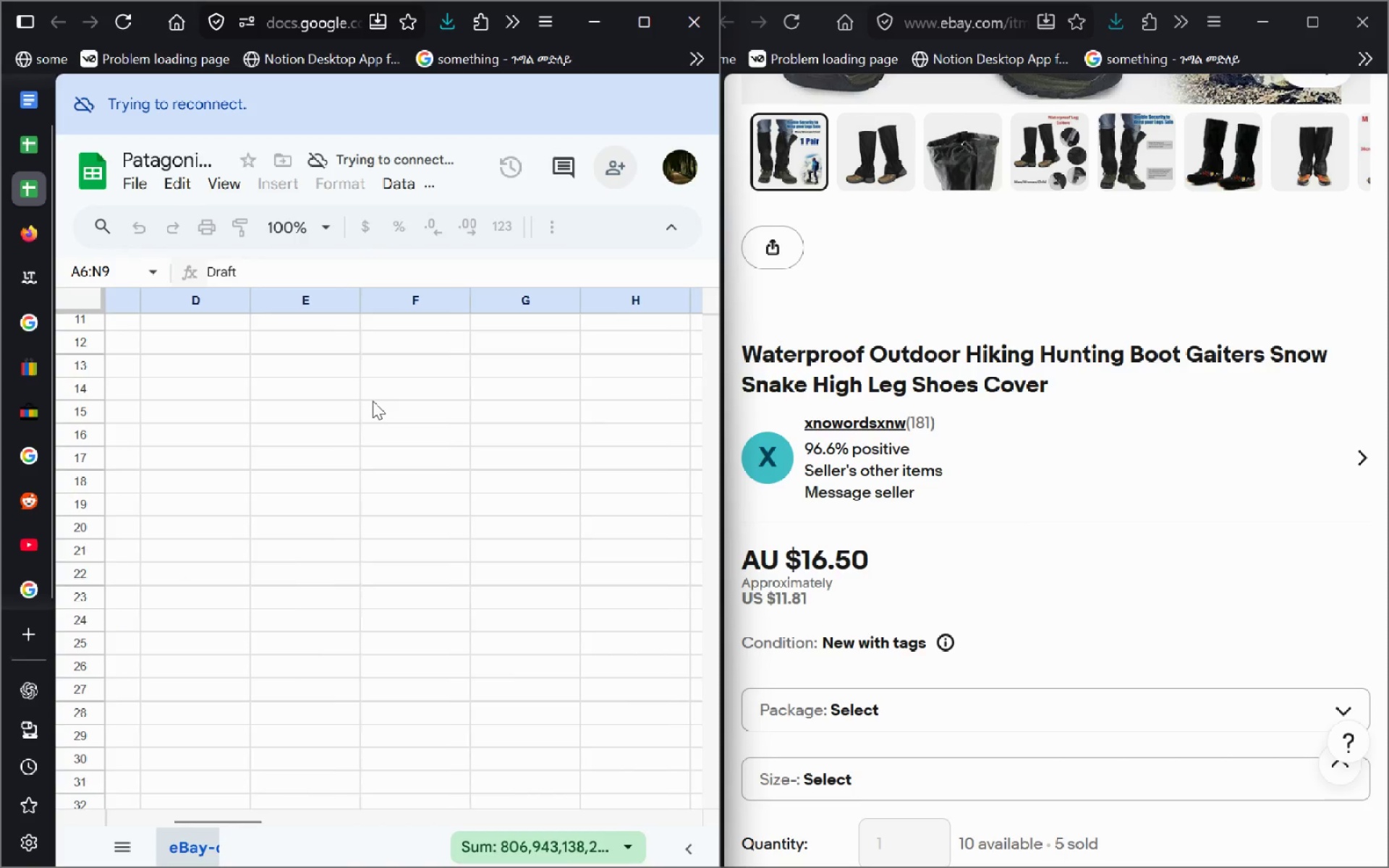 
left_click([372, 454])
 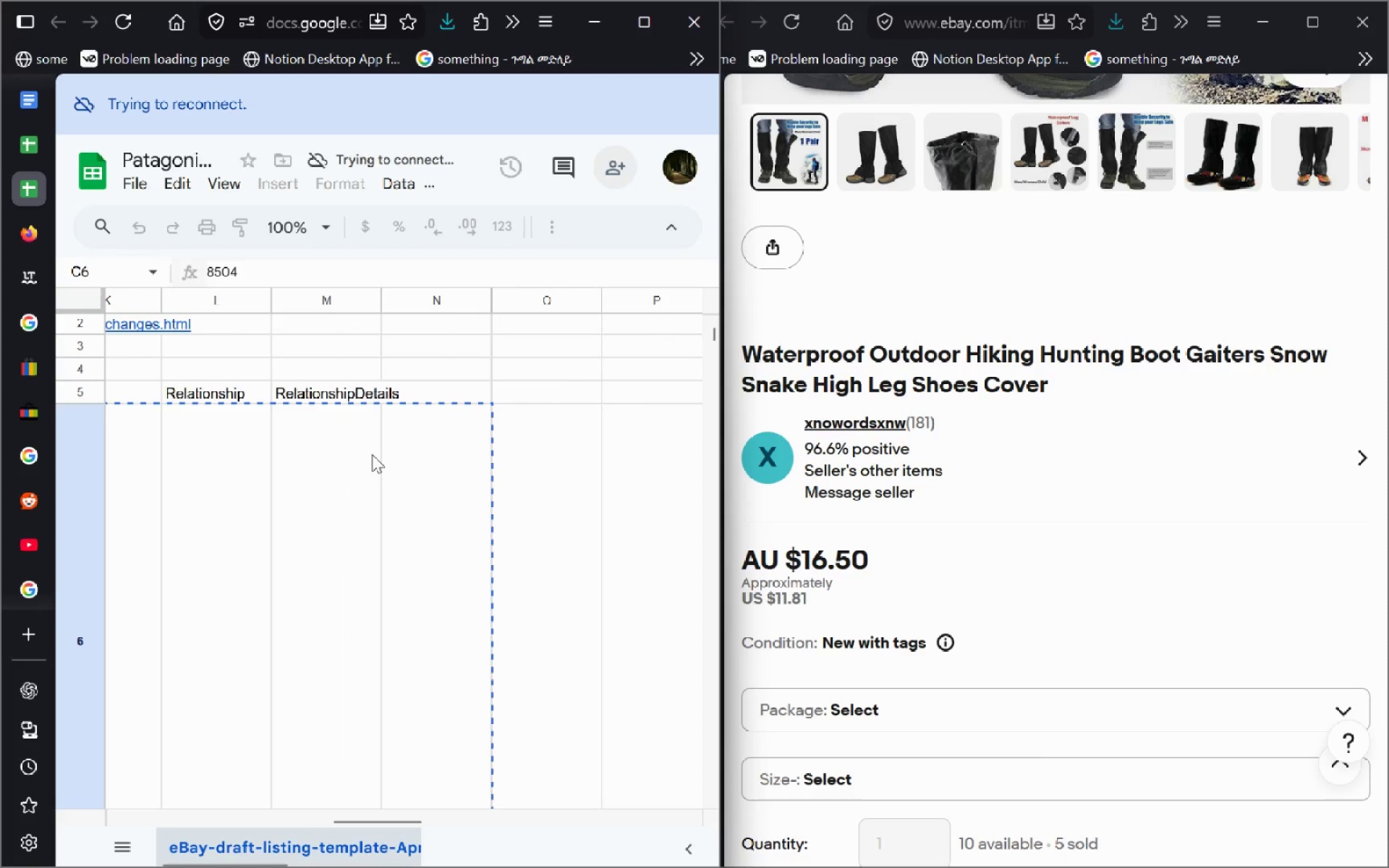 
left_click([427, 395])
 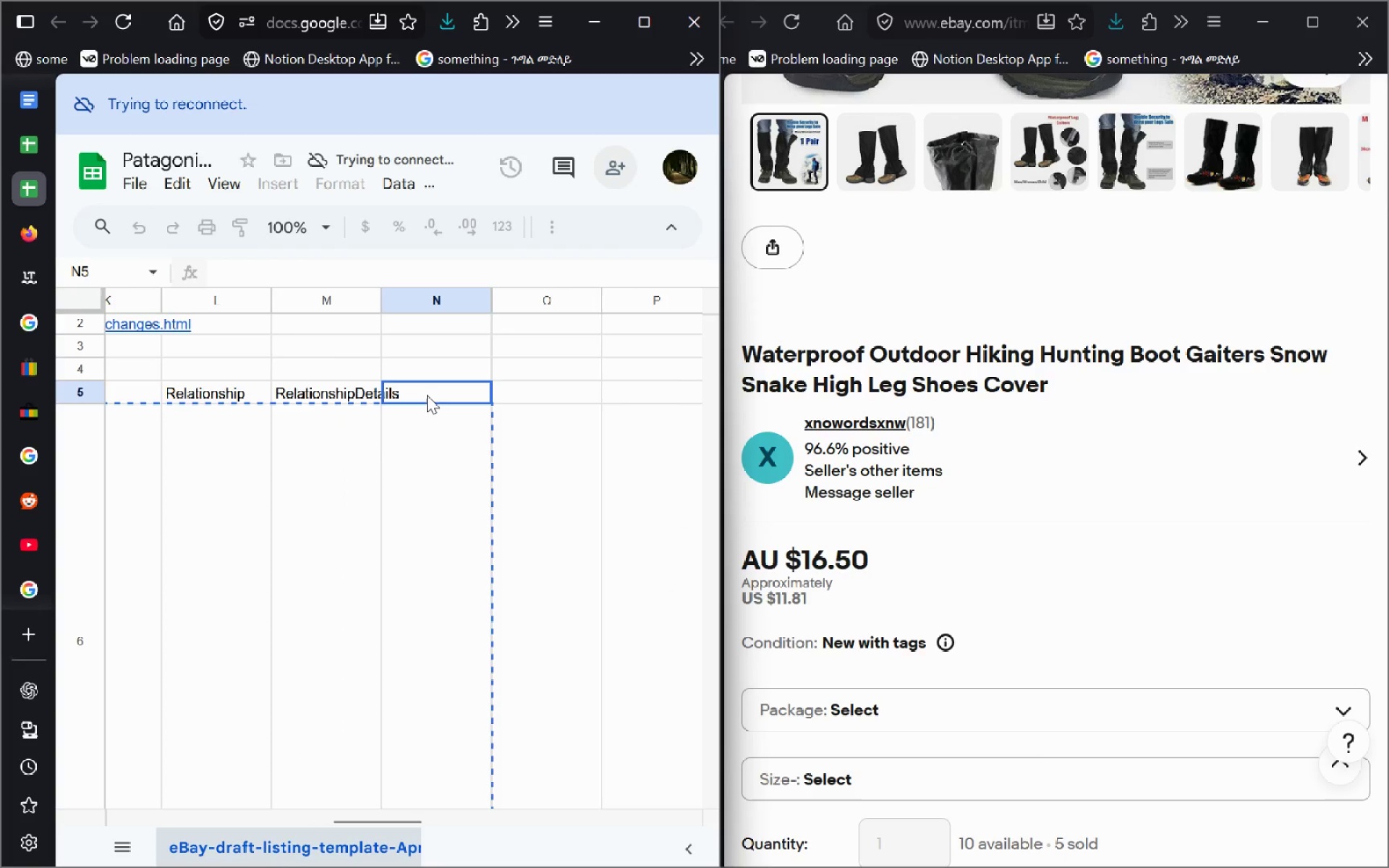 
double_click([427, 395])
 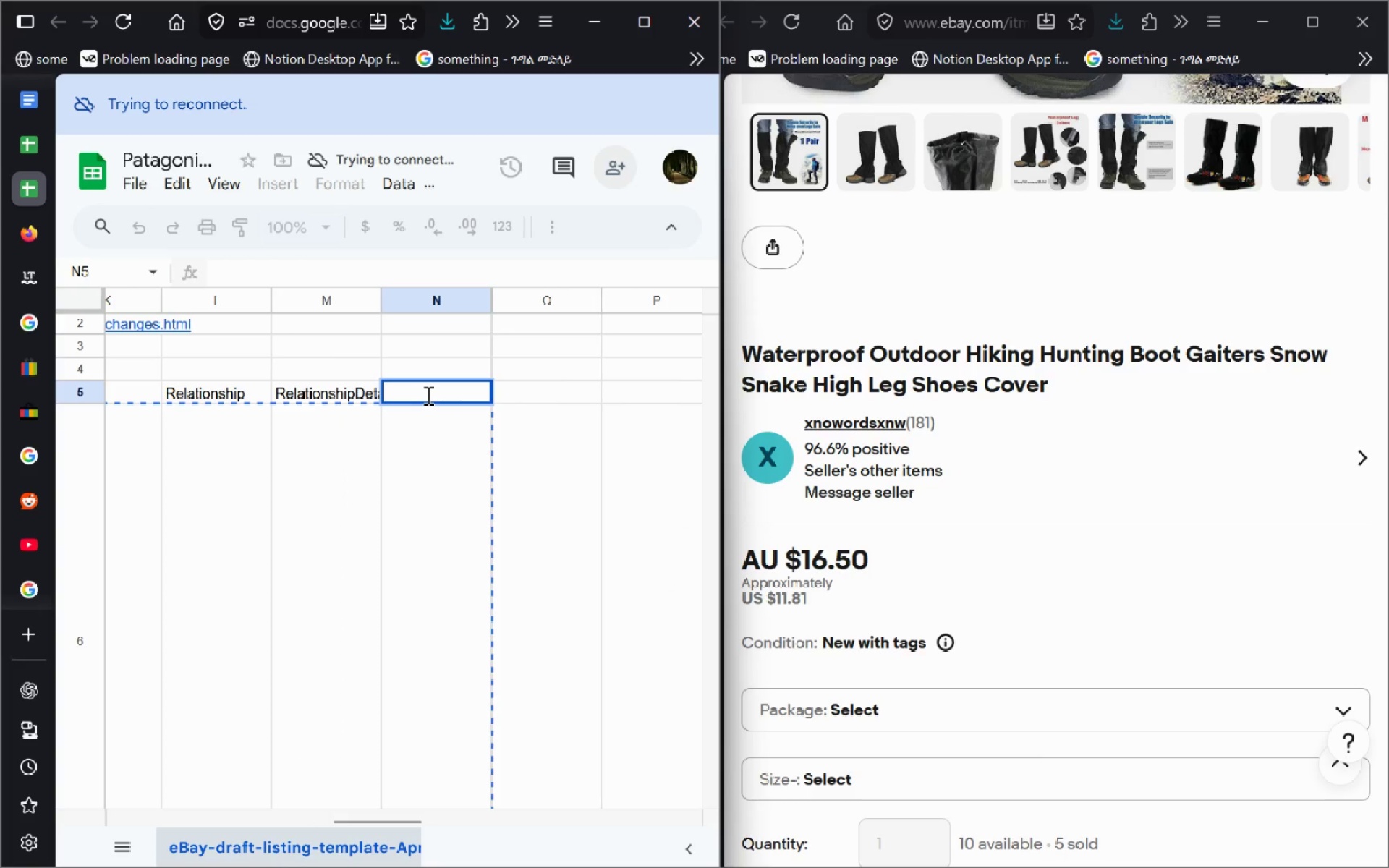 
key(Shift+C)
 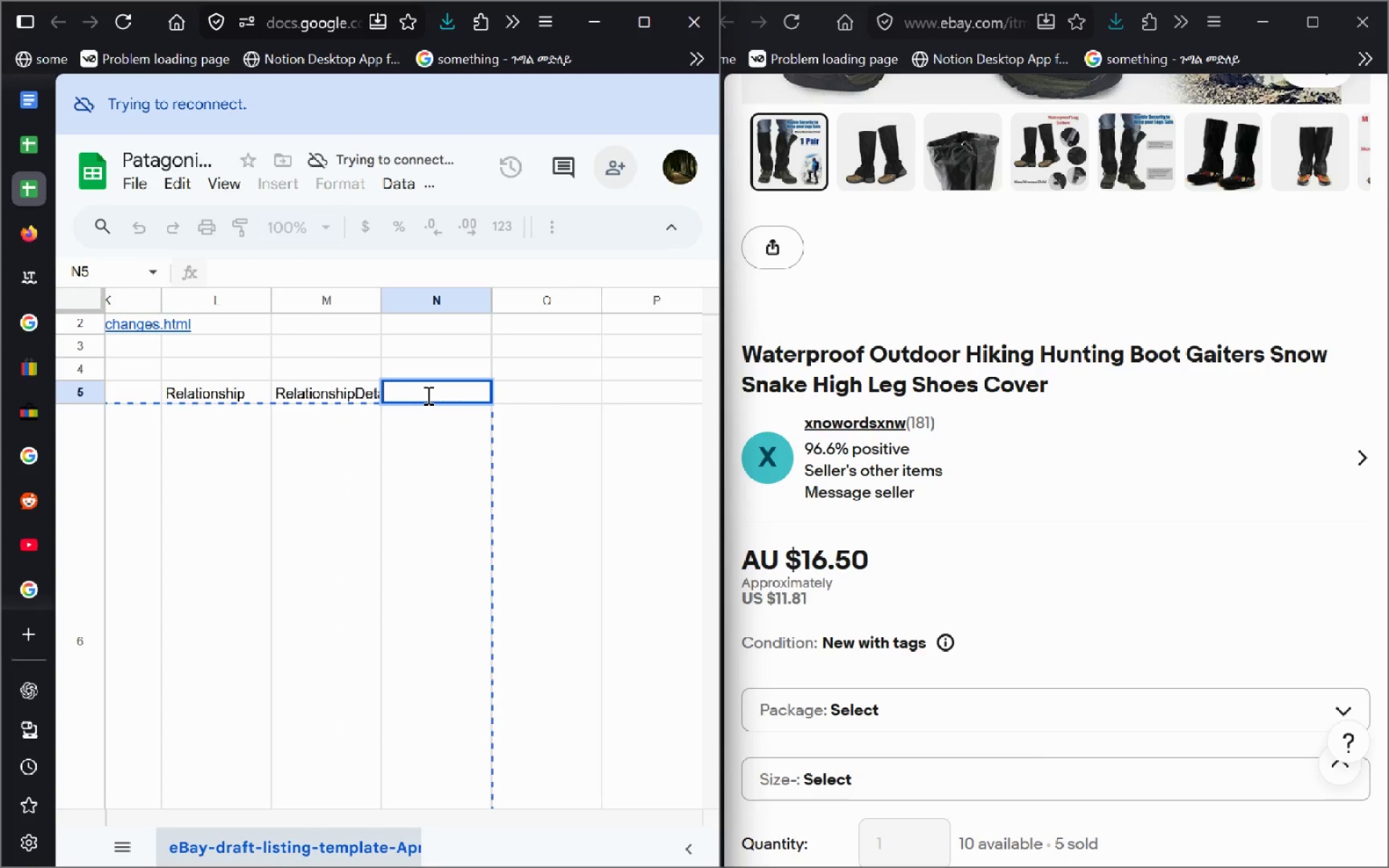 
left_click([427, 395])
 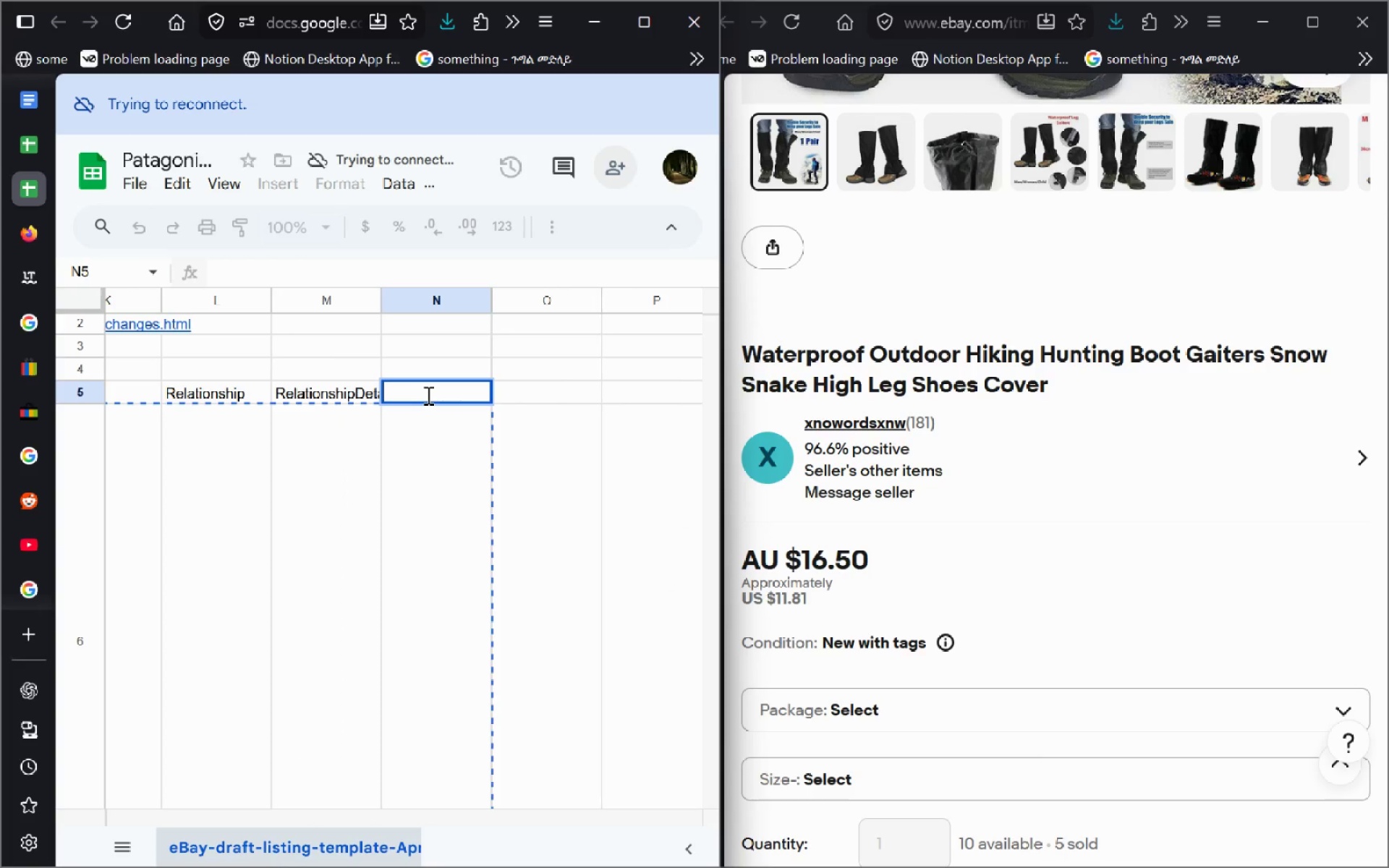 
key(Shift+C)
 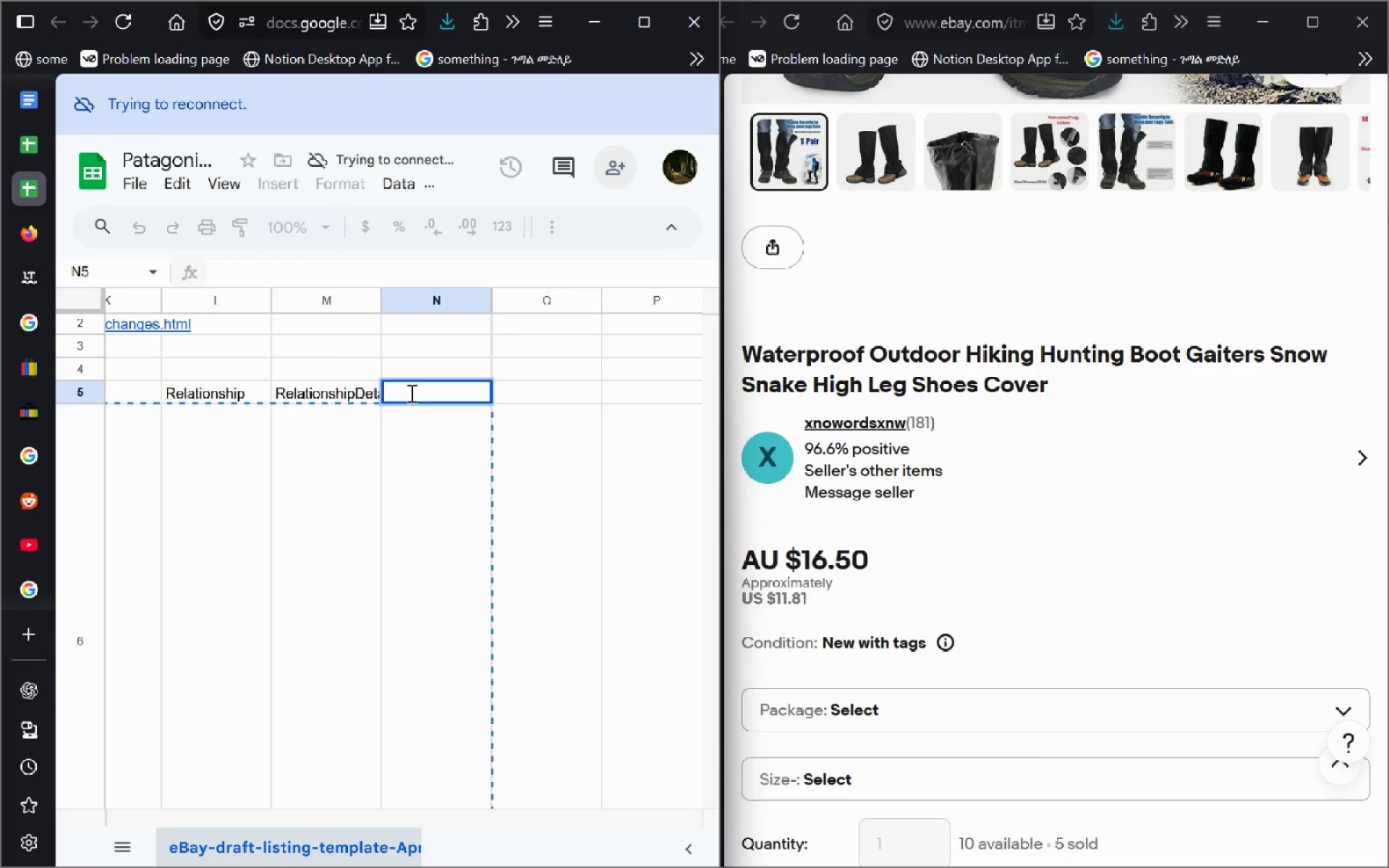 
left_click([409, 392])
 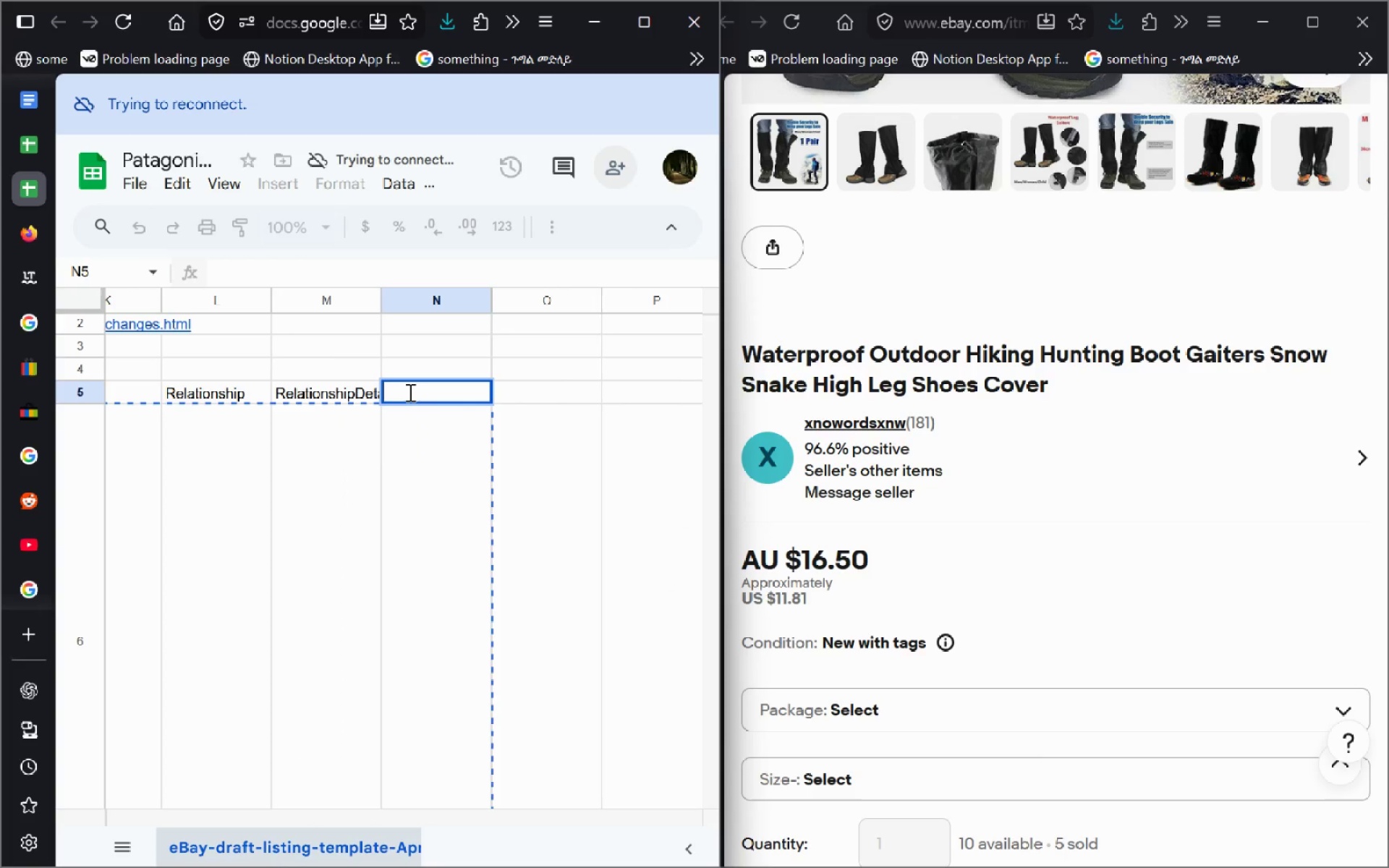 
double_click([409, 392])
 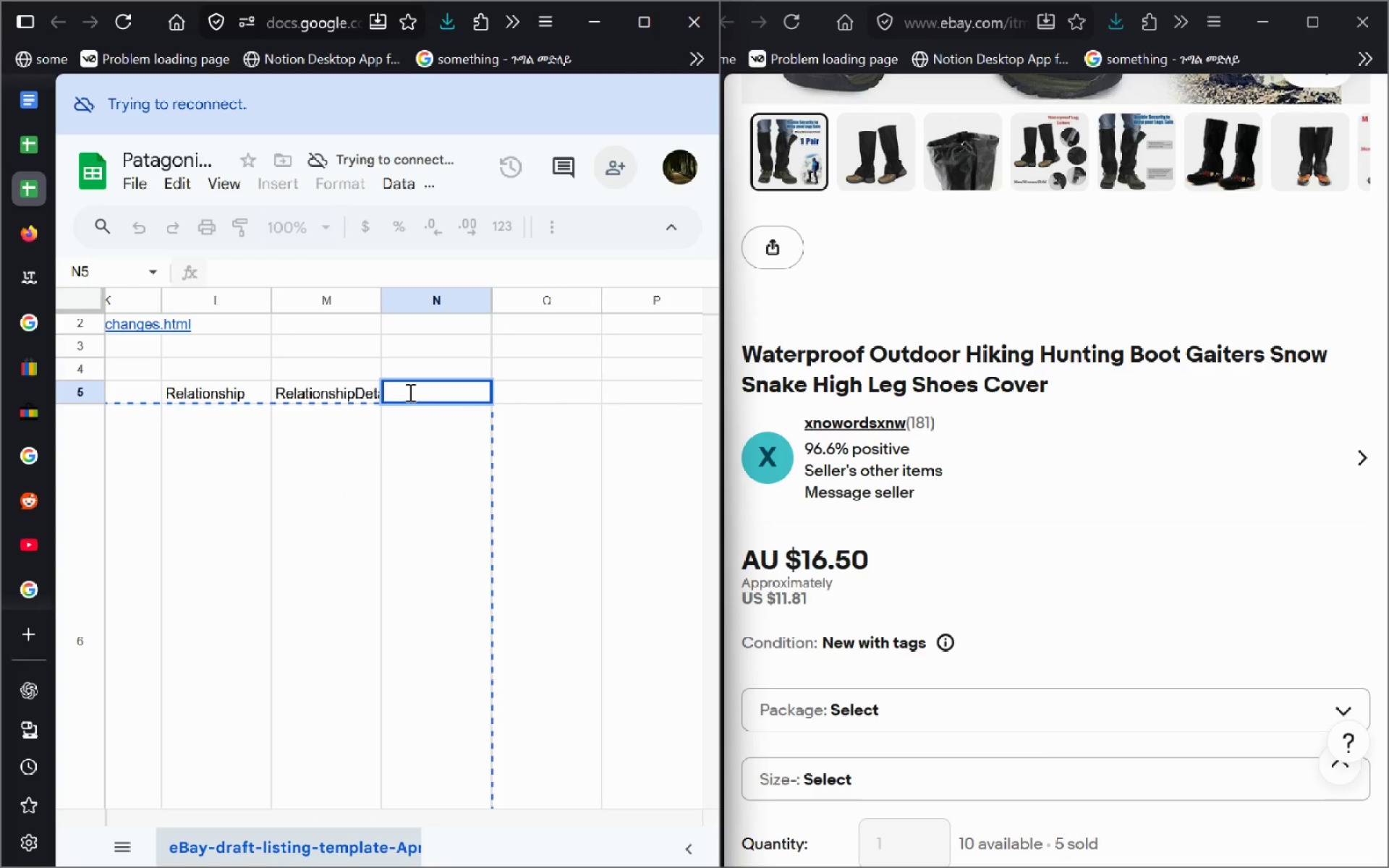 
double_click([409, 392])
 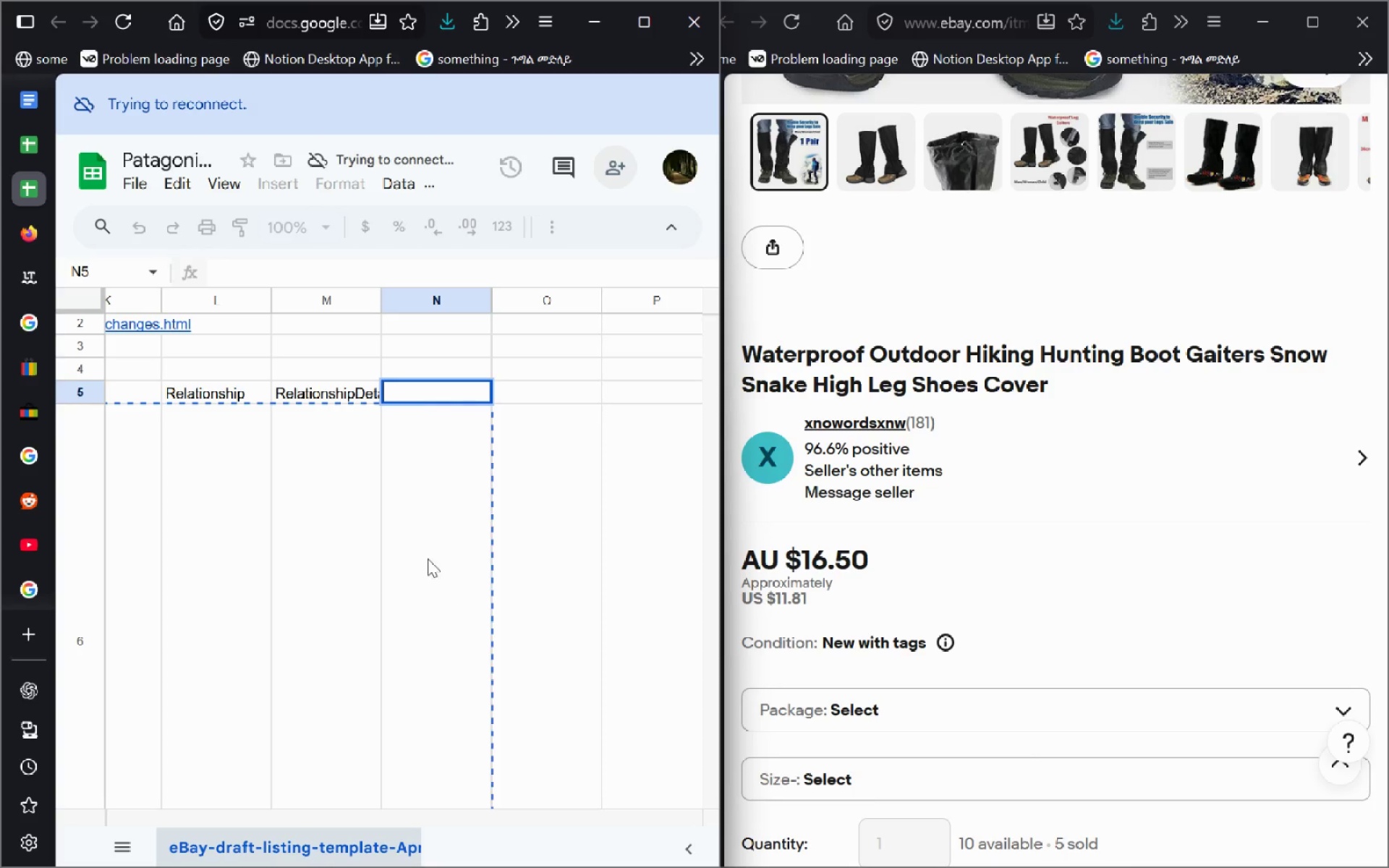 
left_click([320, 396])
 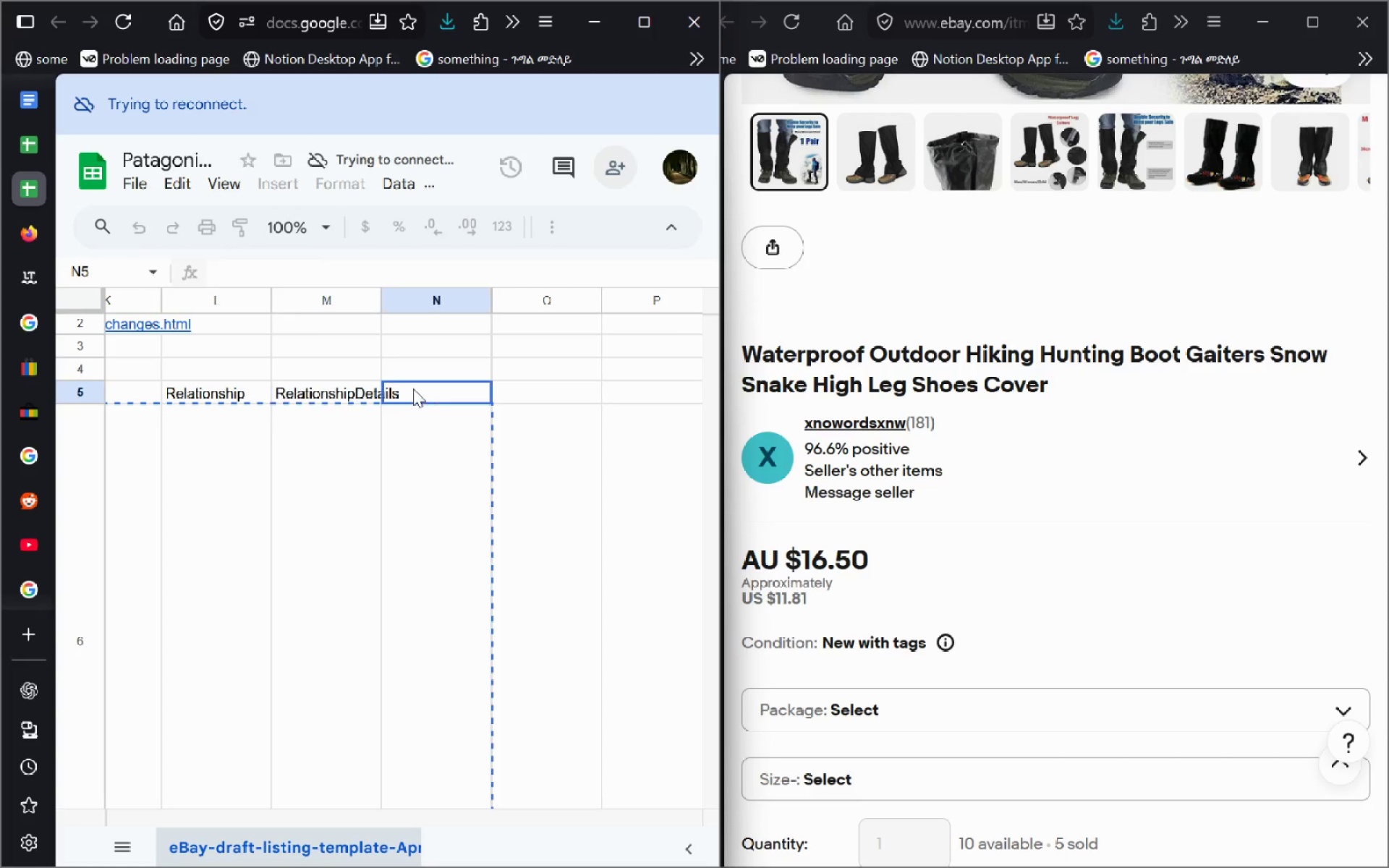 
double_click([413, 388])
 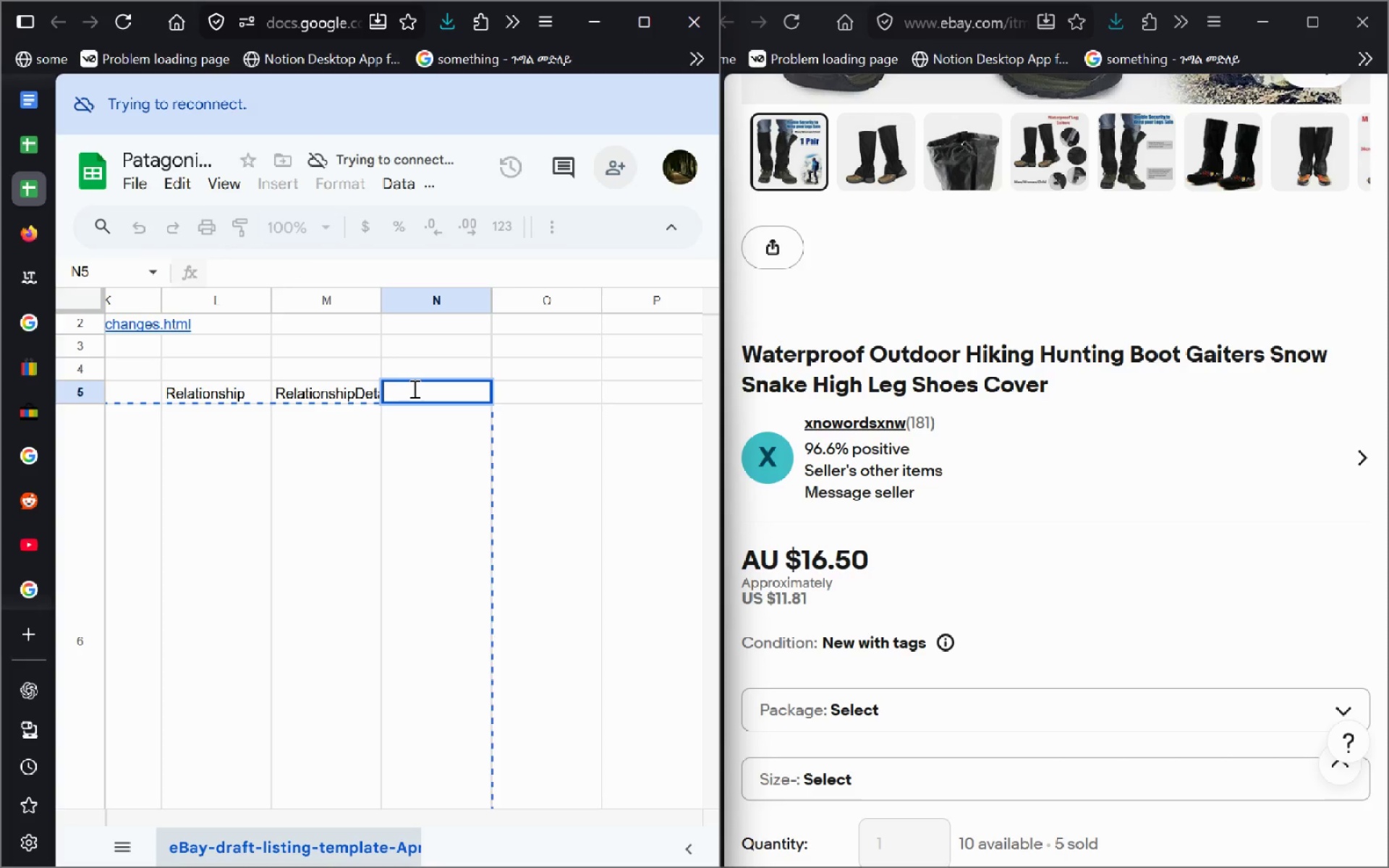 
double_click([413, 388])
 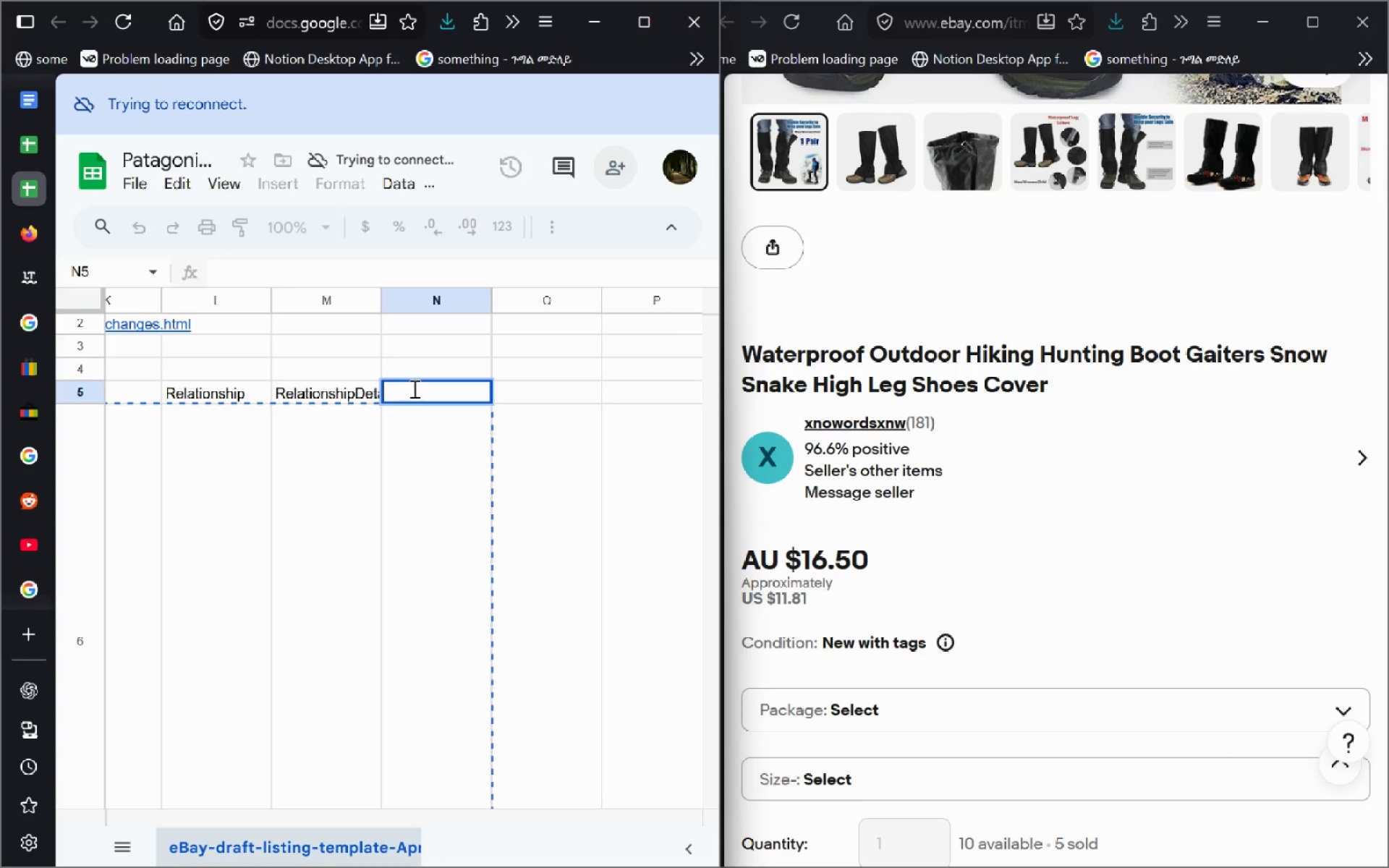 
key(Shift+C)
 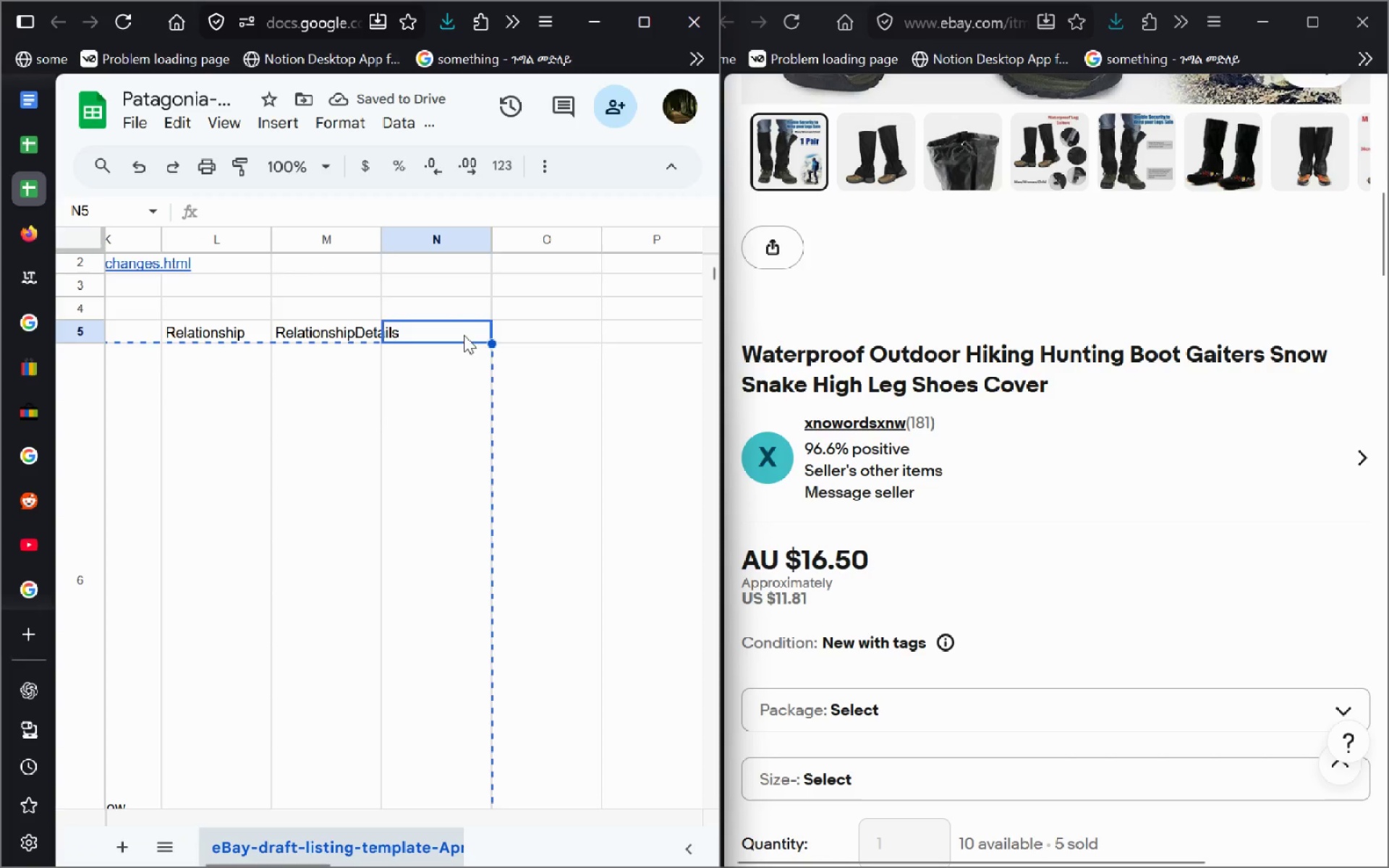 
double_click([409, 330])
 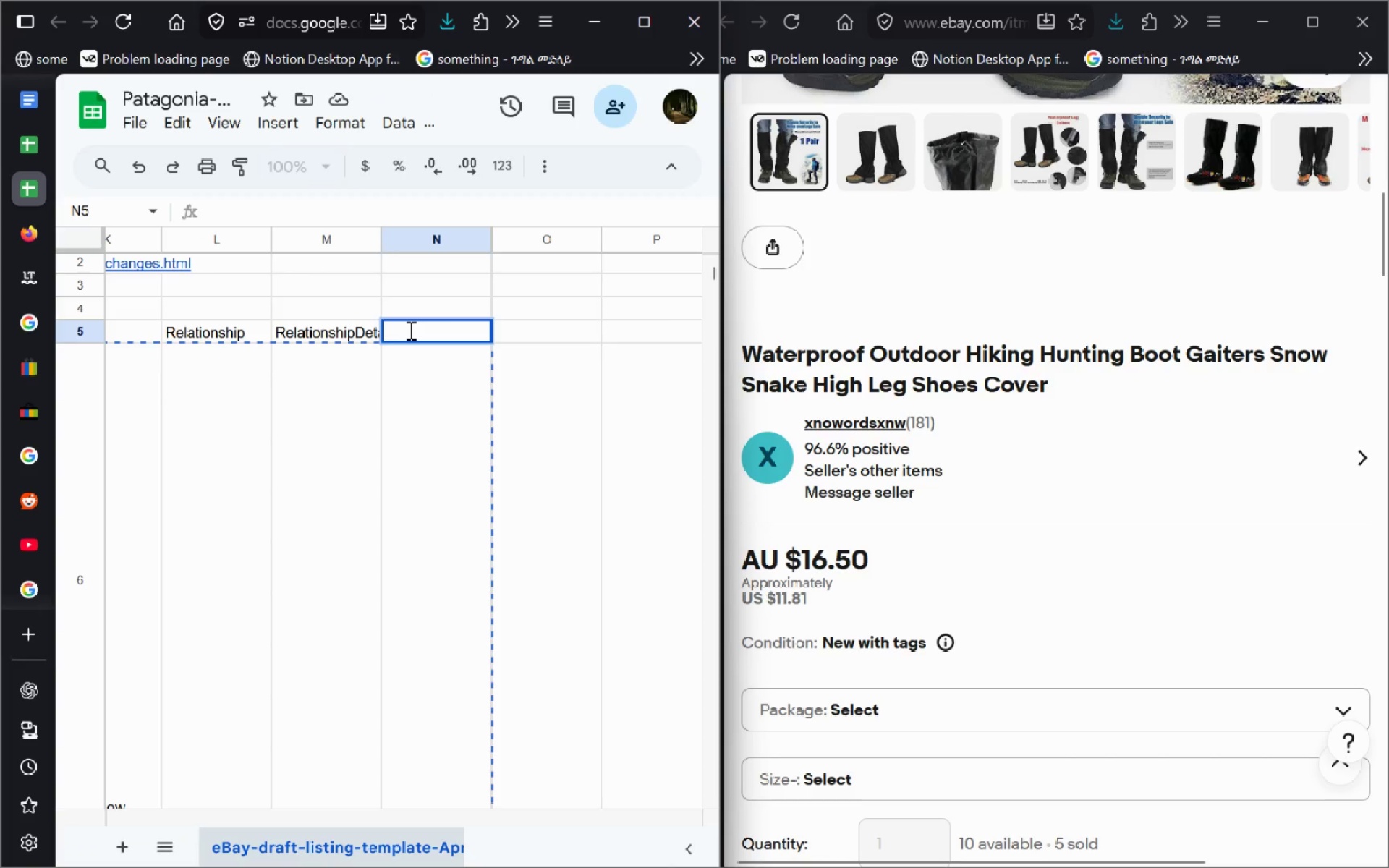 
type(C.Items IN)
key(Backspace)
key(Backspace)
type(i)
key(Backspace)
type(Included)
 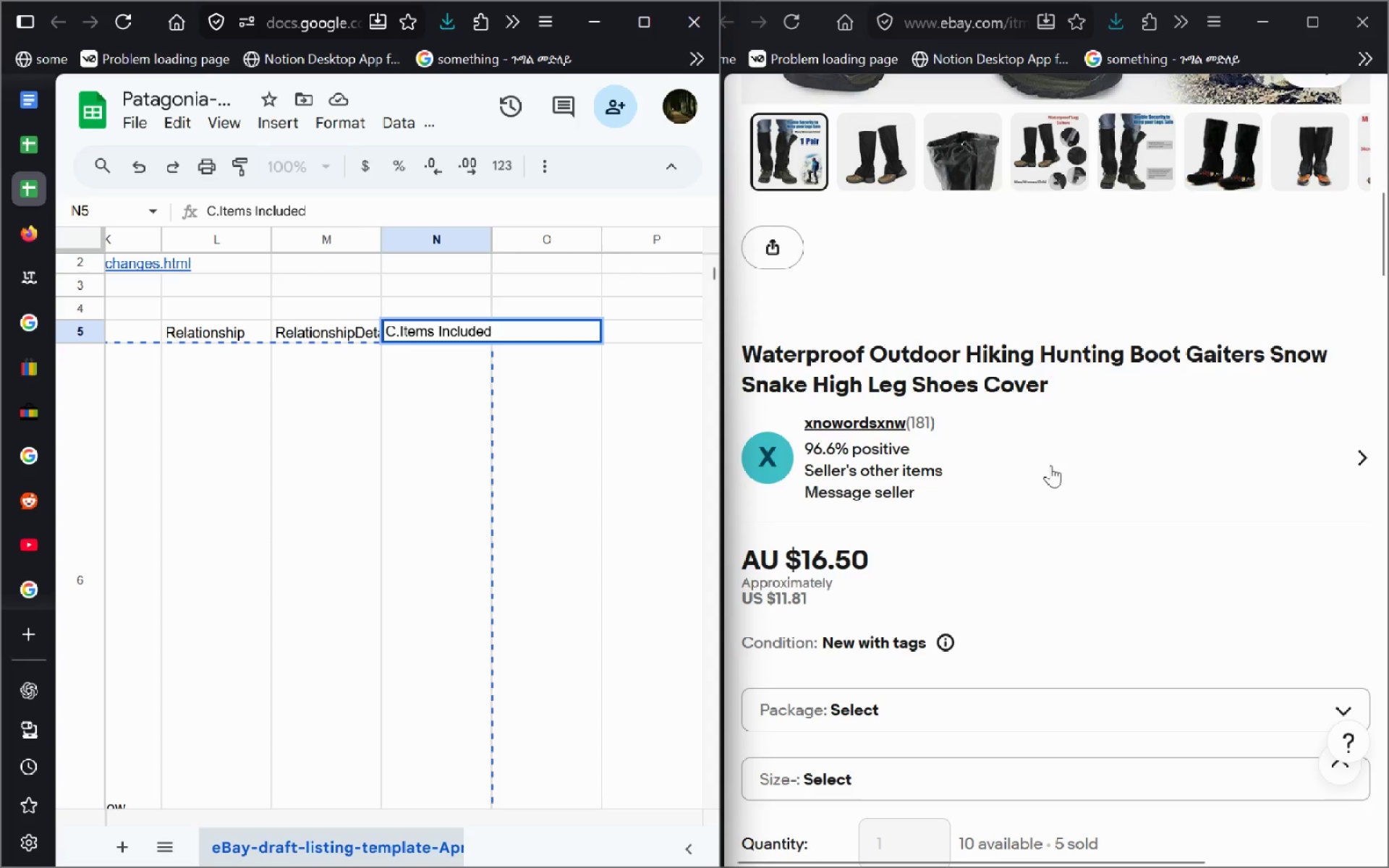 
left_click([1050, 465])
 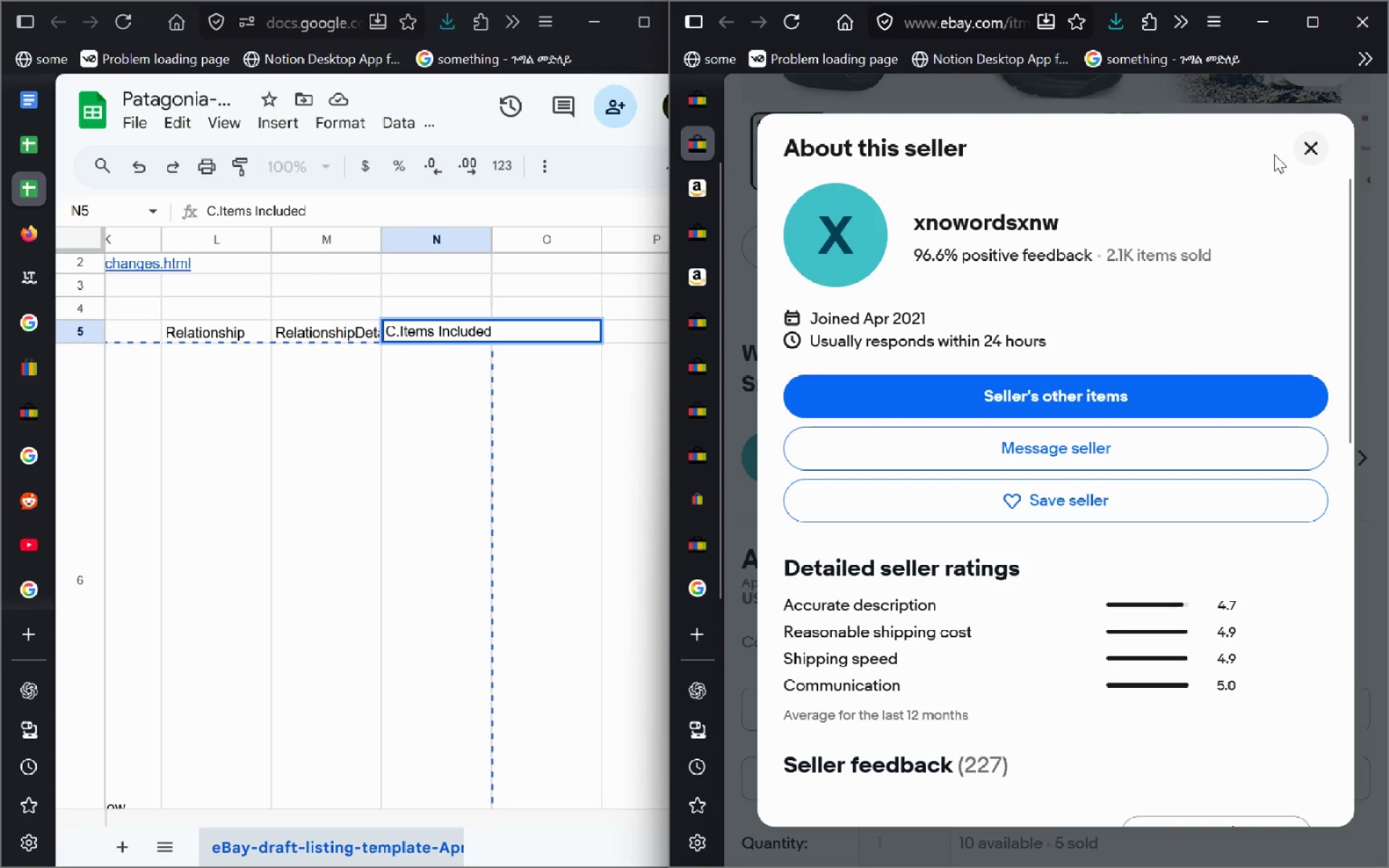 
left_click([1312, 154])
 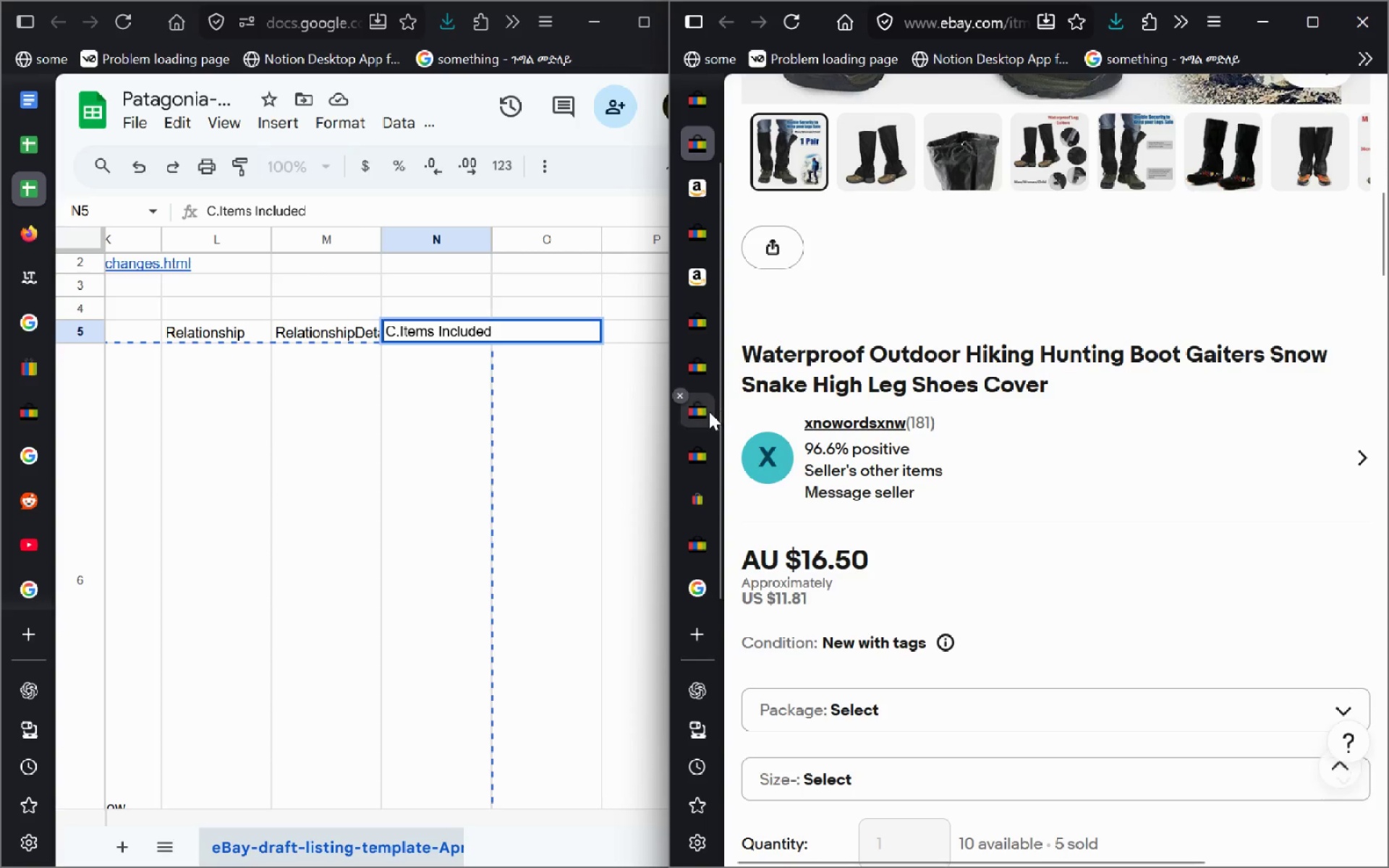 
left_click([708, 412])
 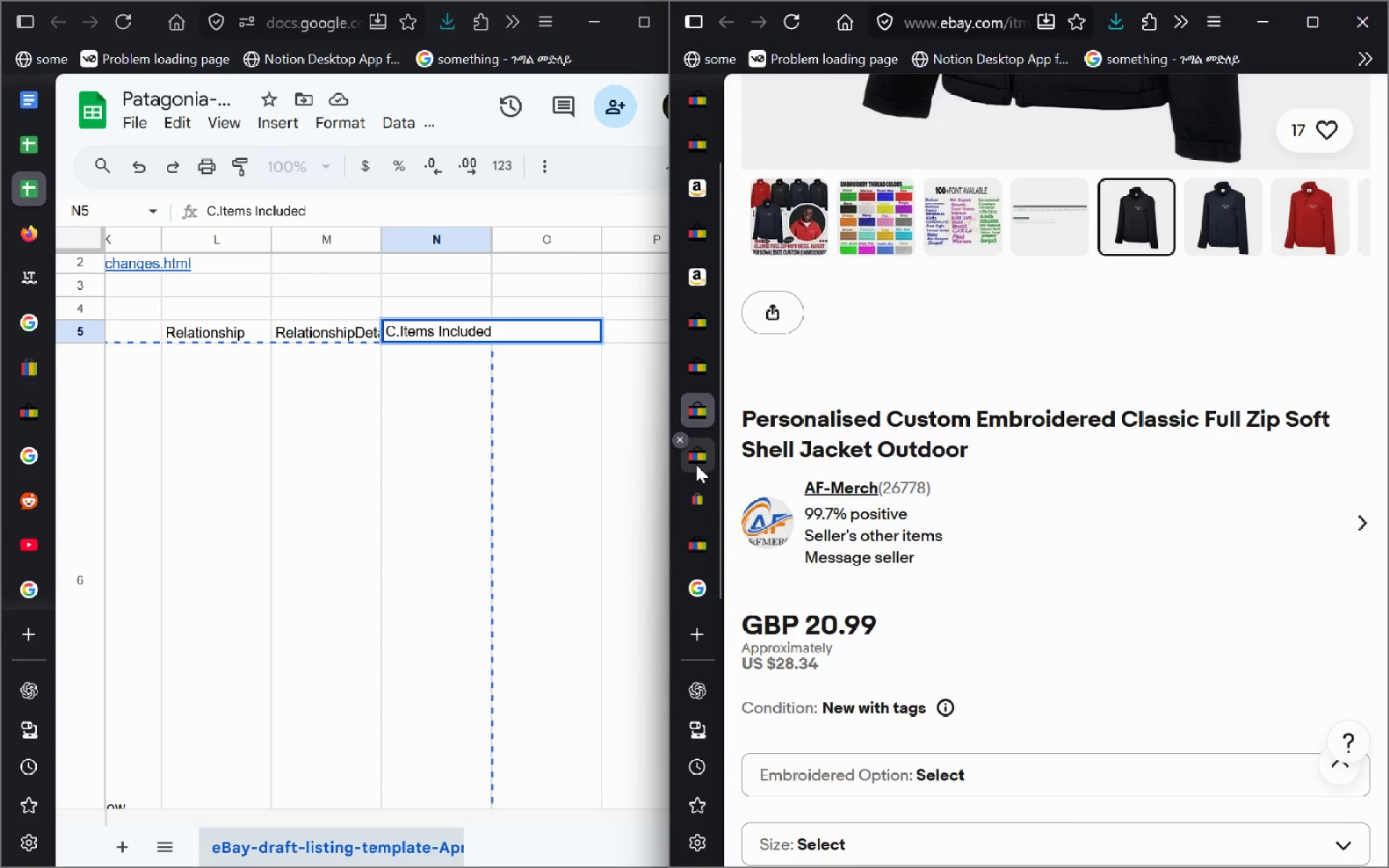 
left_click([696, 464])
 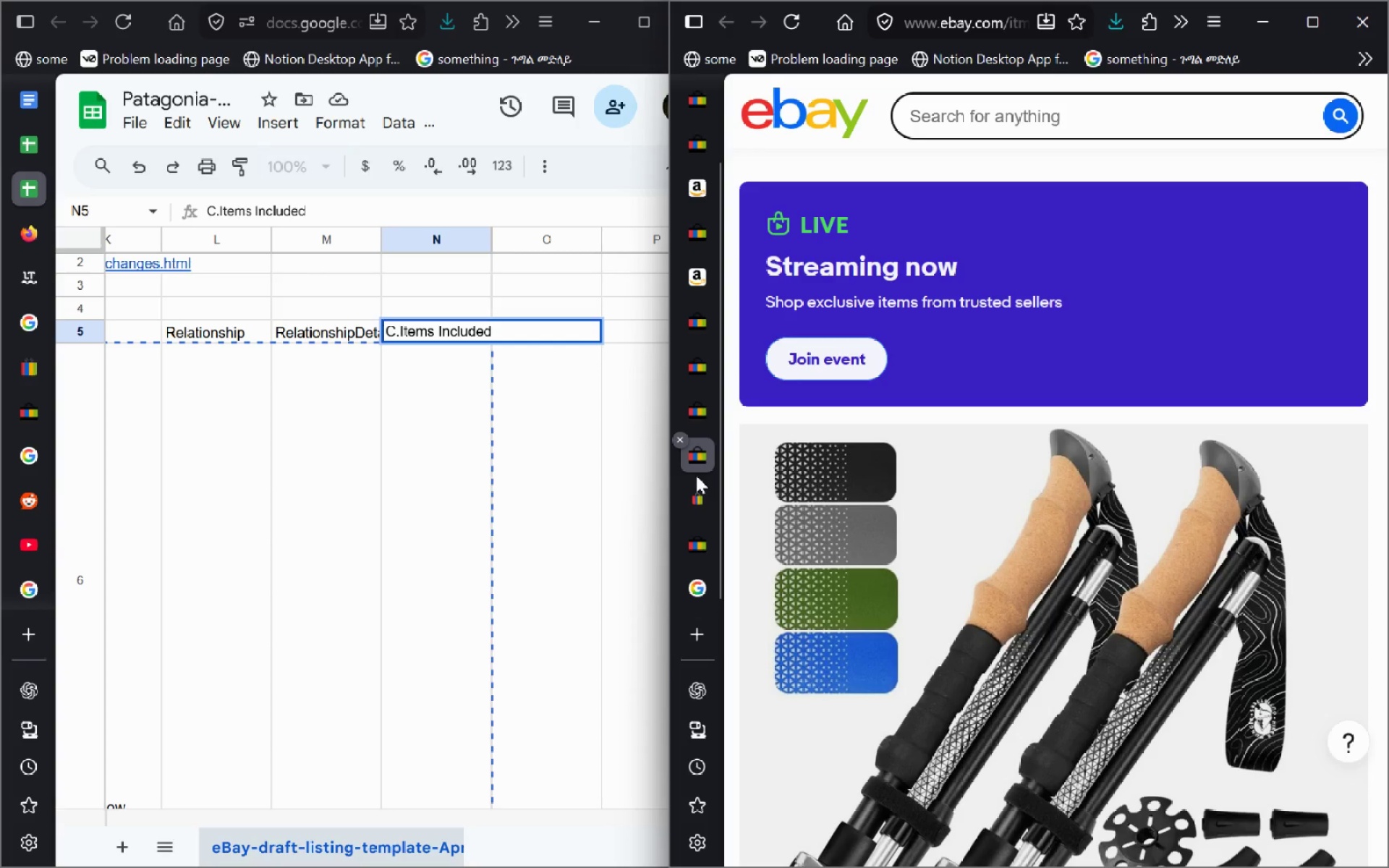 
left_click([696, 492])
 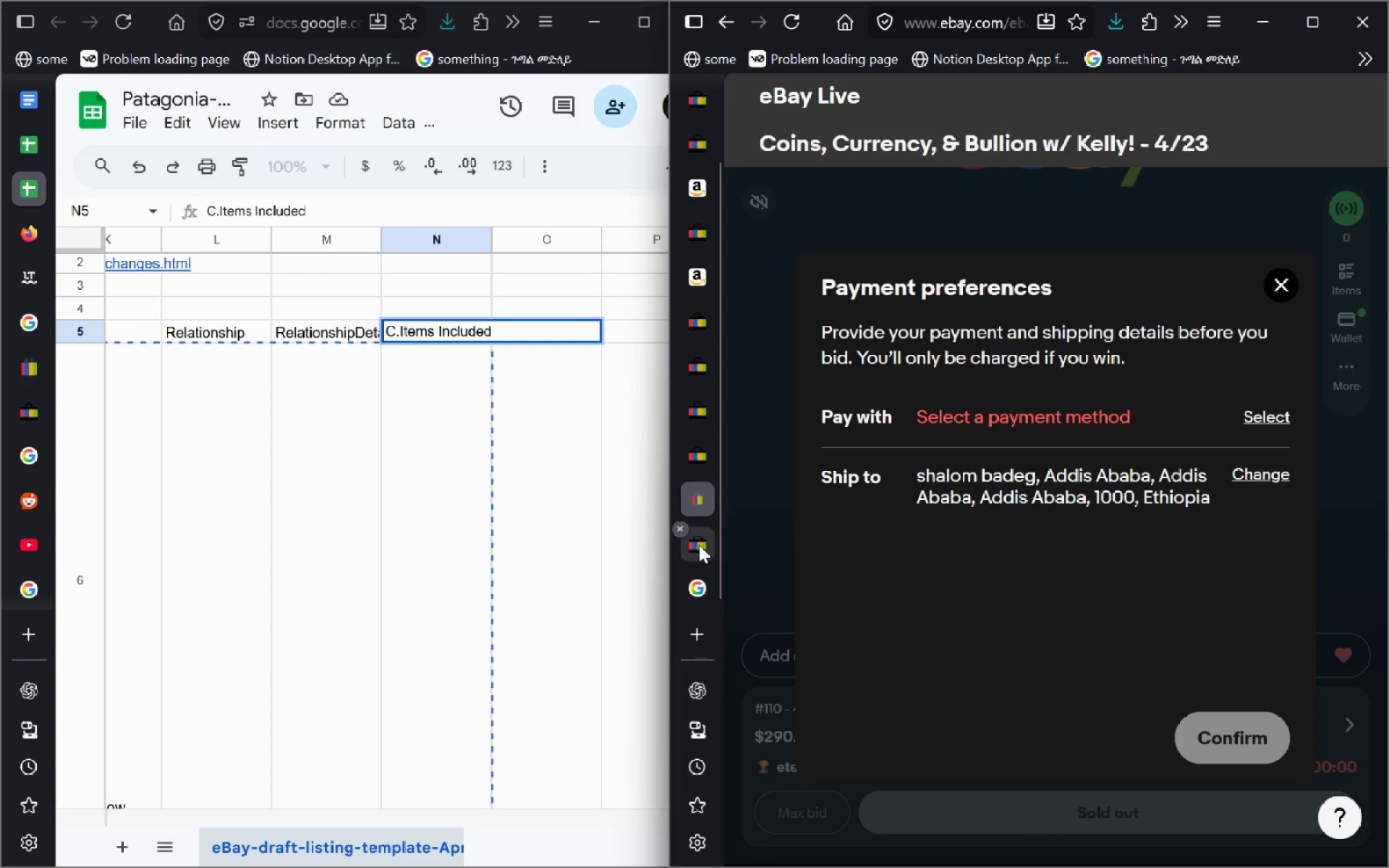 
left_click([699, 545])
 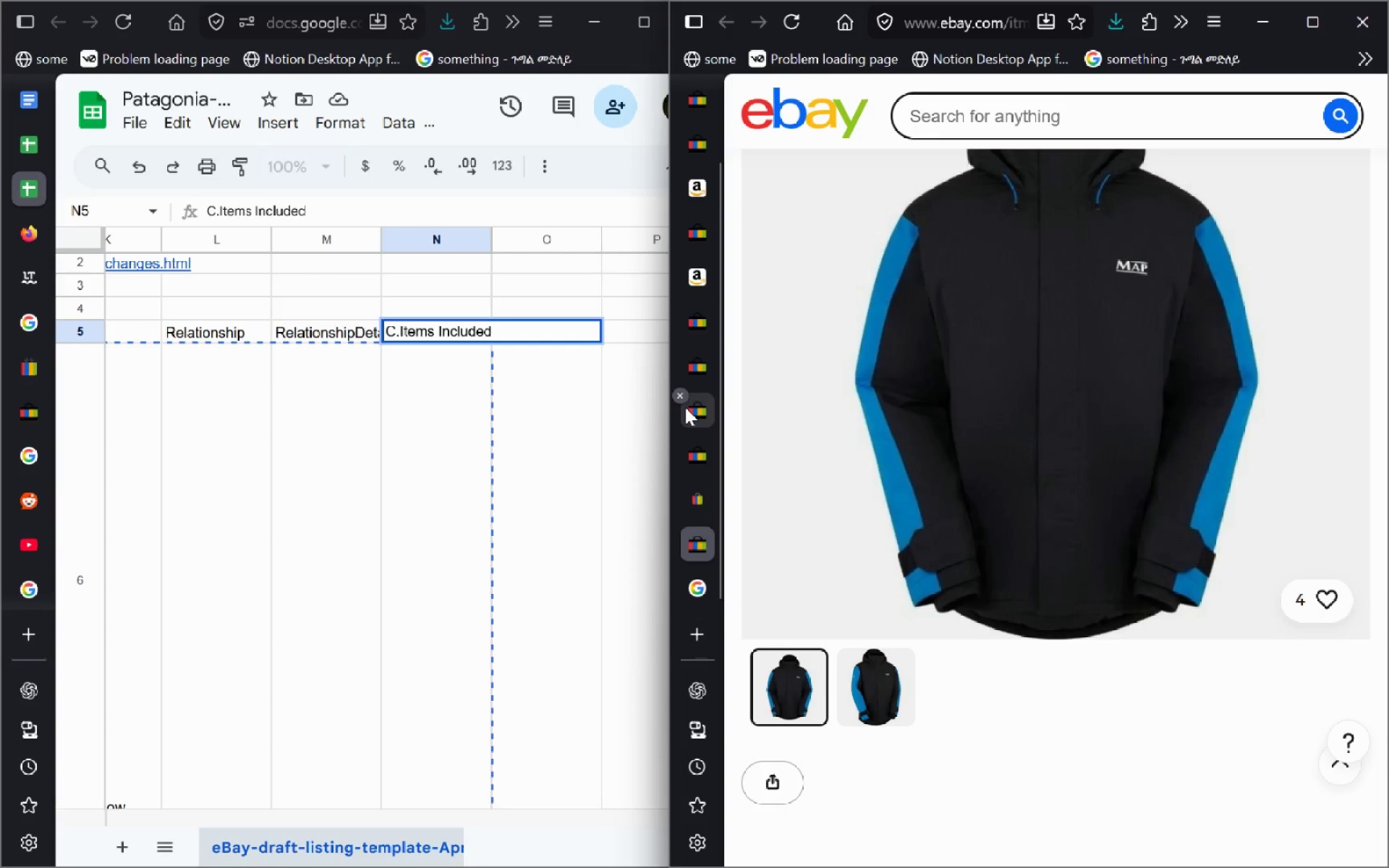 
left_click([685, 407])
 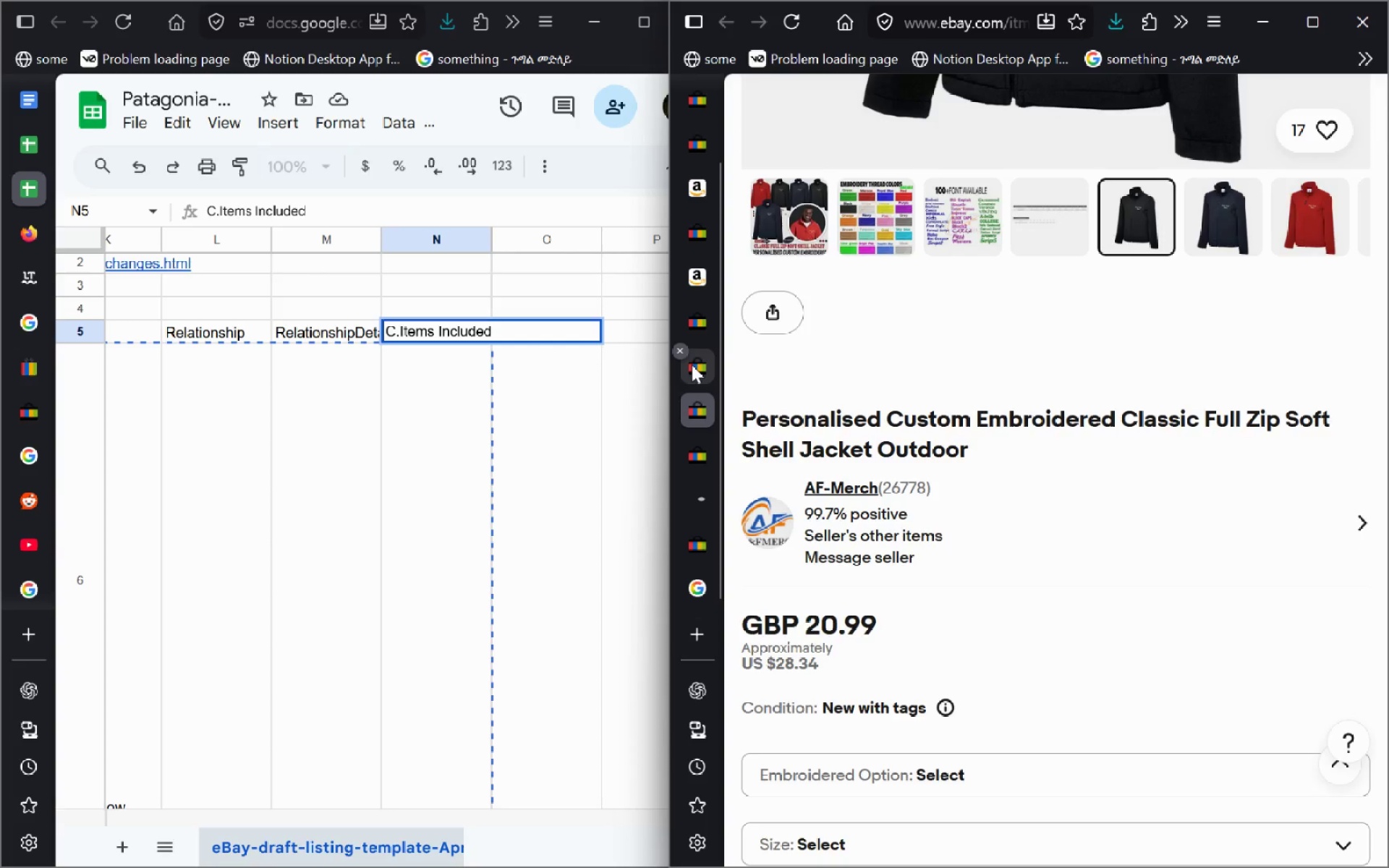 
left_click([692, 365])
 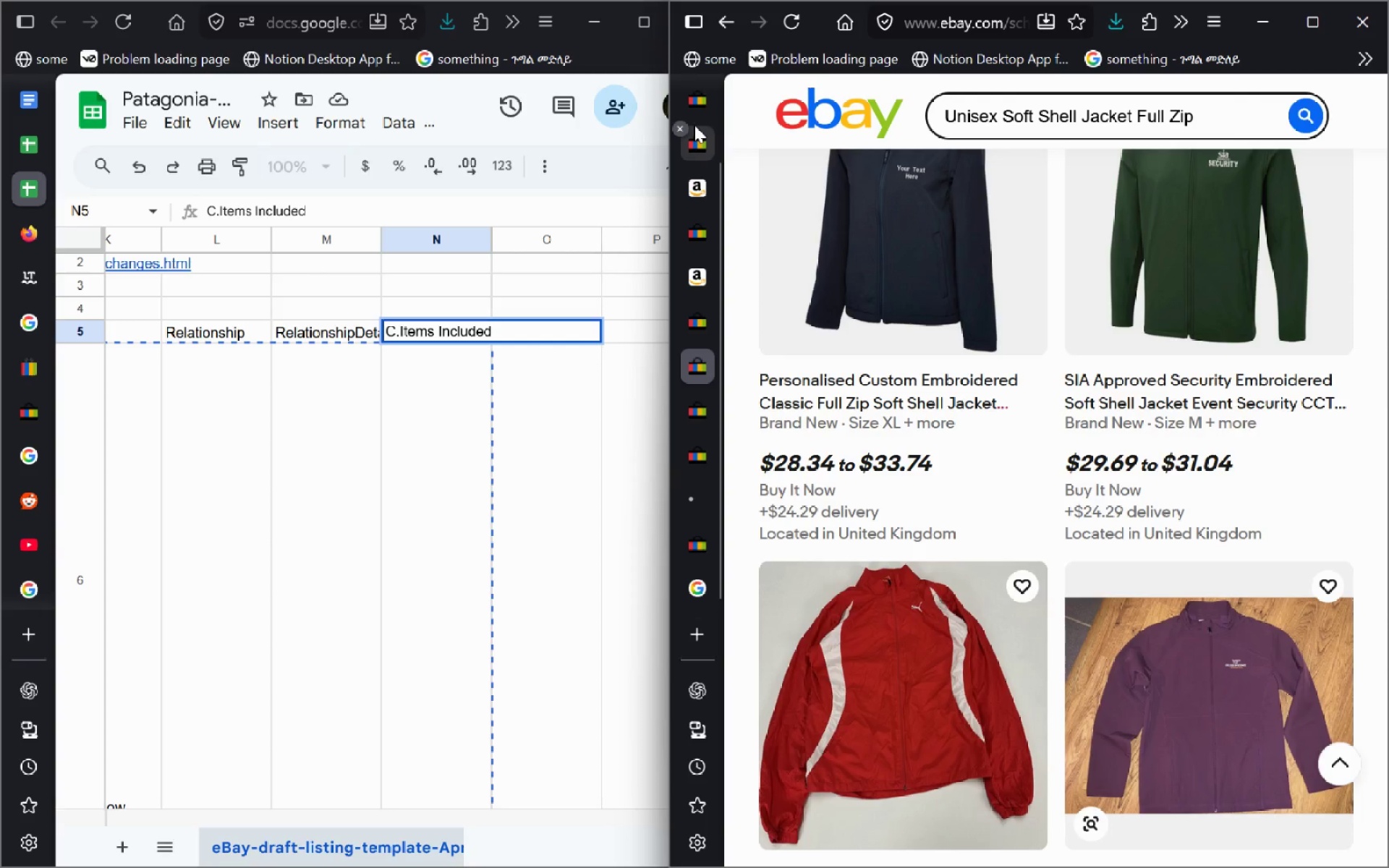 
left_click([694, 124])
 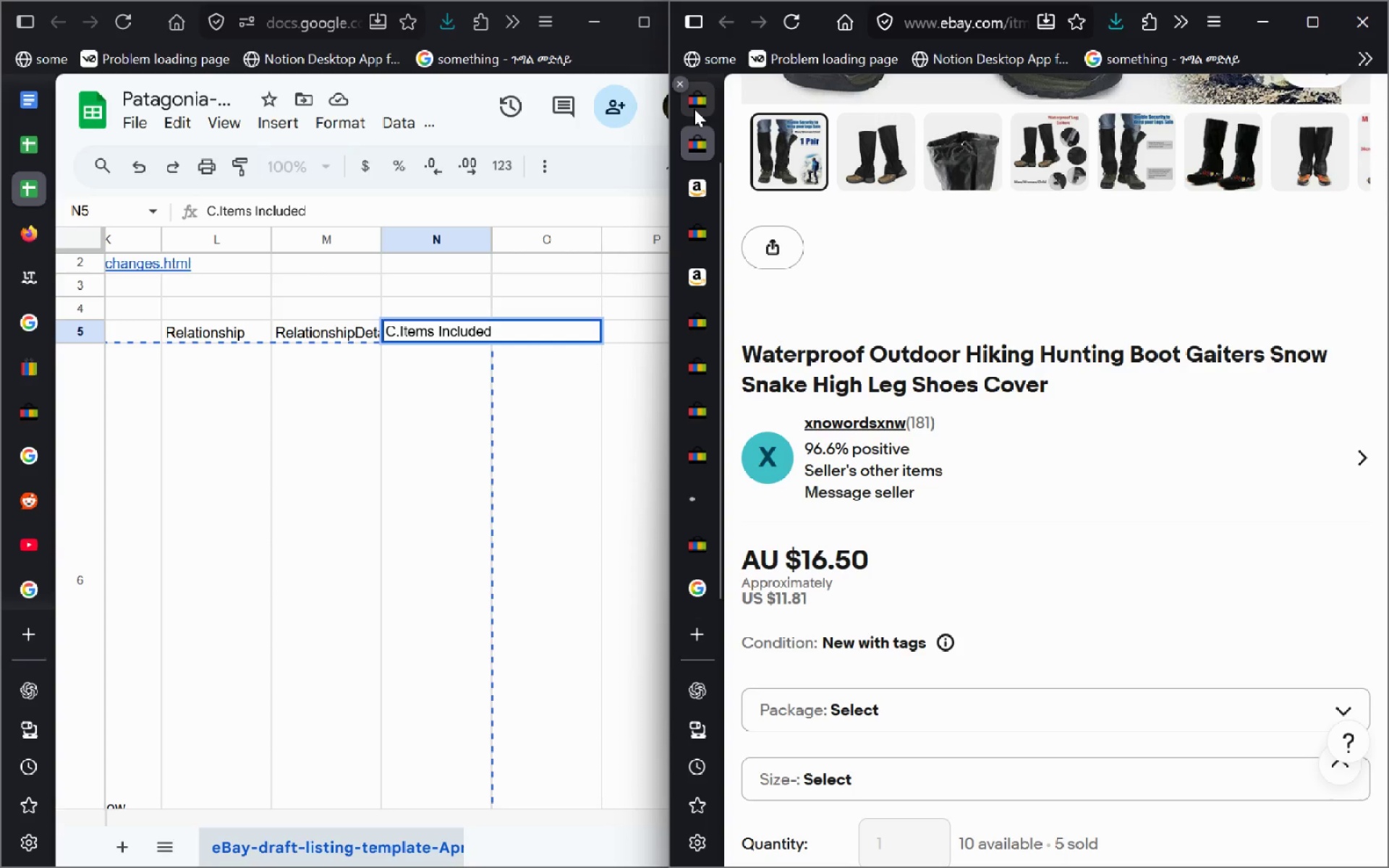 
left_click([694, 109])
 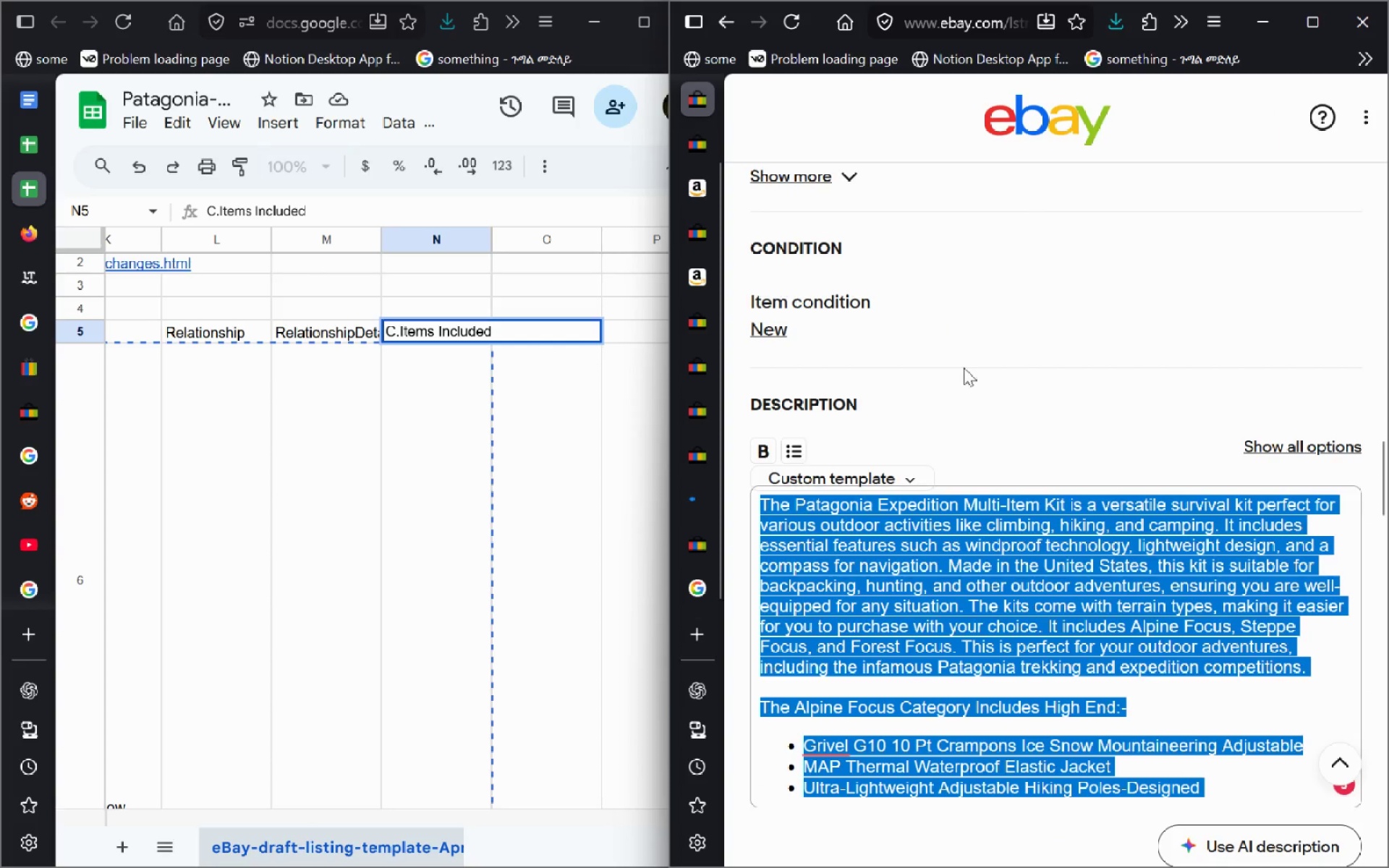 
left_click([964, 367])
 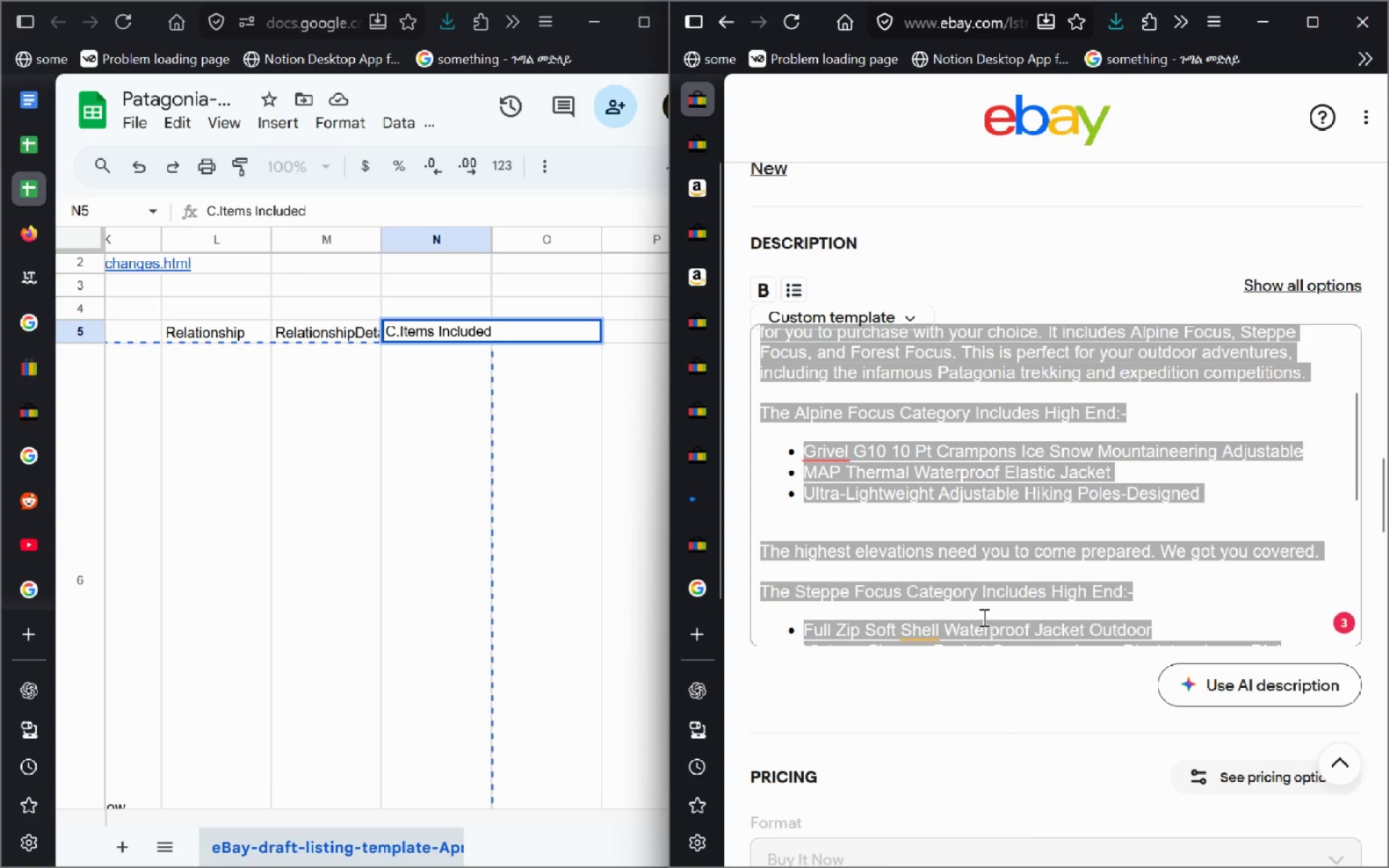 
left_click([977, 456])
 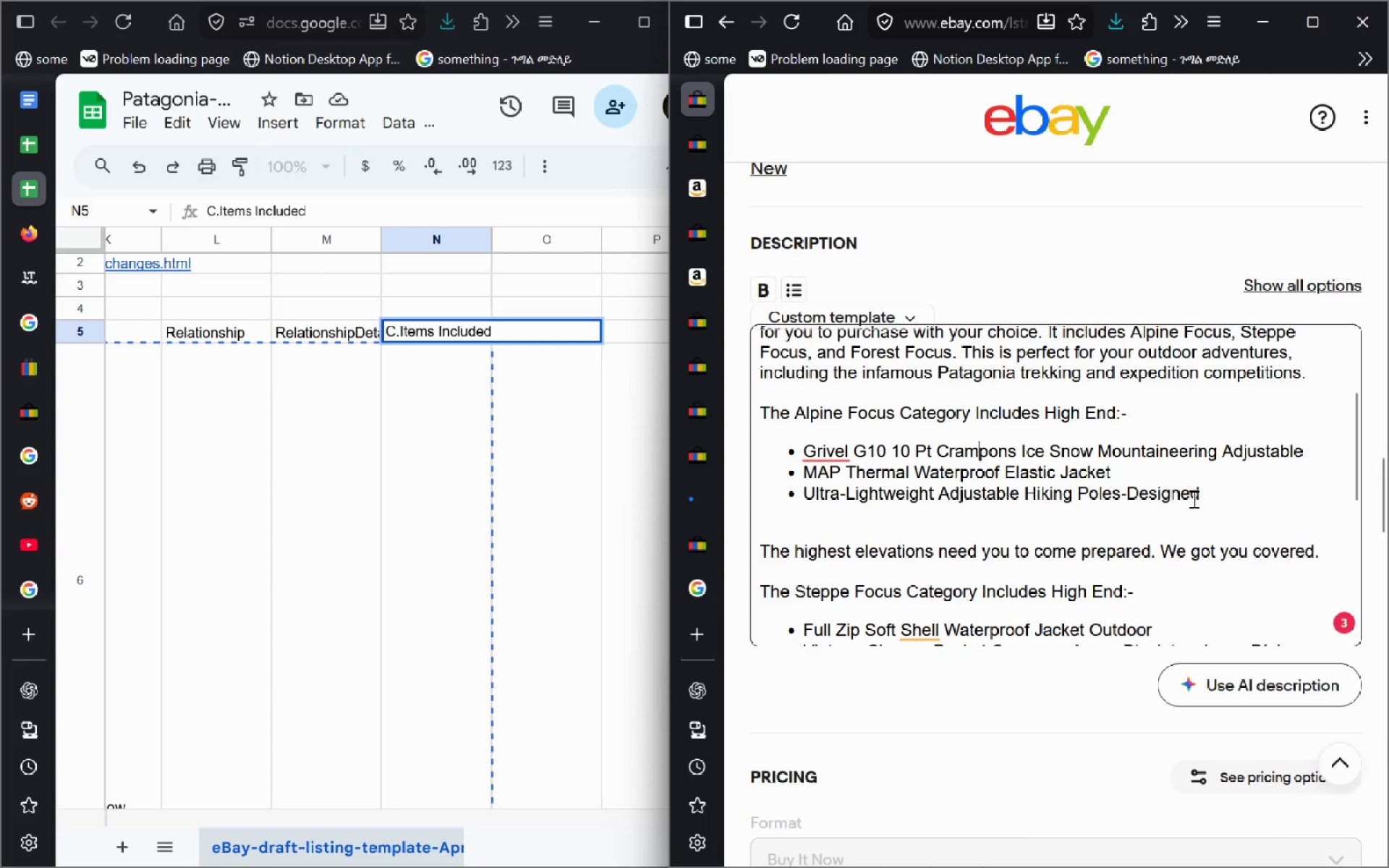 
left_click([1194, 498])
 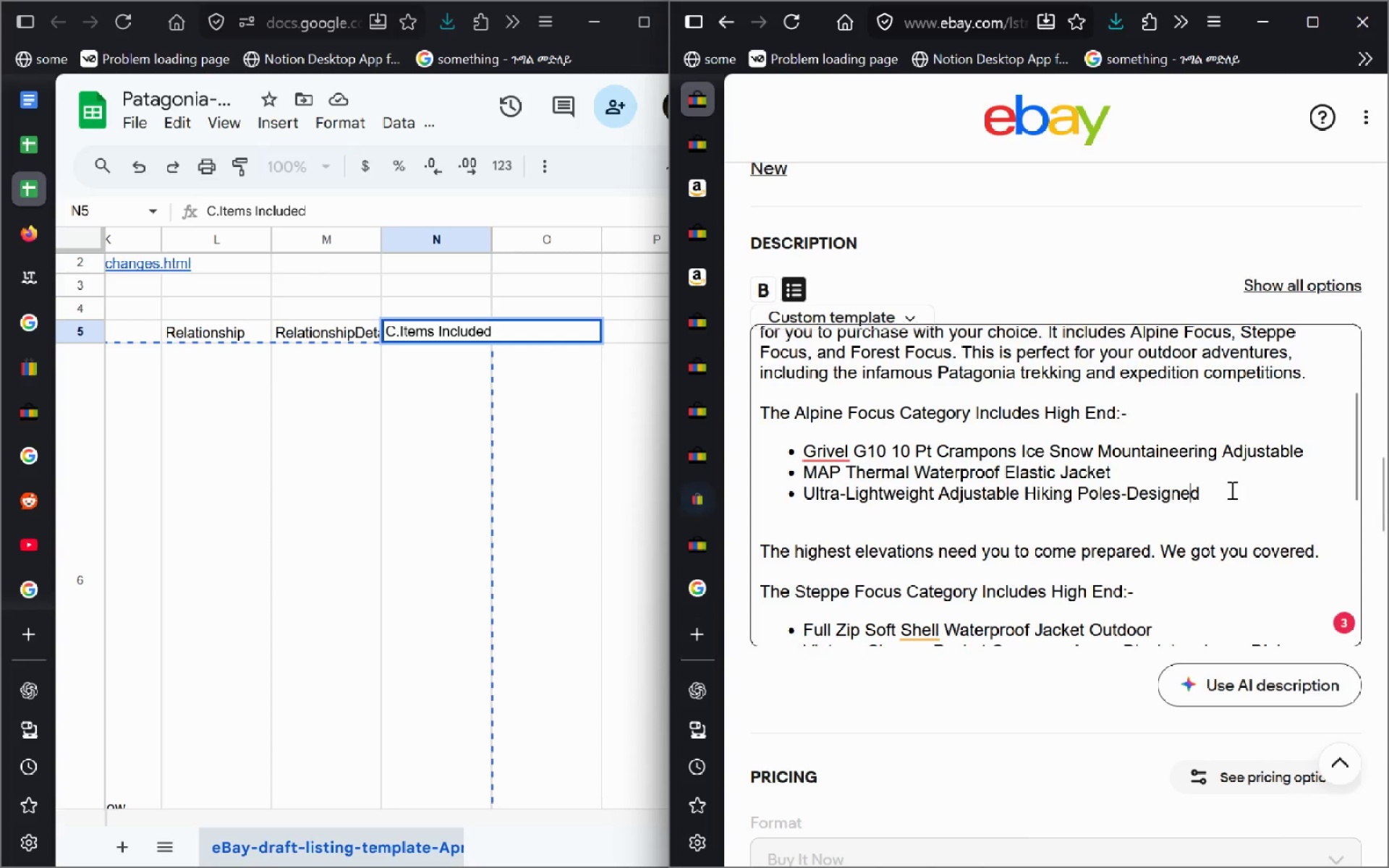 
left_click_drag(start_coordinate=[1229, 490], to_coordinate=[797, 452])
 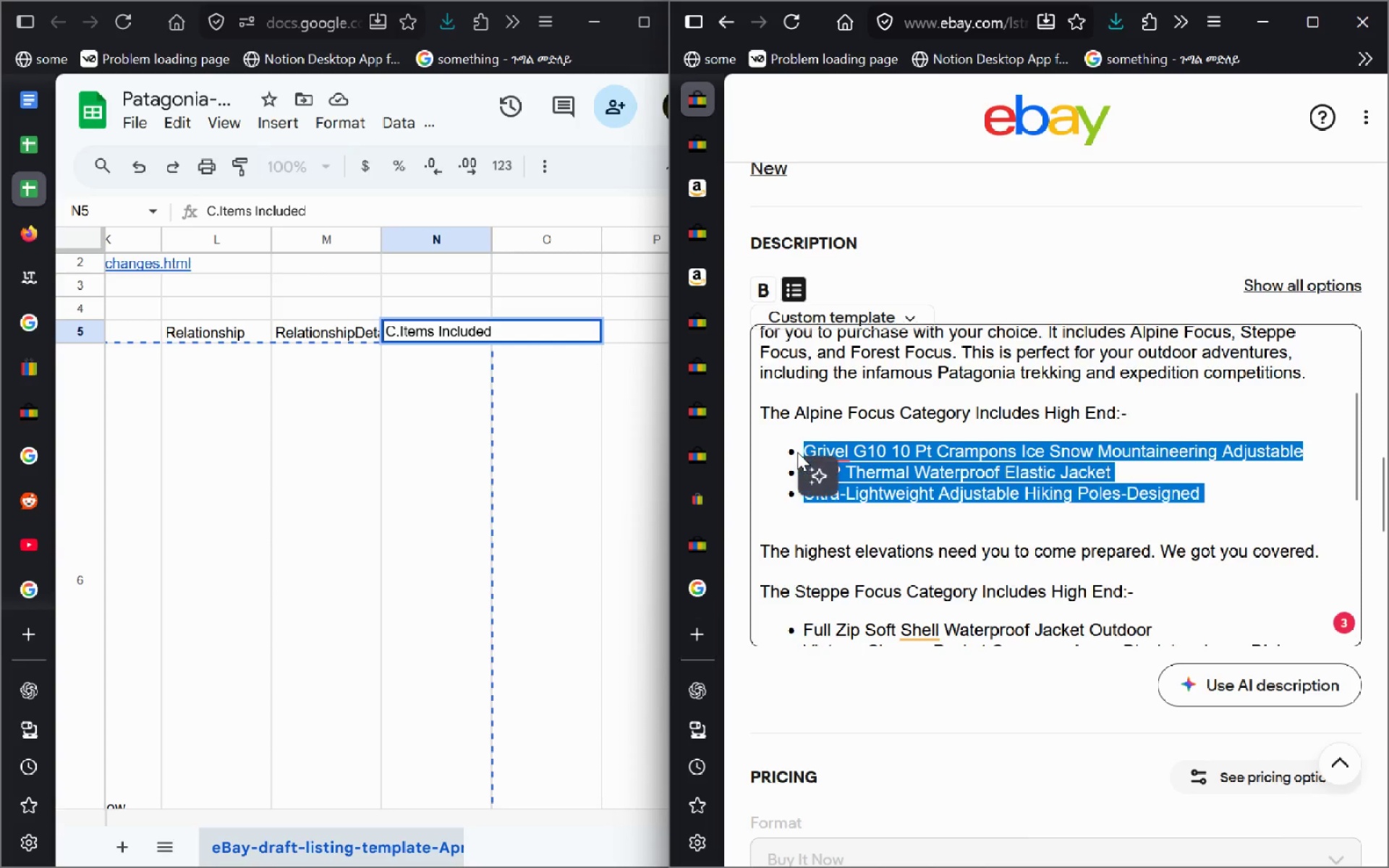 
key(Control+C)
 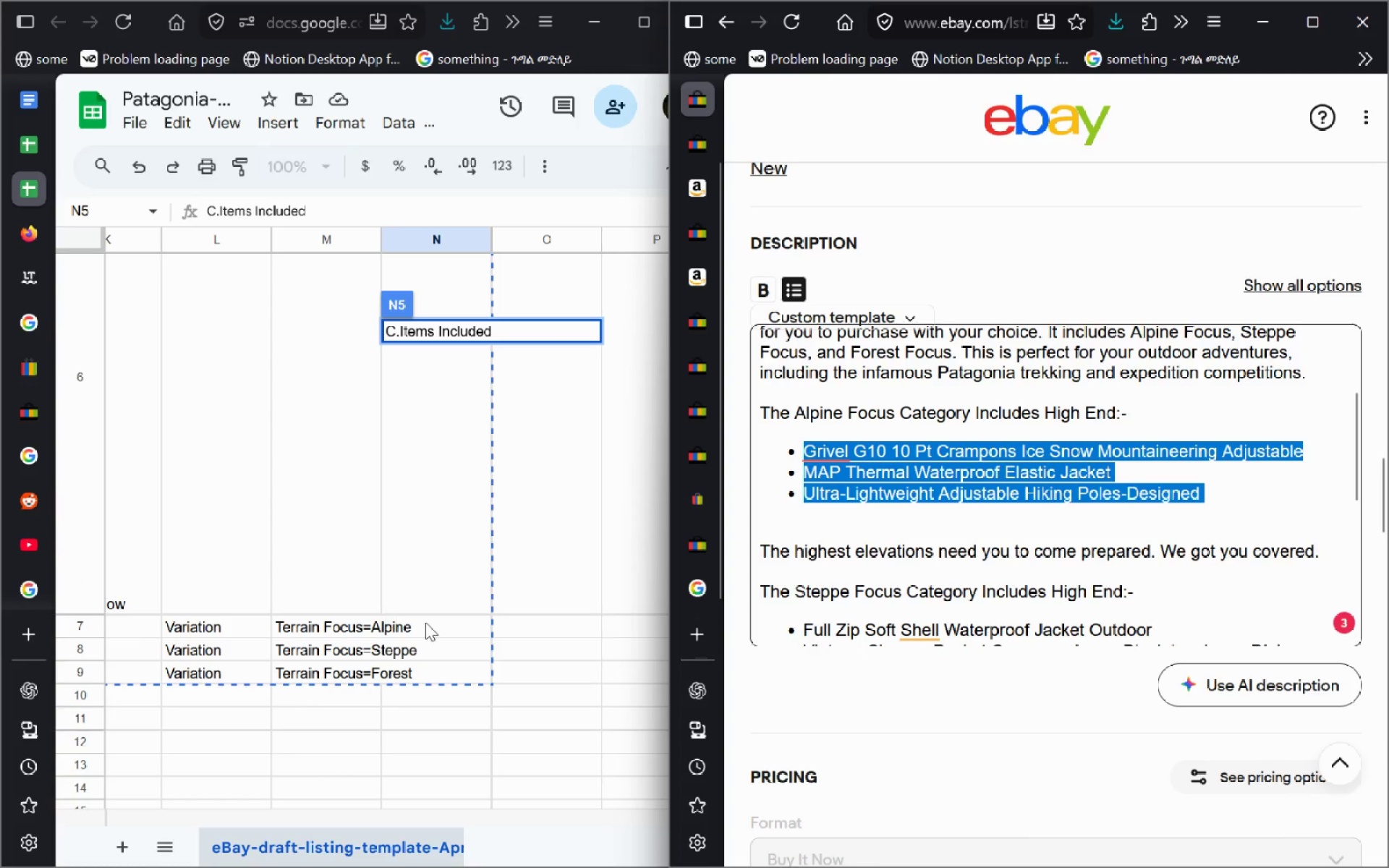 
left_click([426, 621])
 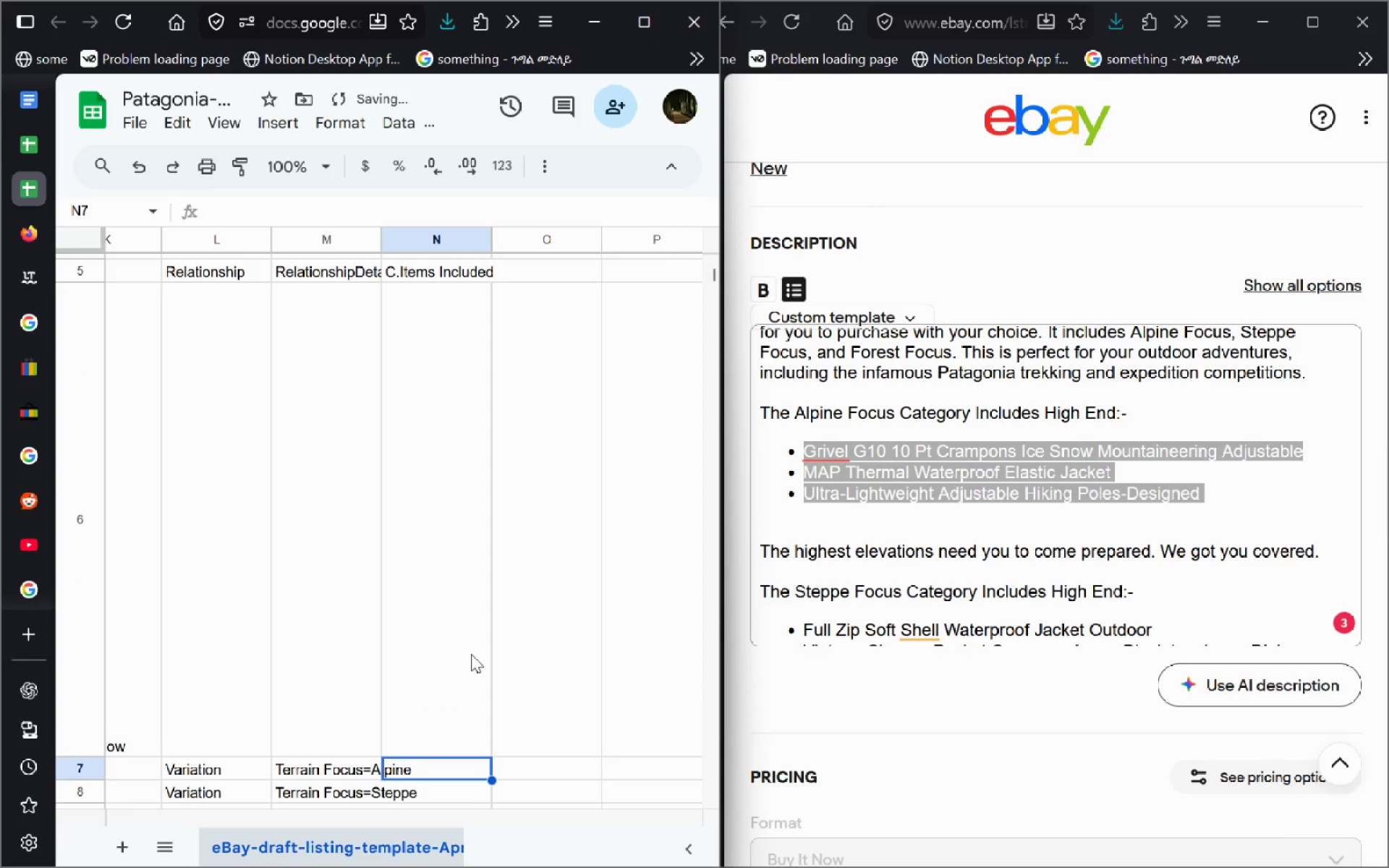 
key(Control+V)
 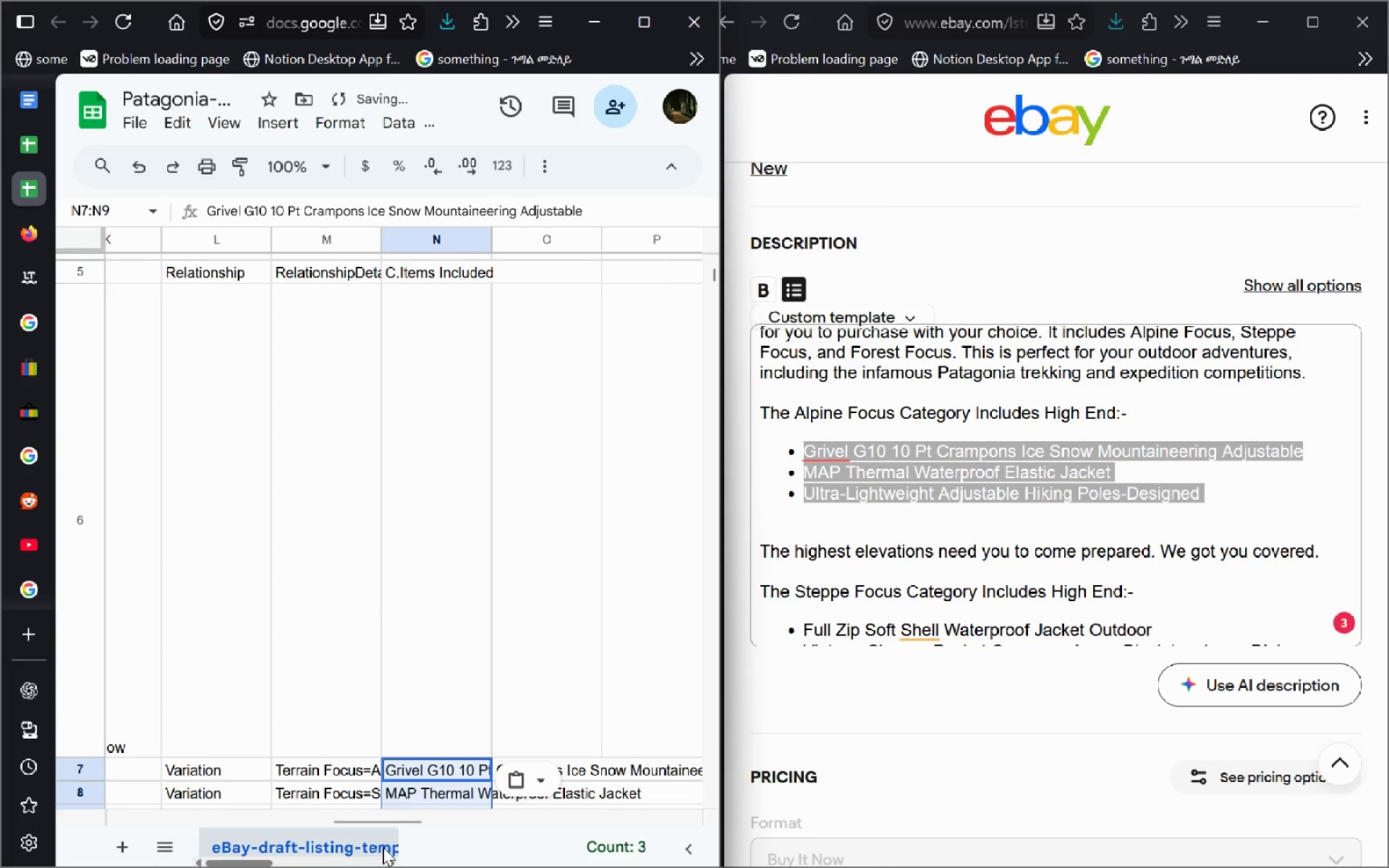 
key(Control+Z)
 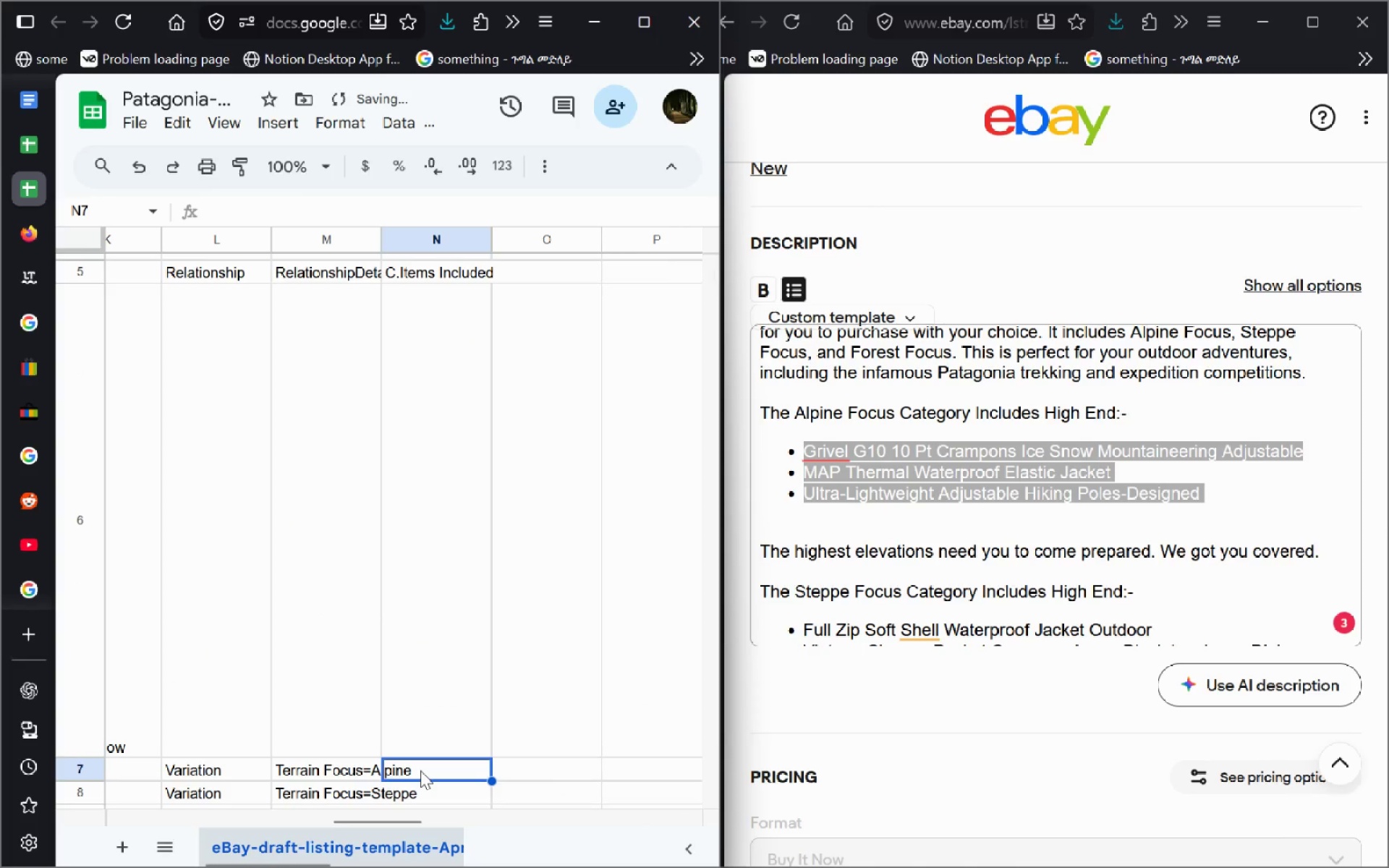 
double_click([420, 770])
 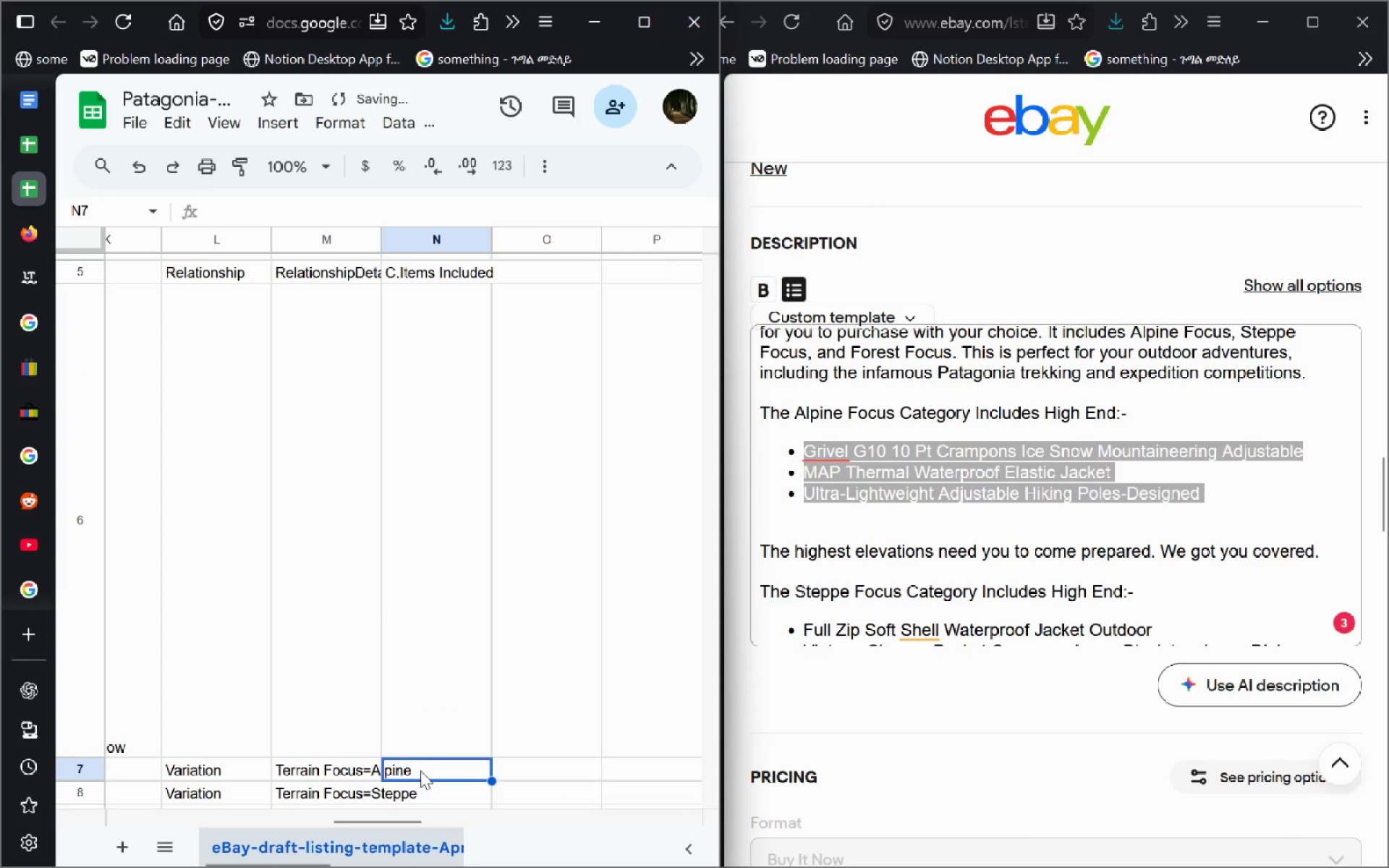 
key(Control+V)
 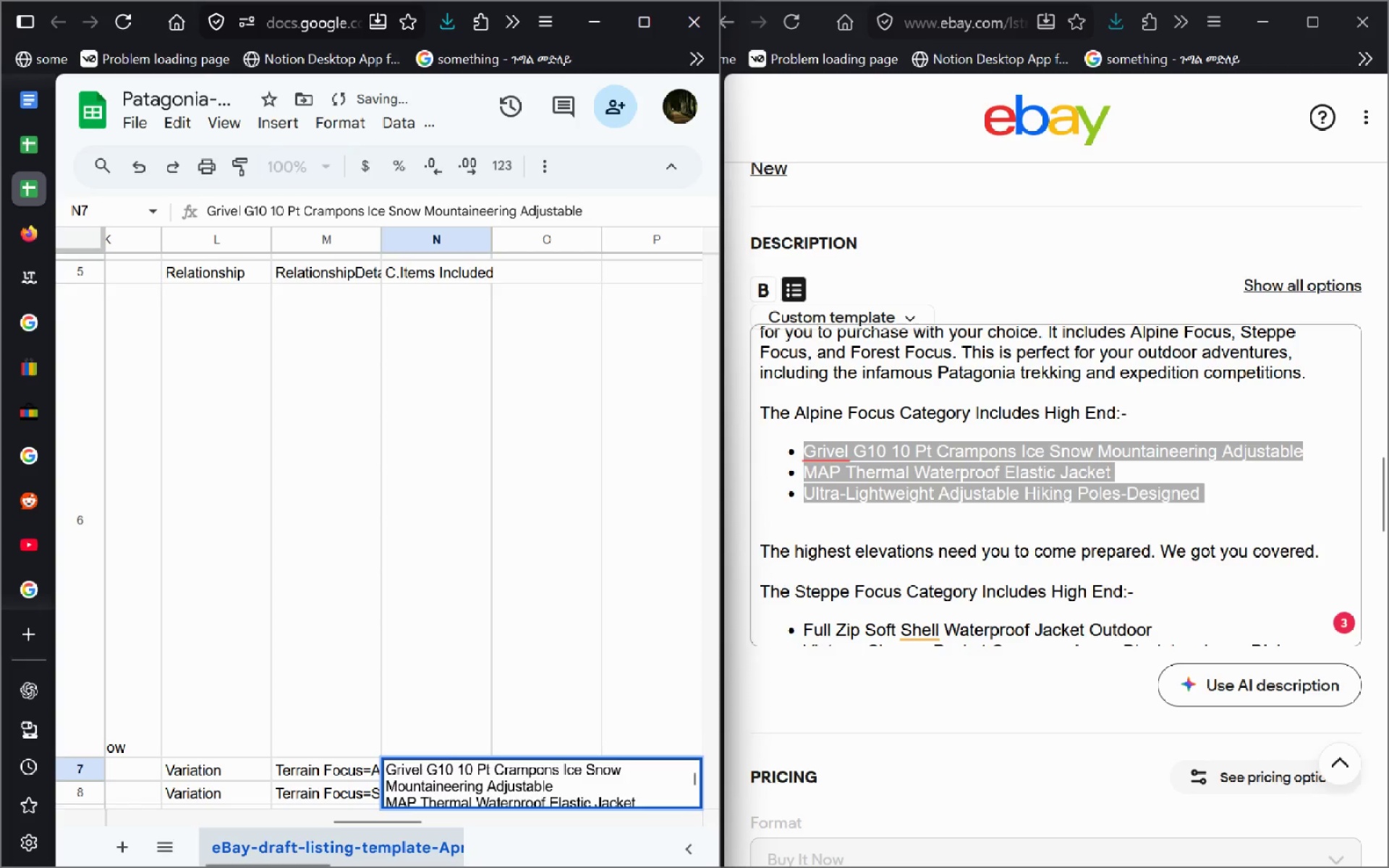 
key(Enter)
 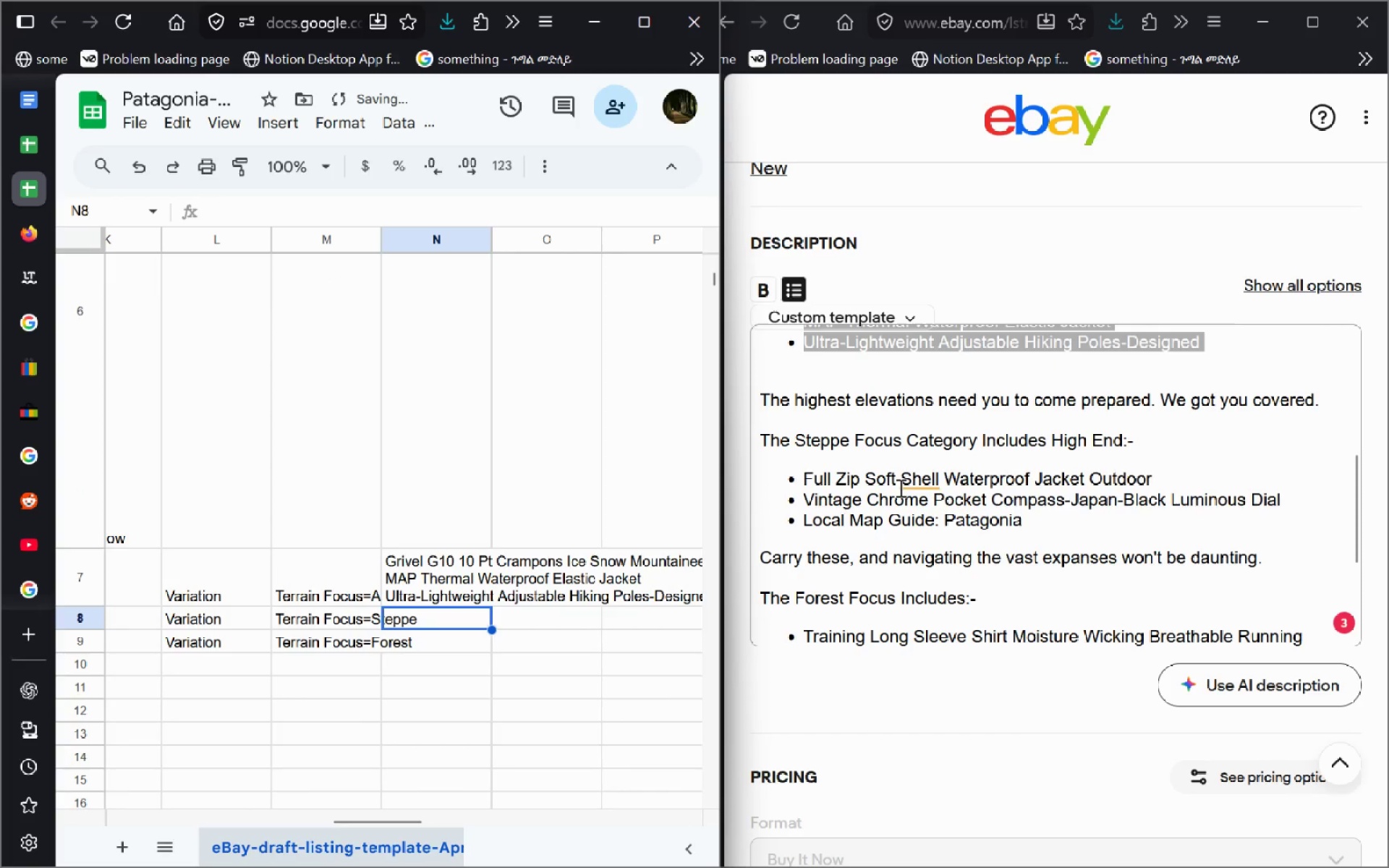 
left_click_drag(start_coordinate=[798, 465], to_coordinate=[1156, 517])
 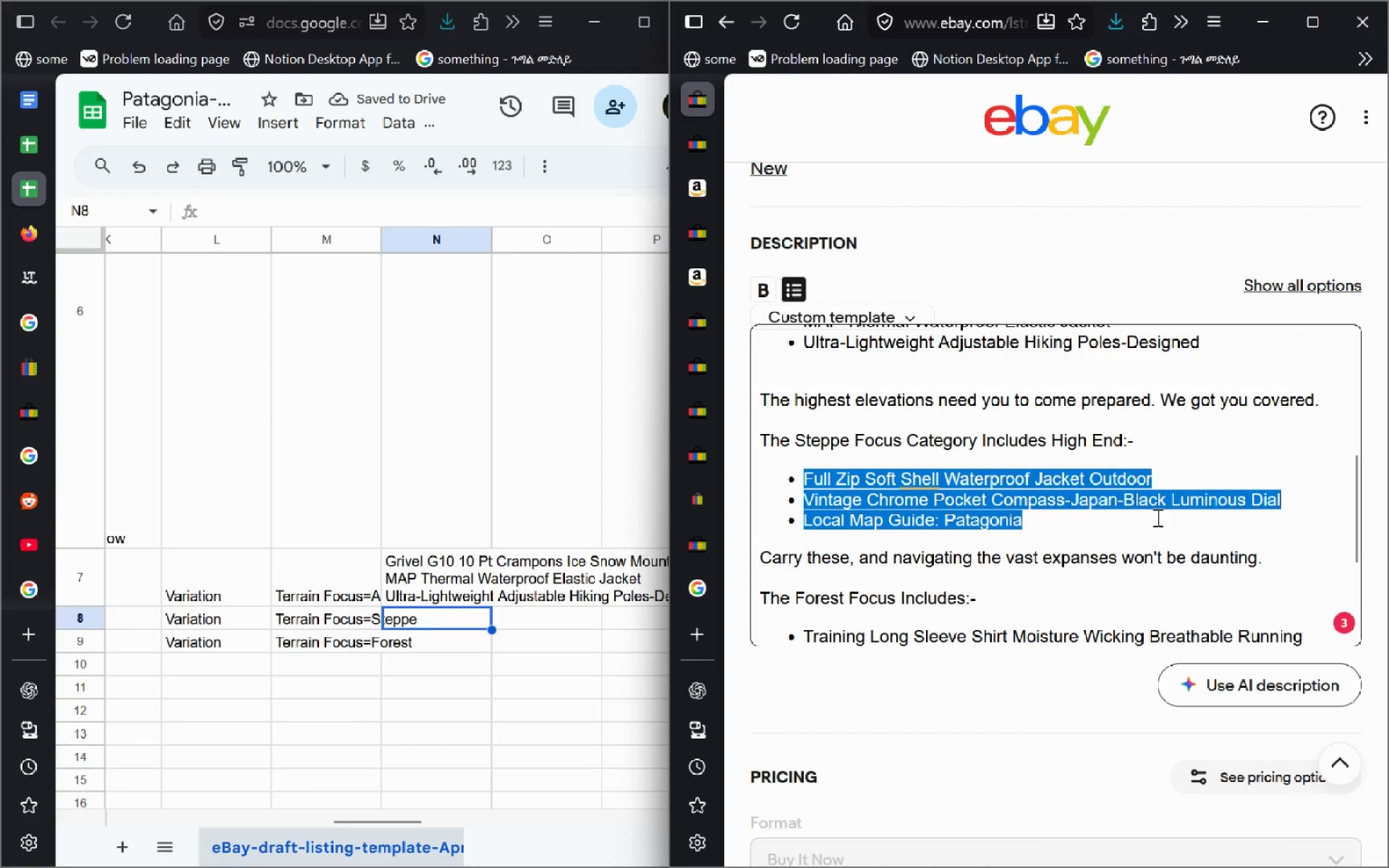 
key(Control+C)
 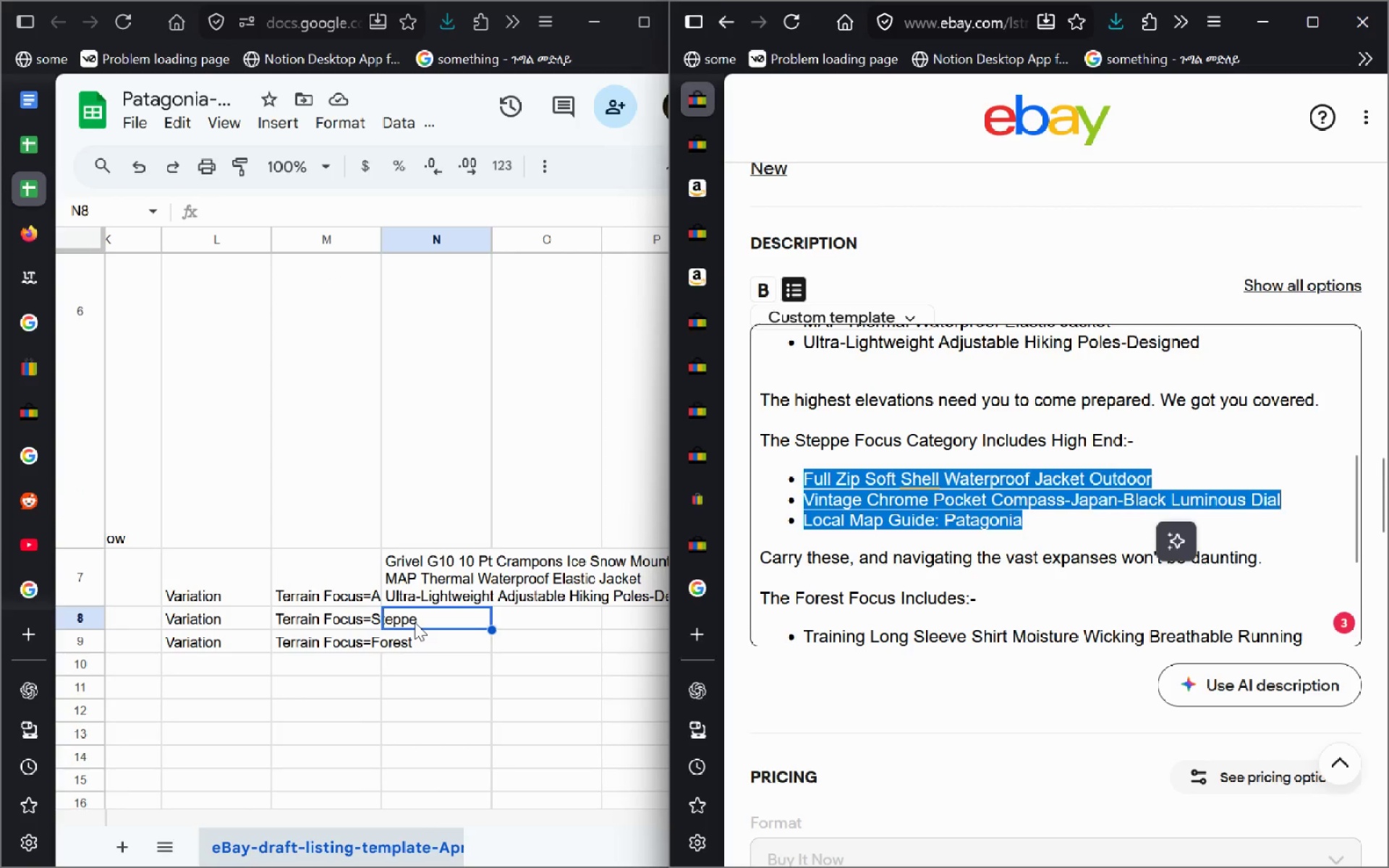 
double_click([415, 622])
 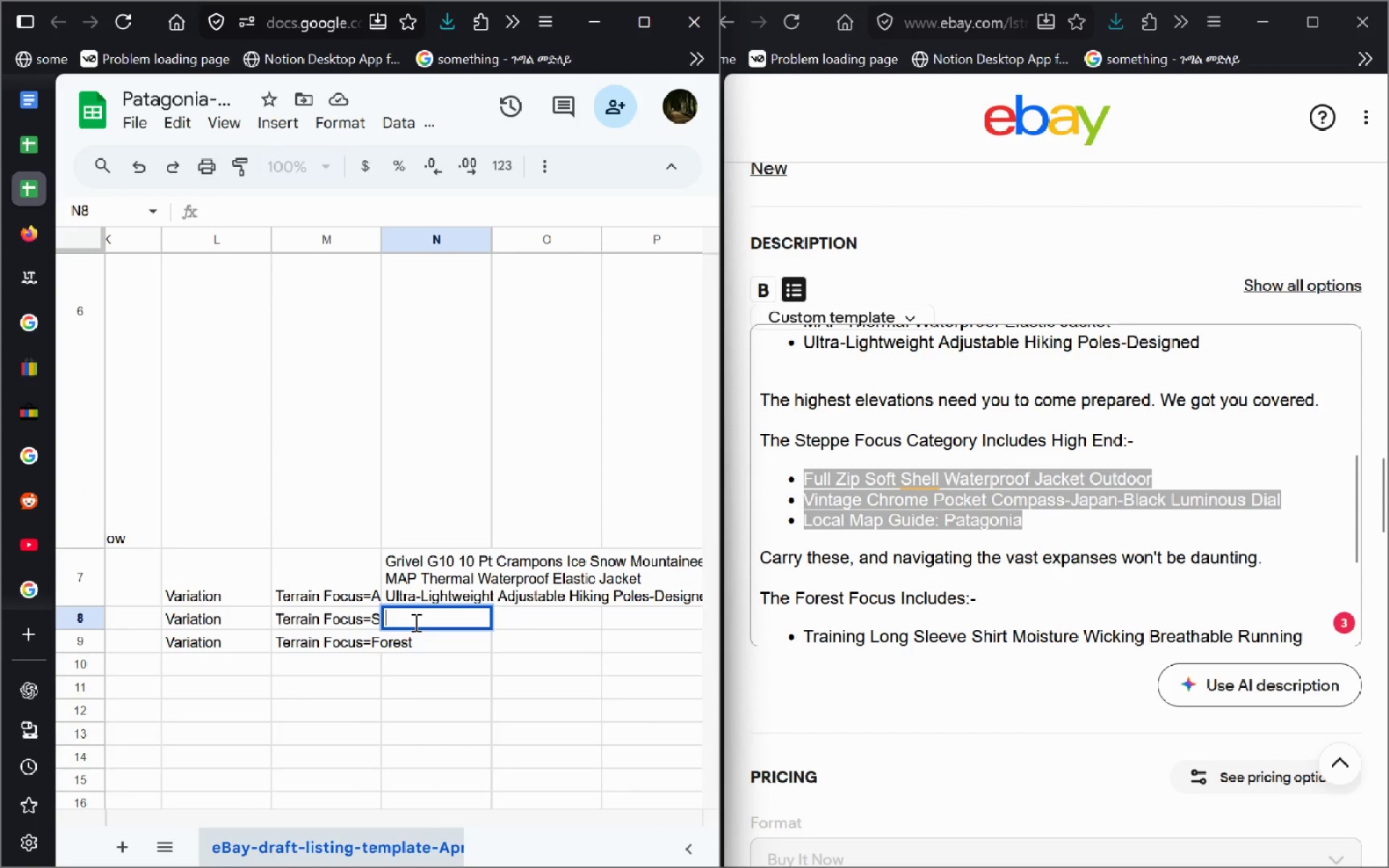 
key(Control+V)
 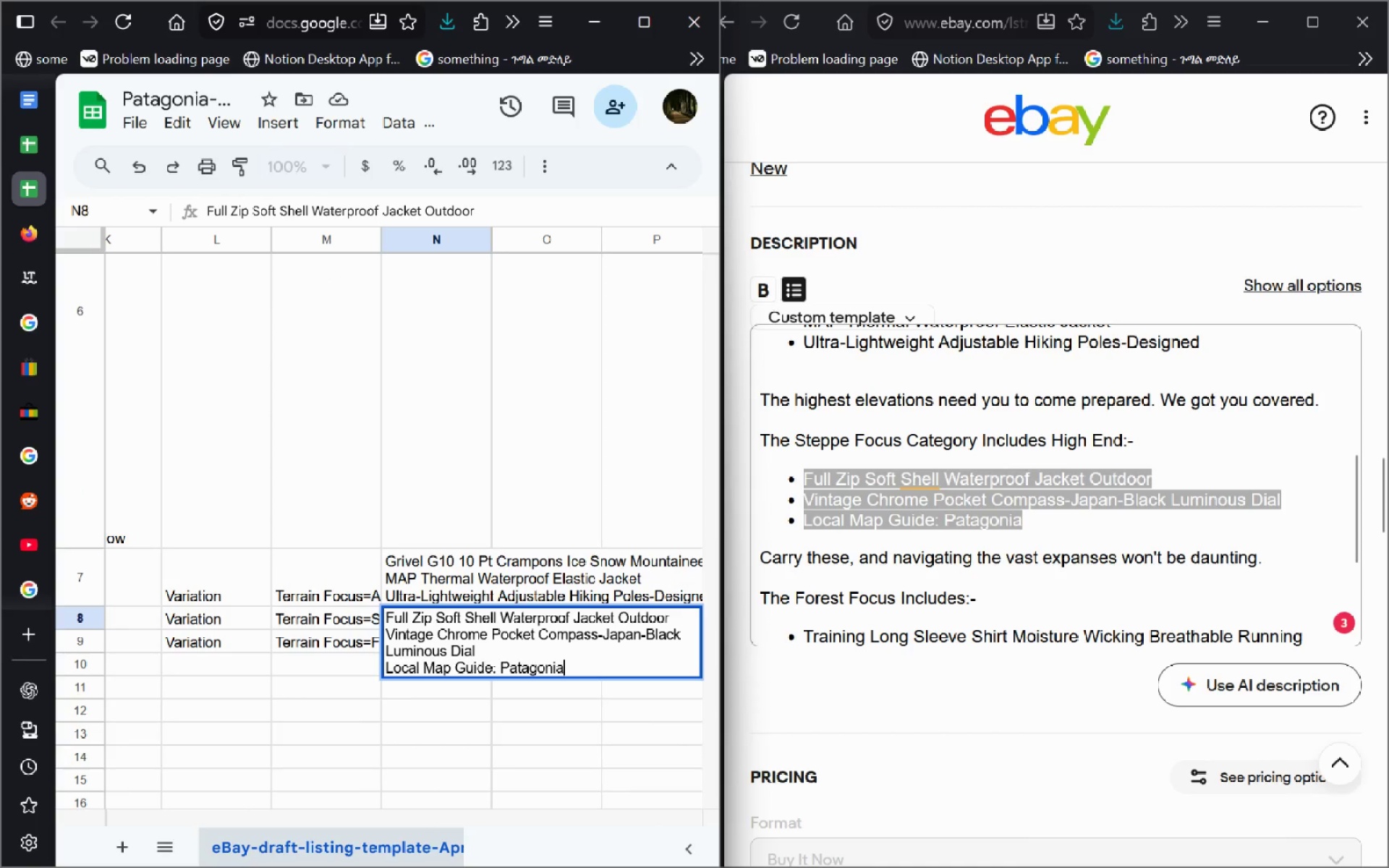 
key(Enter)
 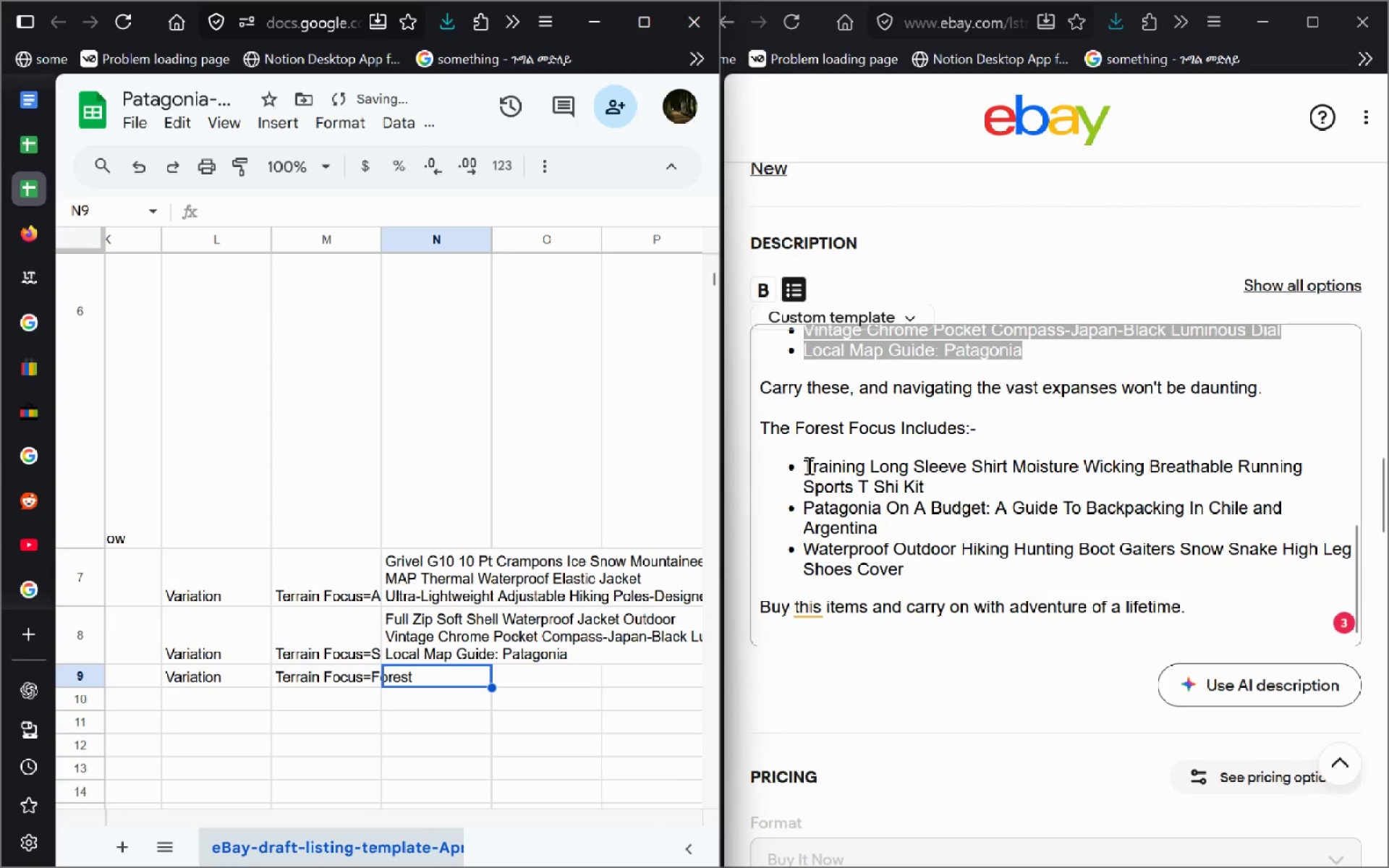 
left_click_drag(start_coordinate=[803, 459], to_coordinate=[918, 563])
 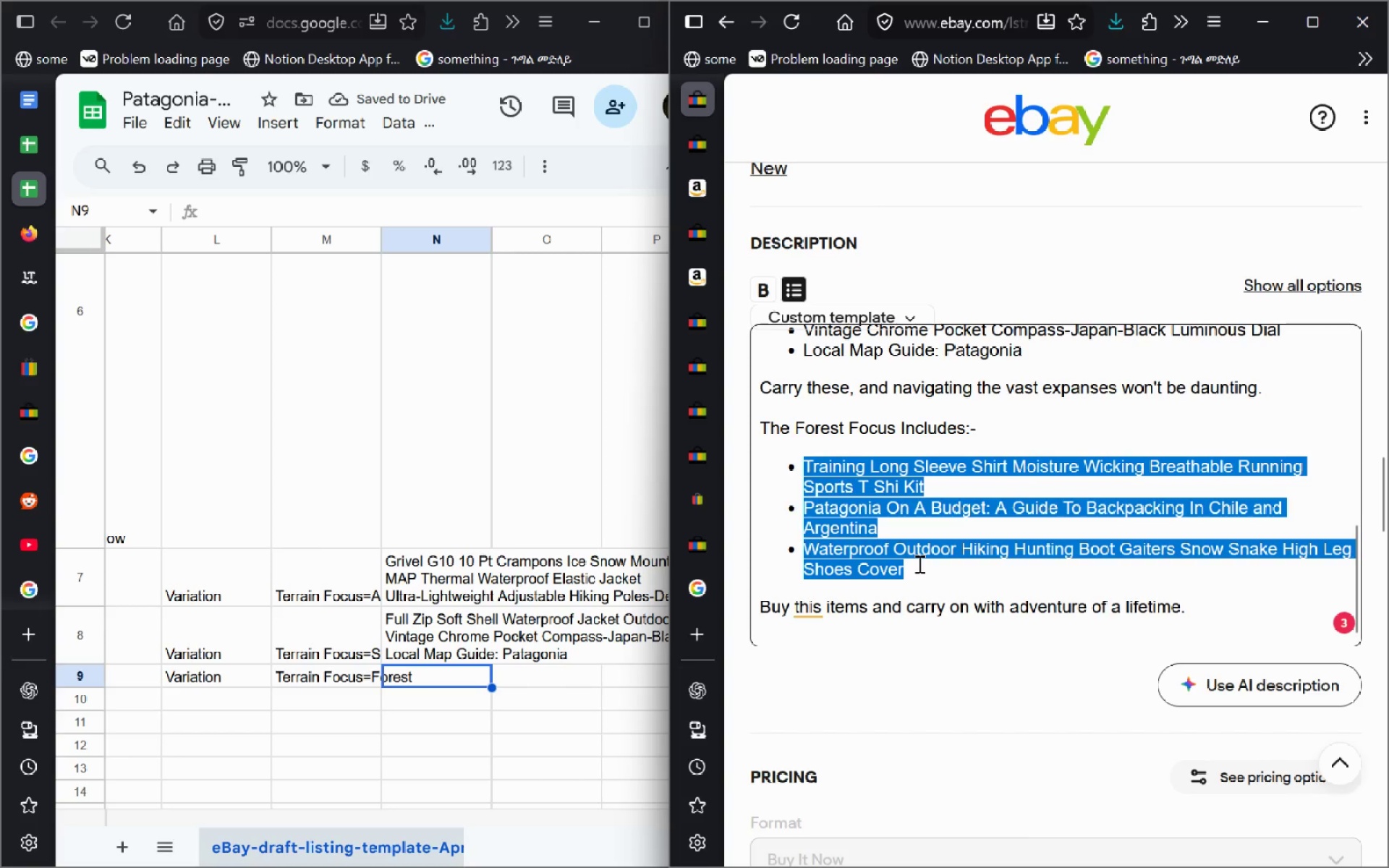 
key(Control+C)
 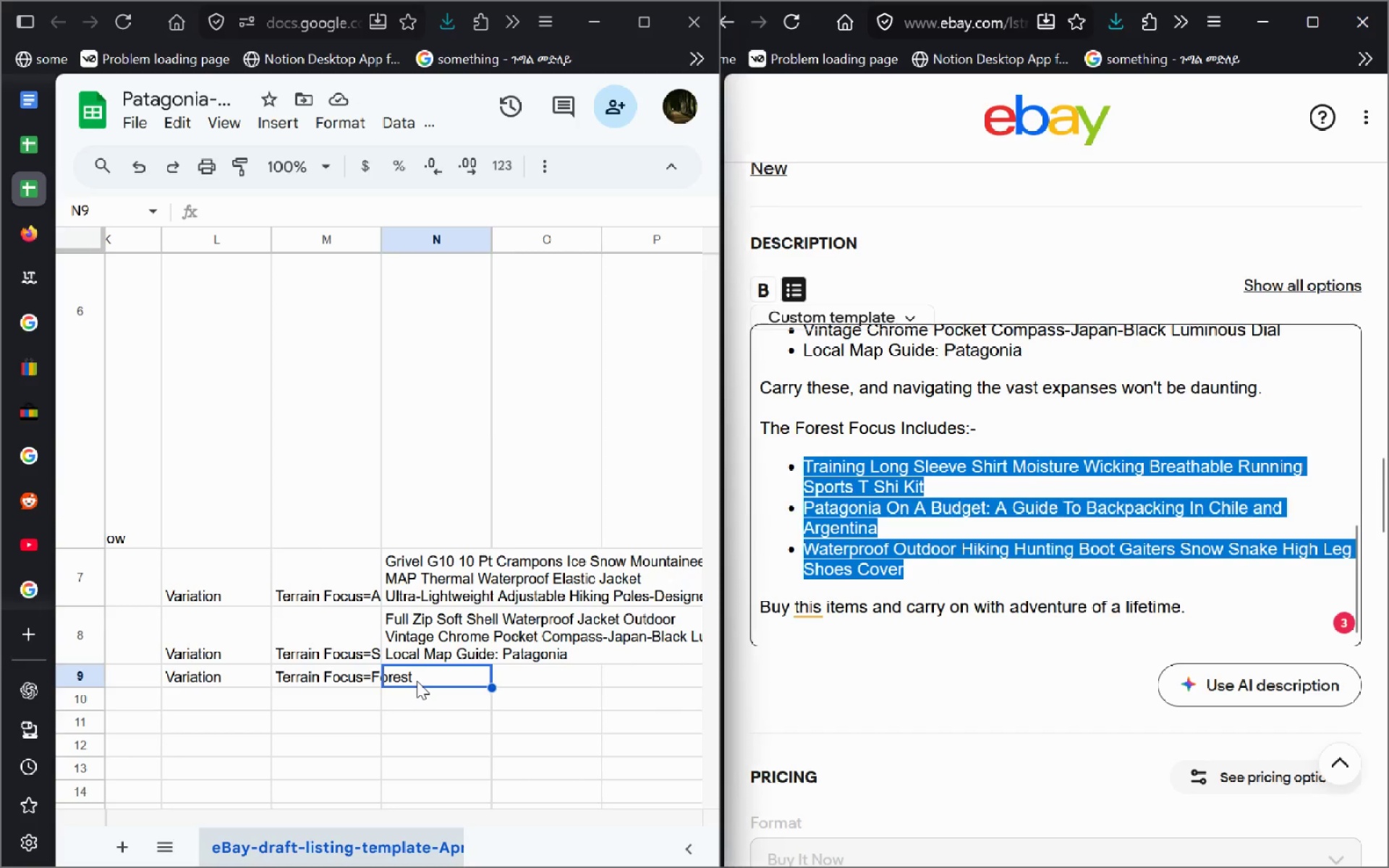 
double_click([417, 681])
 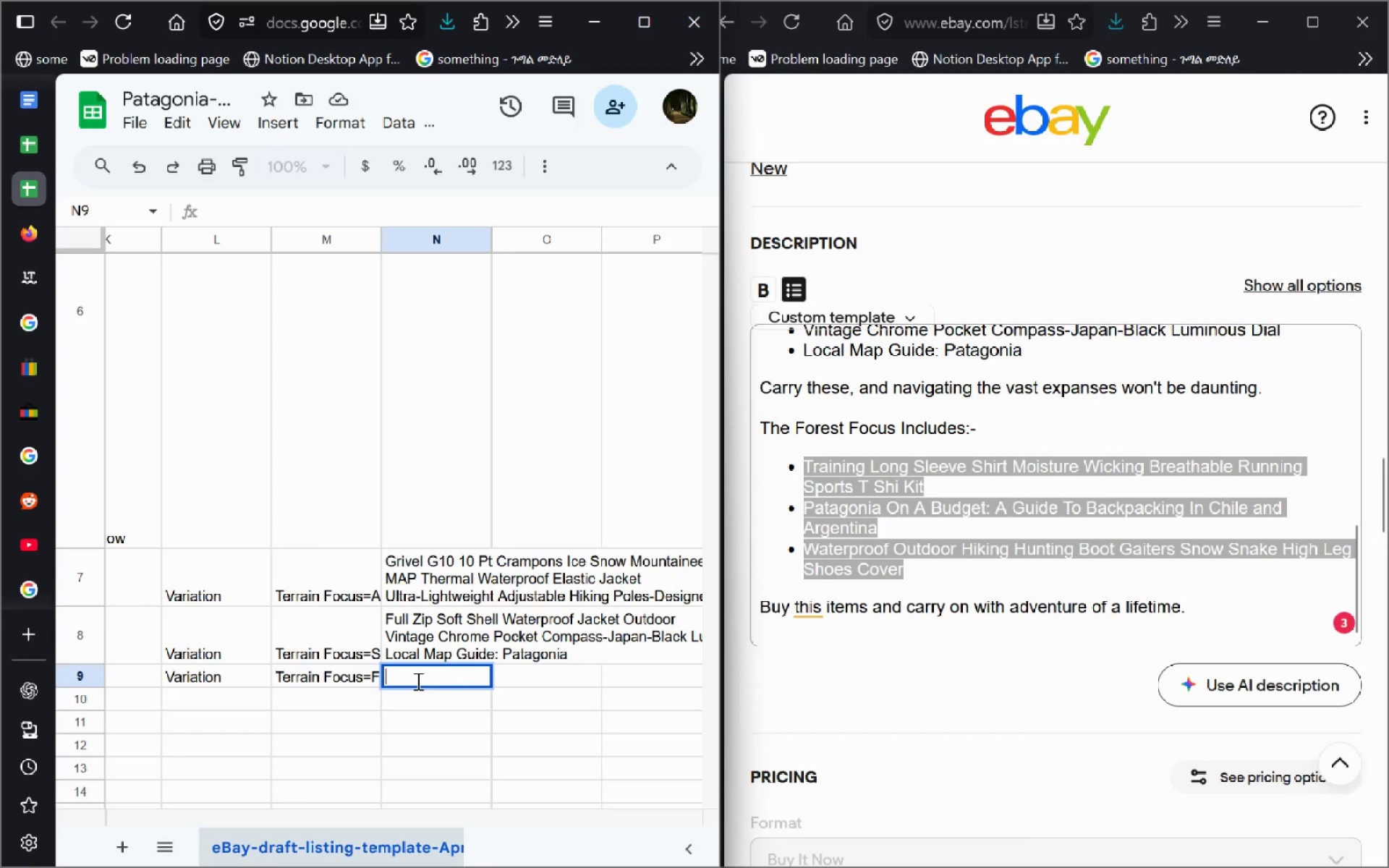 
key(Control+V)
 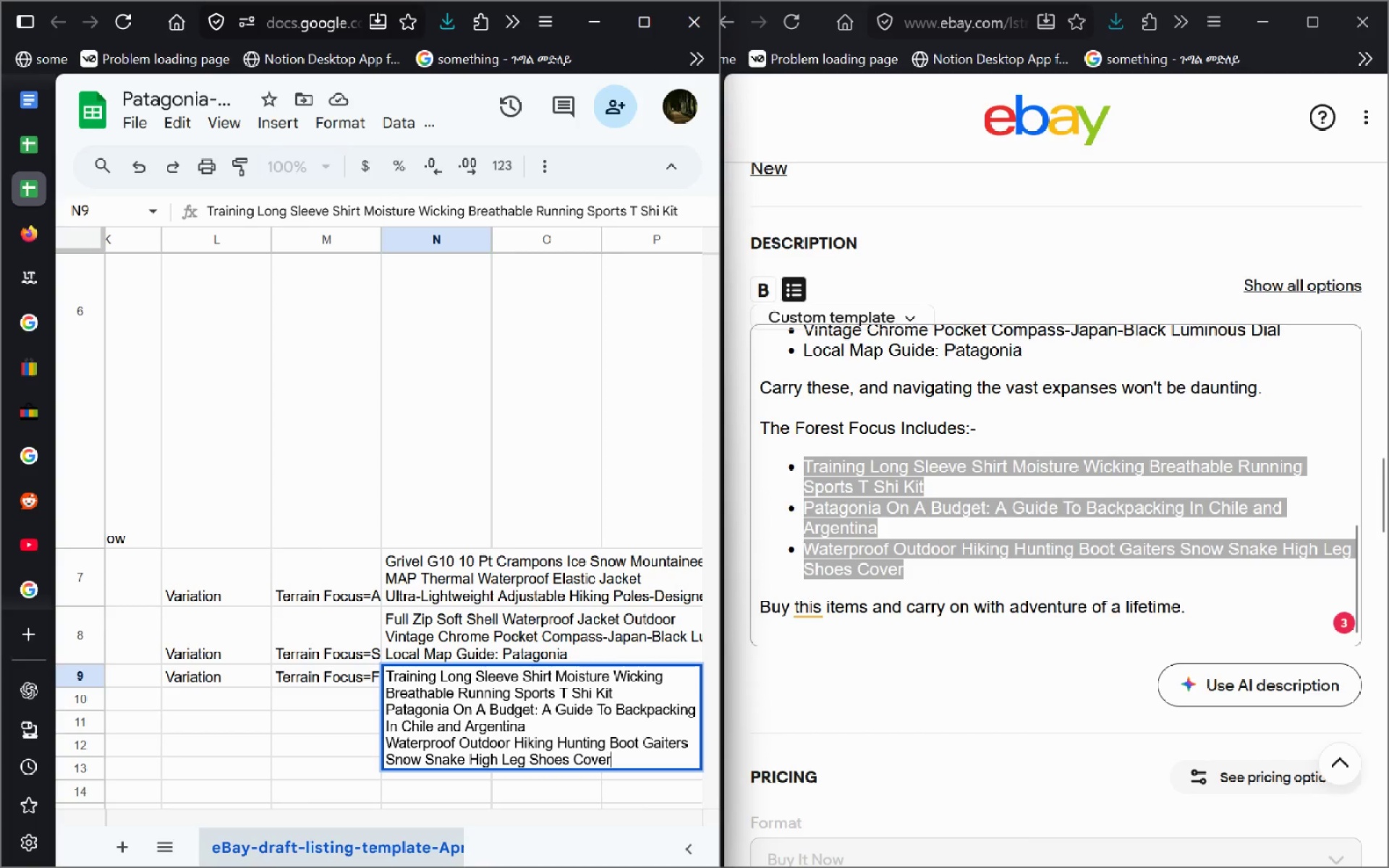 
key(Enter)
 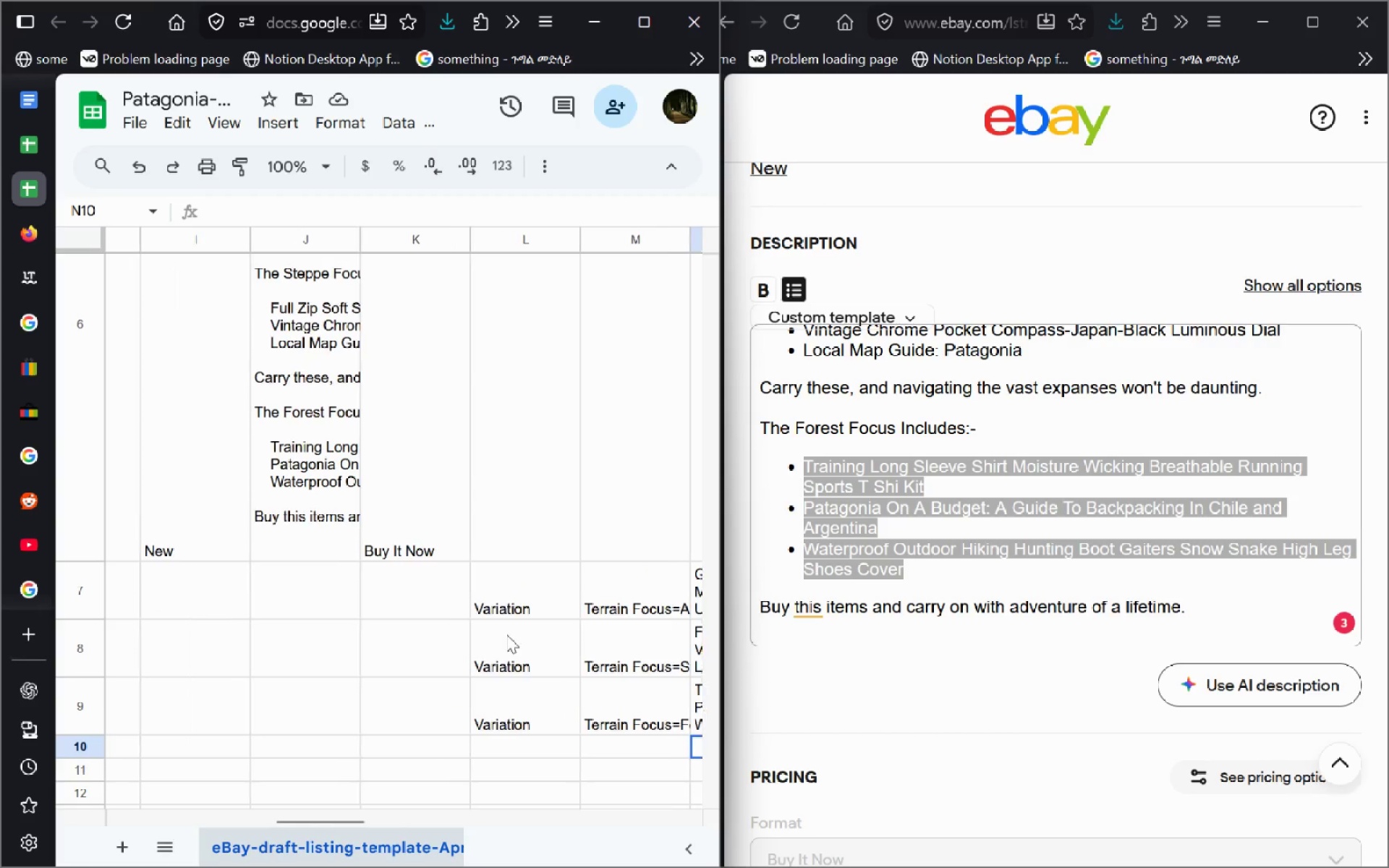 
wait(18.2)
 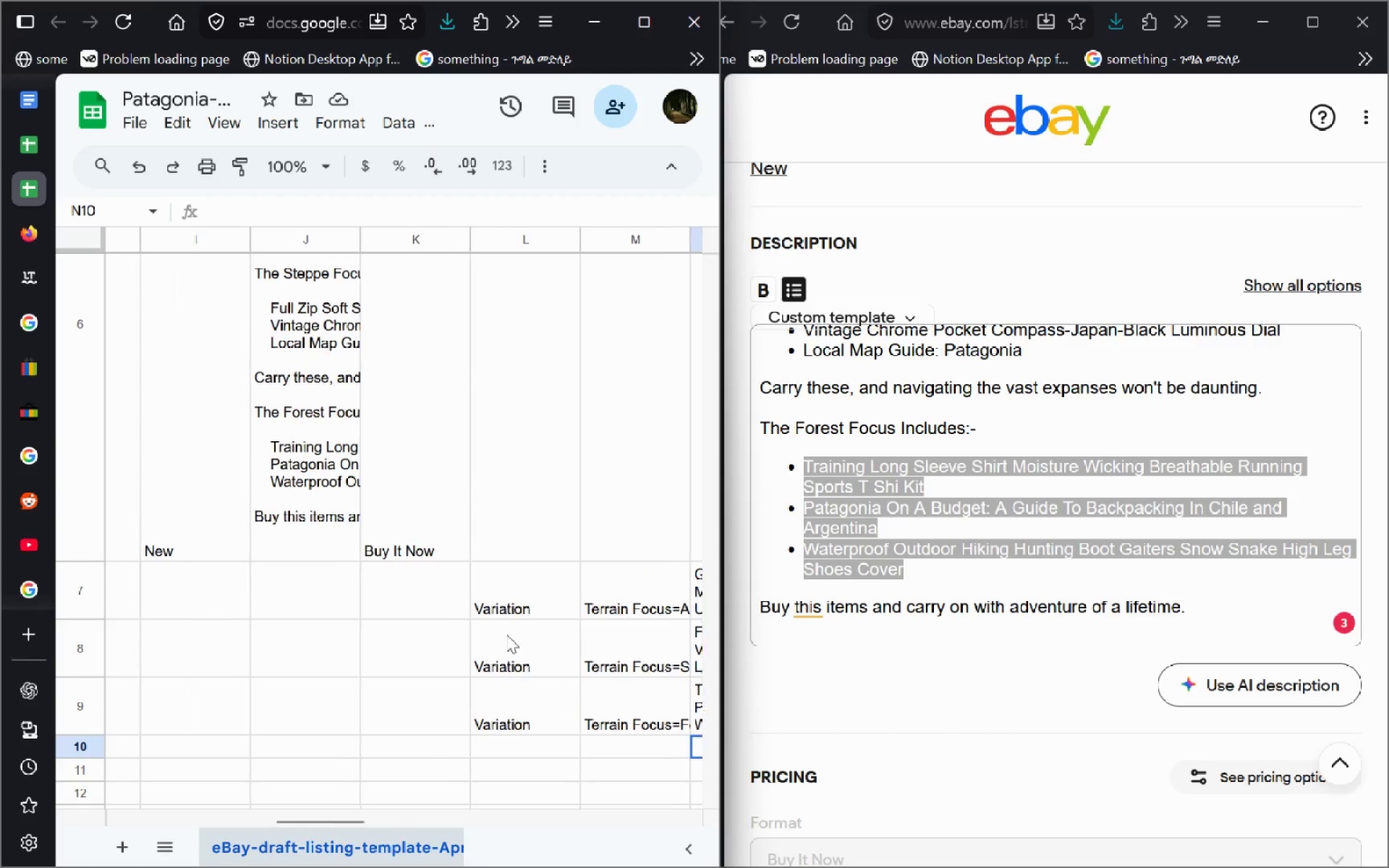 
left_click([342, 609])
 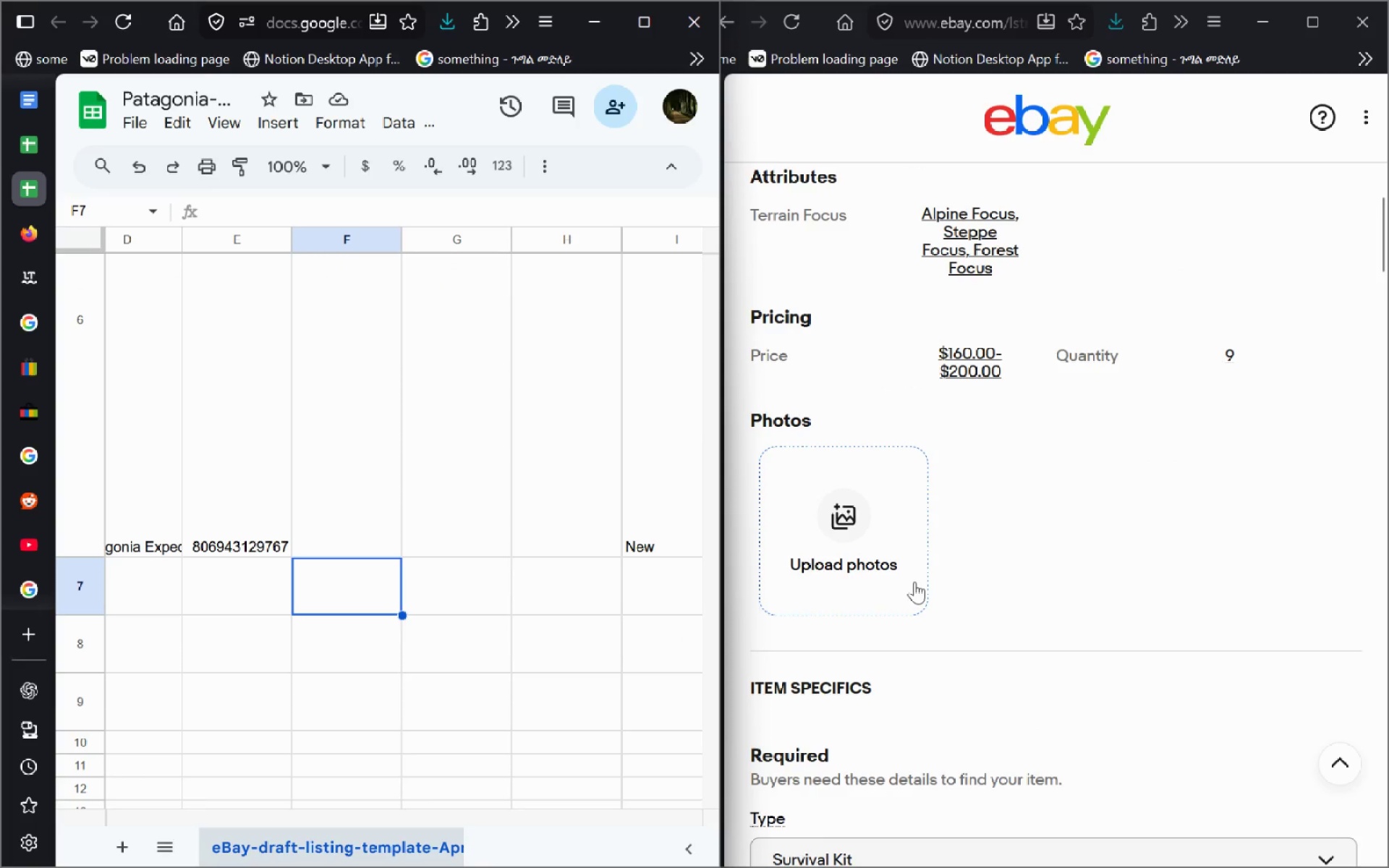 
left_click([958, 359])
 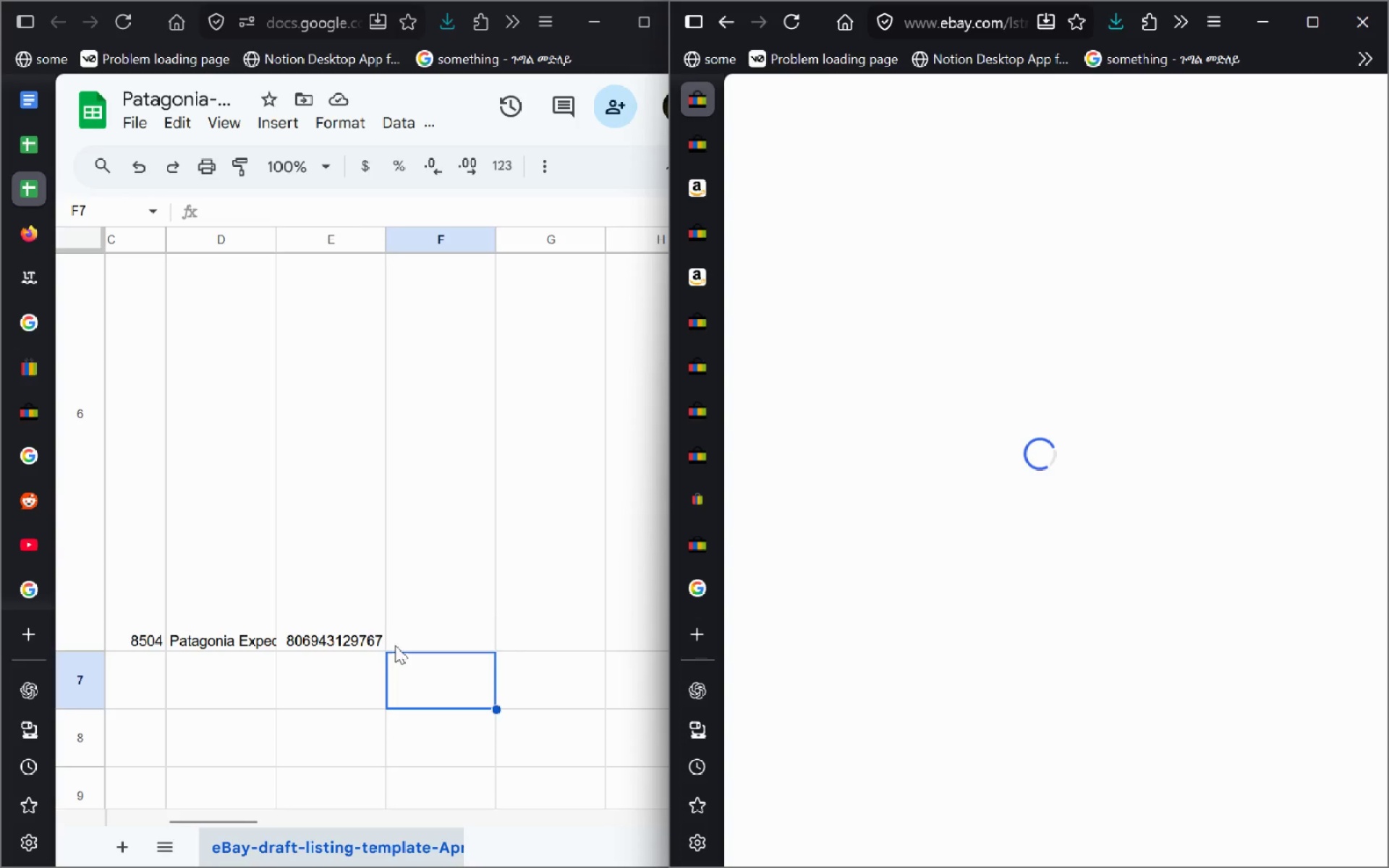 
wait(10.08)
 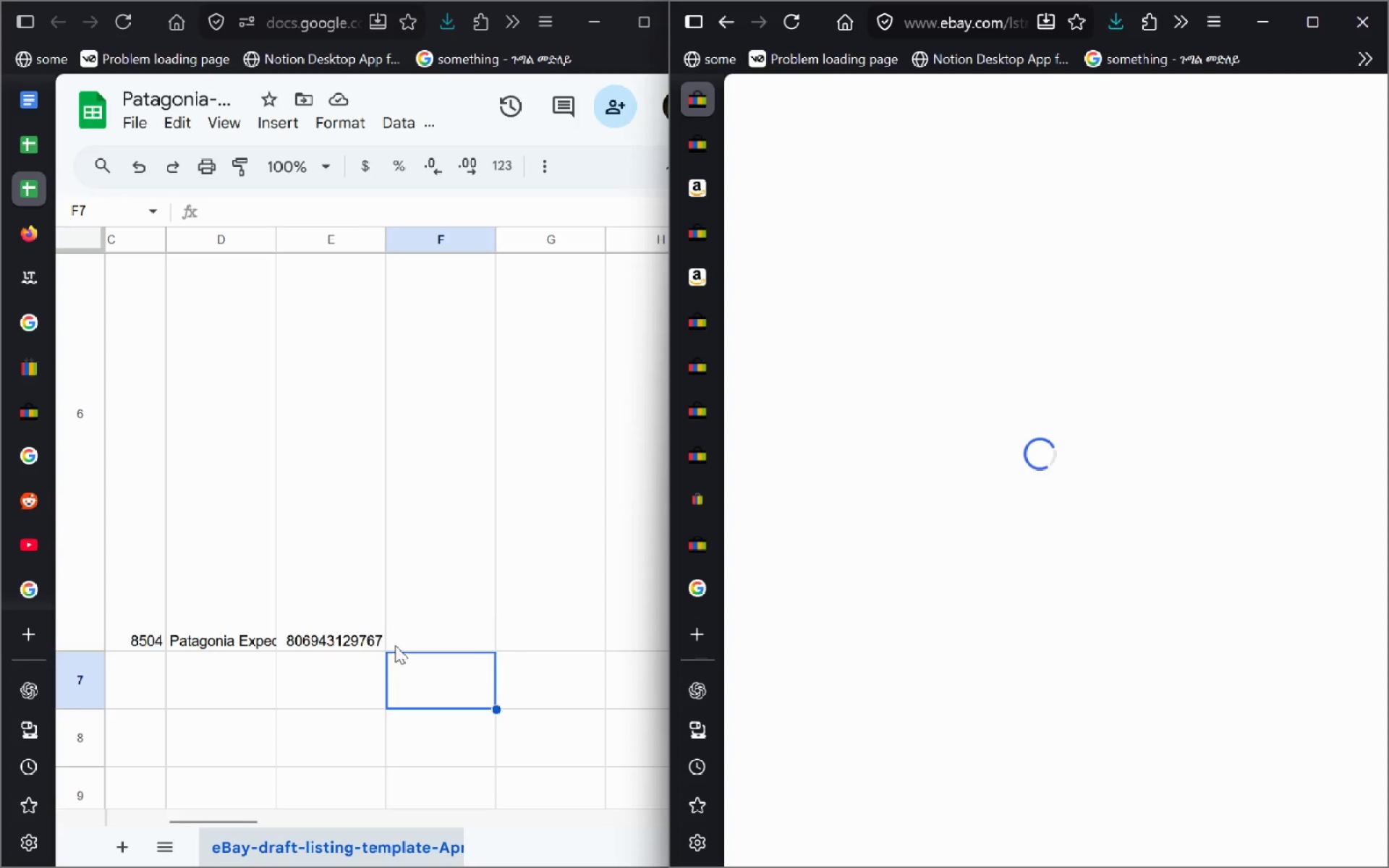 
mouse_move([1015, 451])
 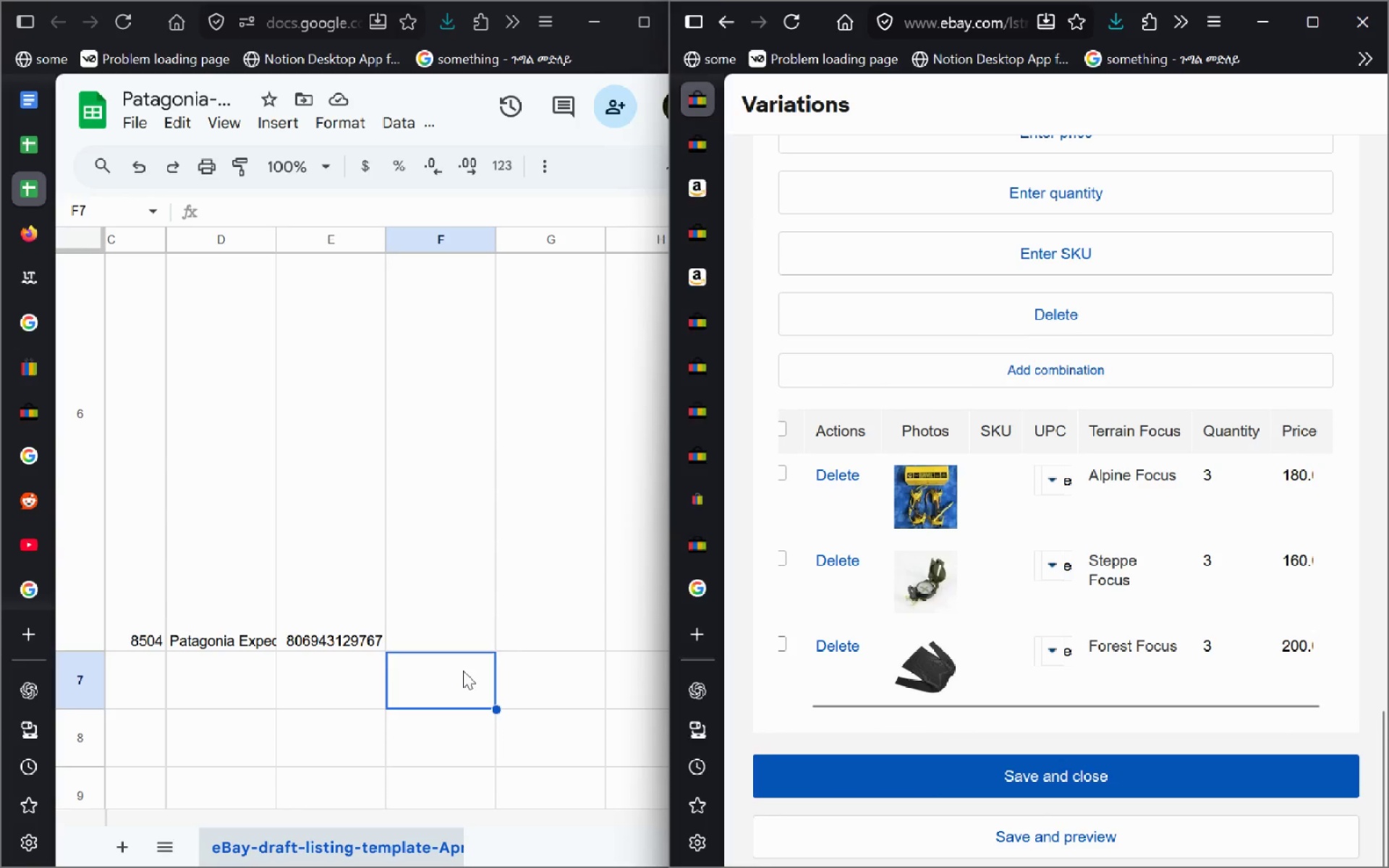 
double_click([463, 671])
 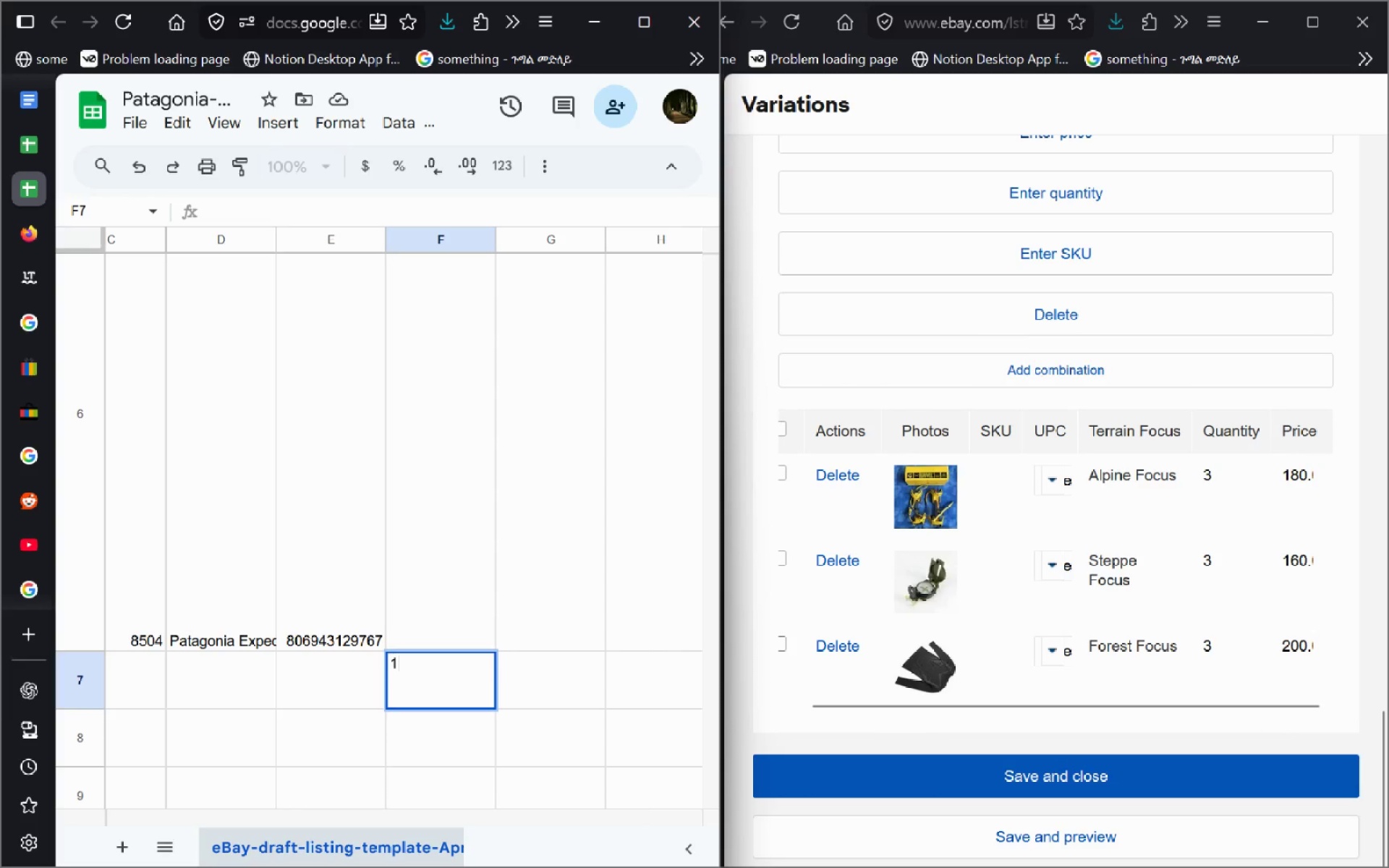 
type(180)
 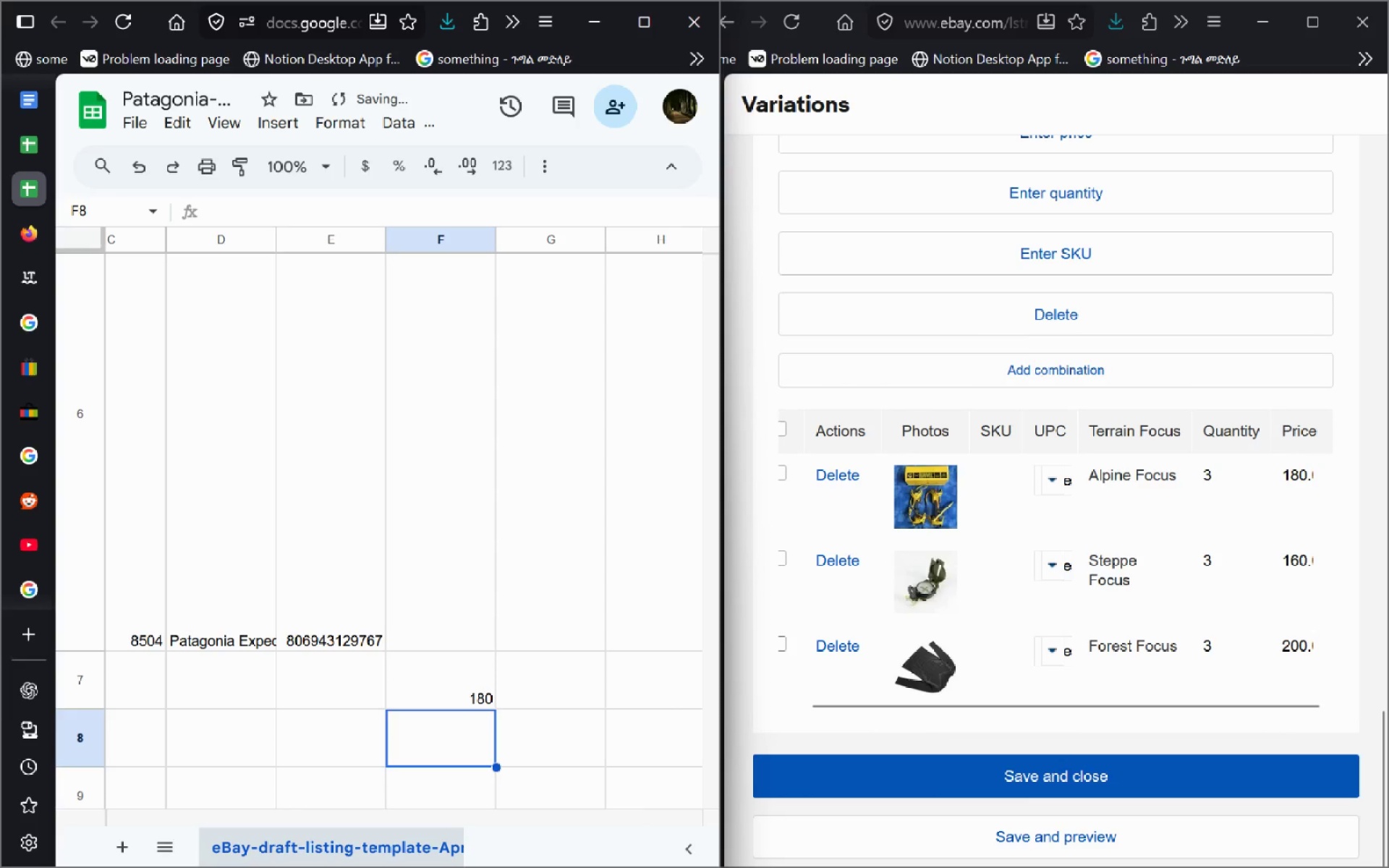 
key(Enter)
 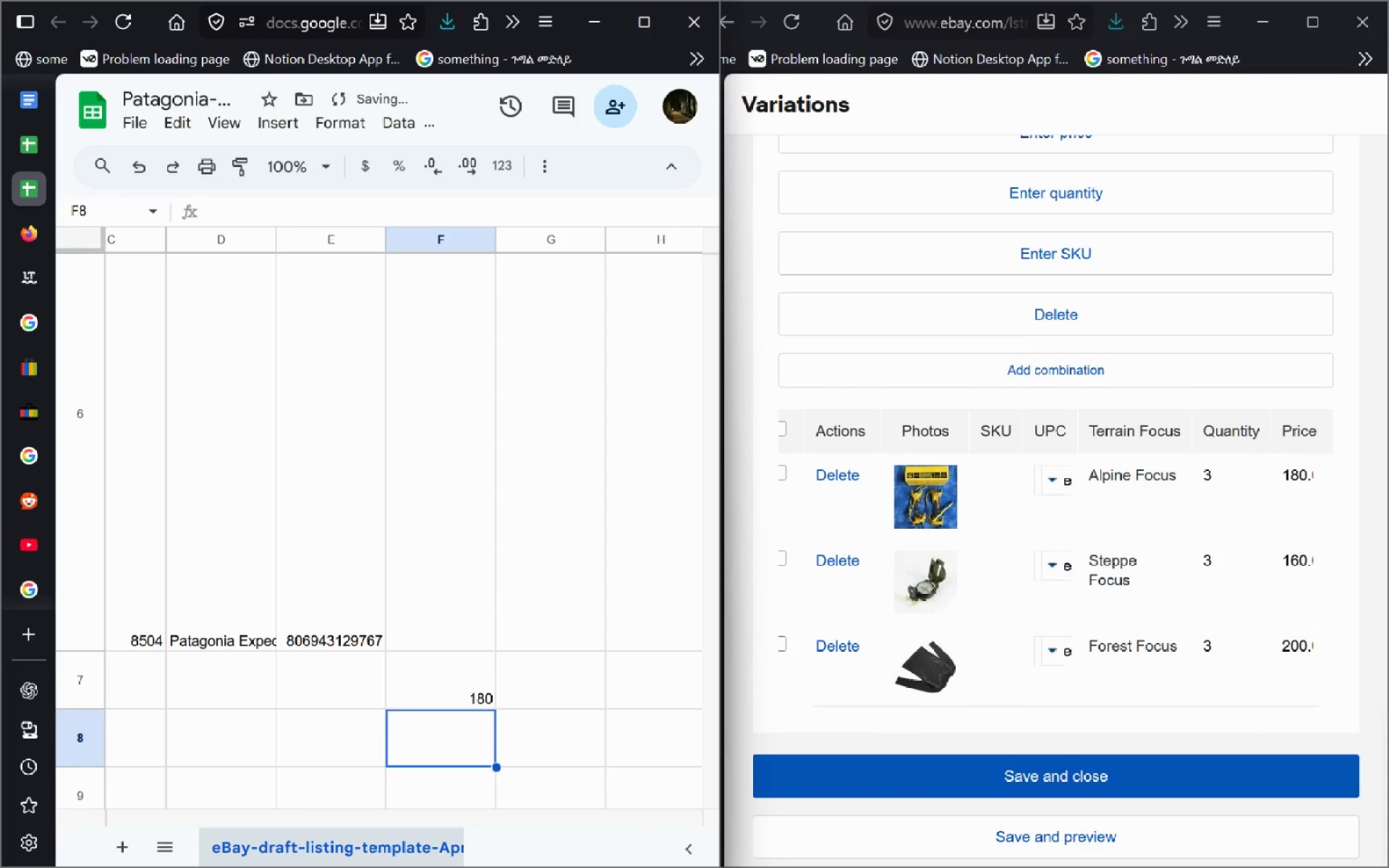 
type(160)
 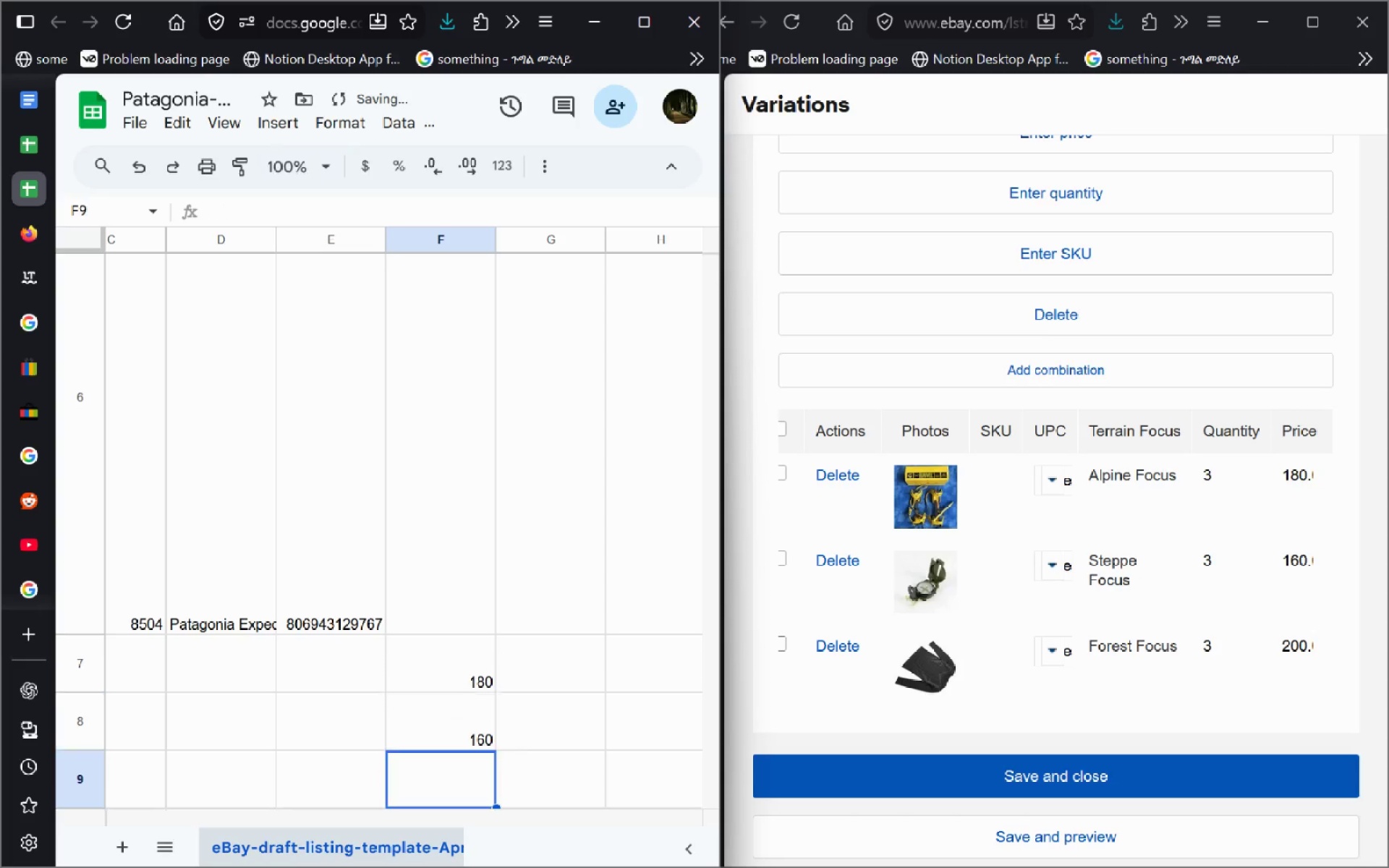 
key(Enter)
 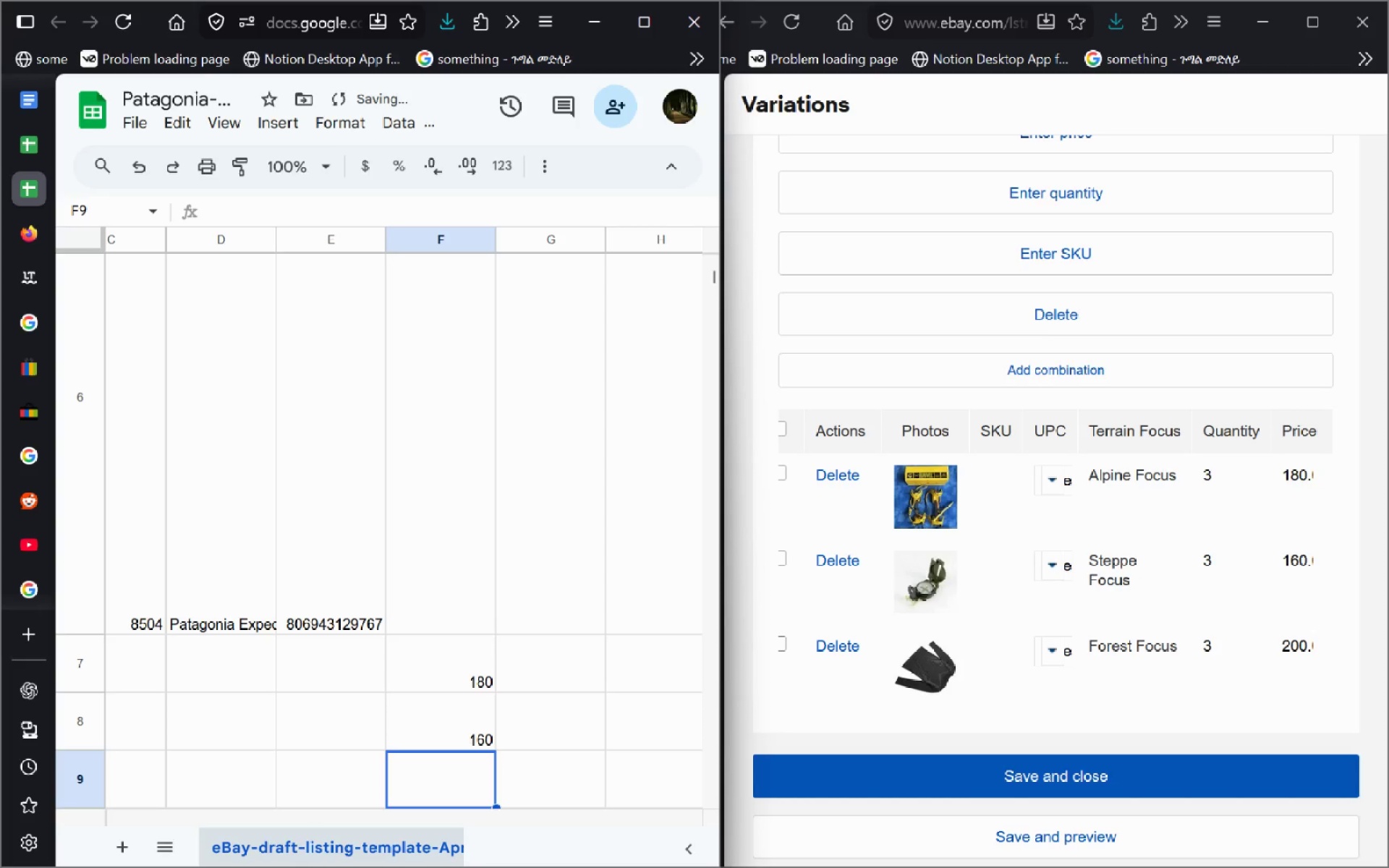 
type(200)
 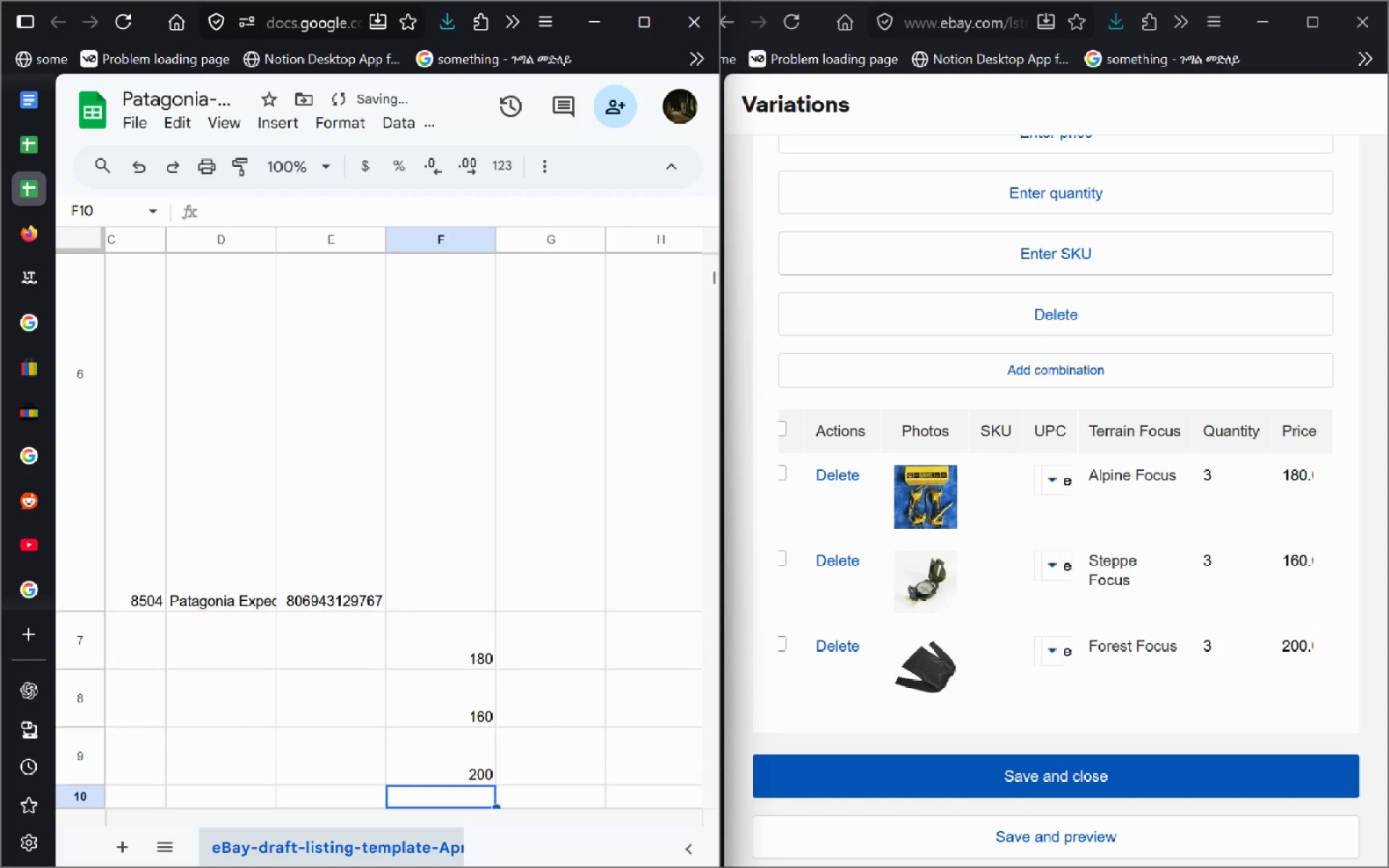 
key(Enter)
 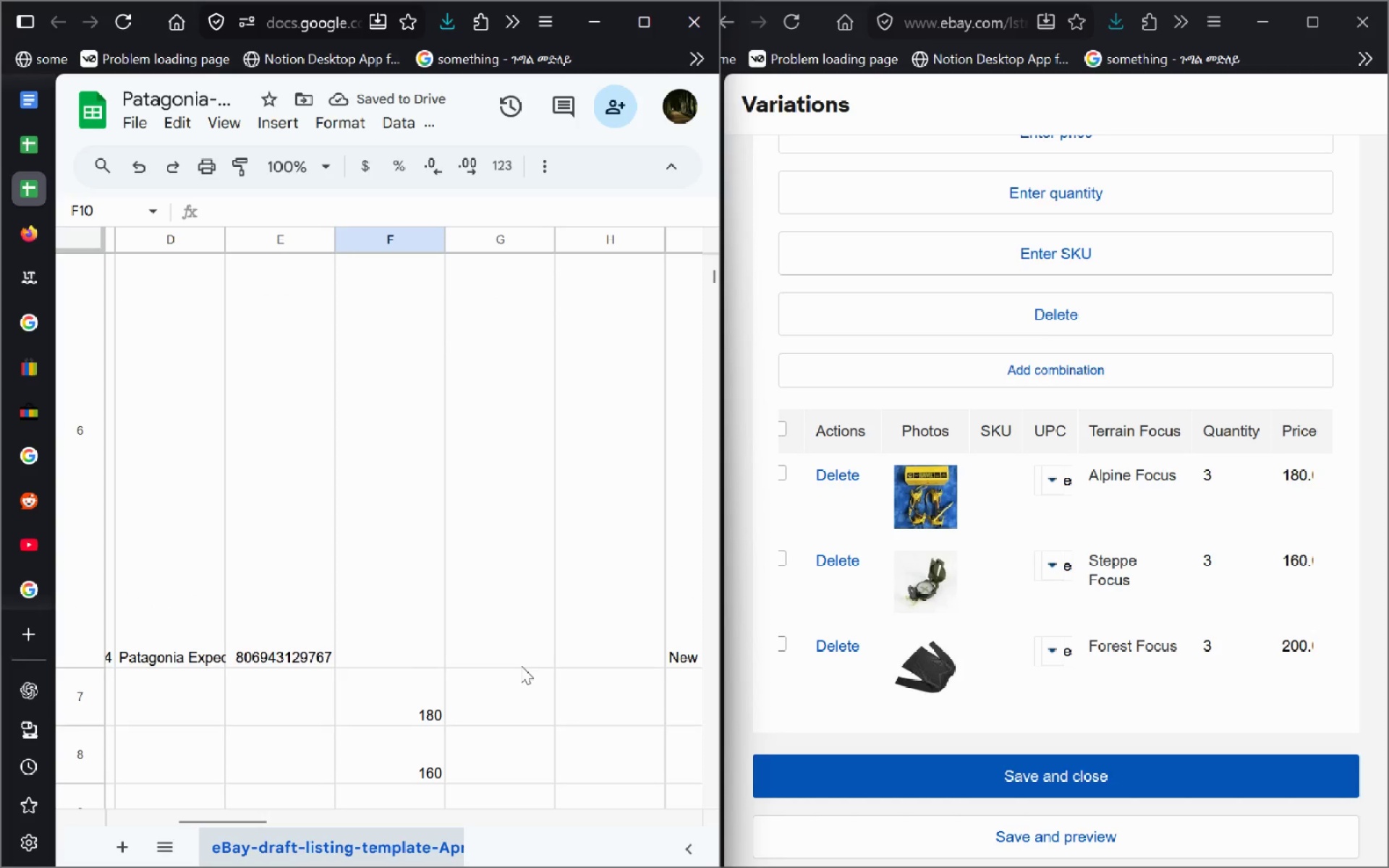 
left_click([494, 701])
 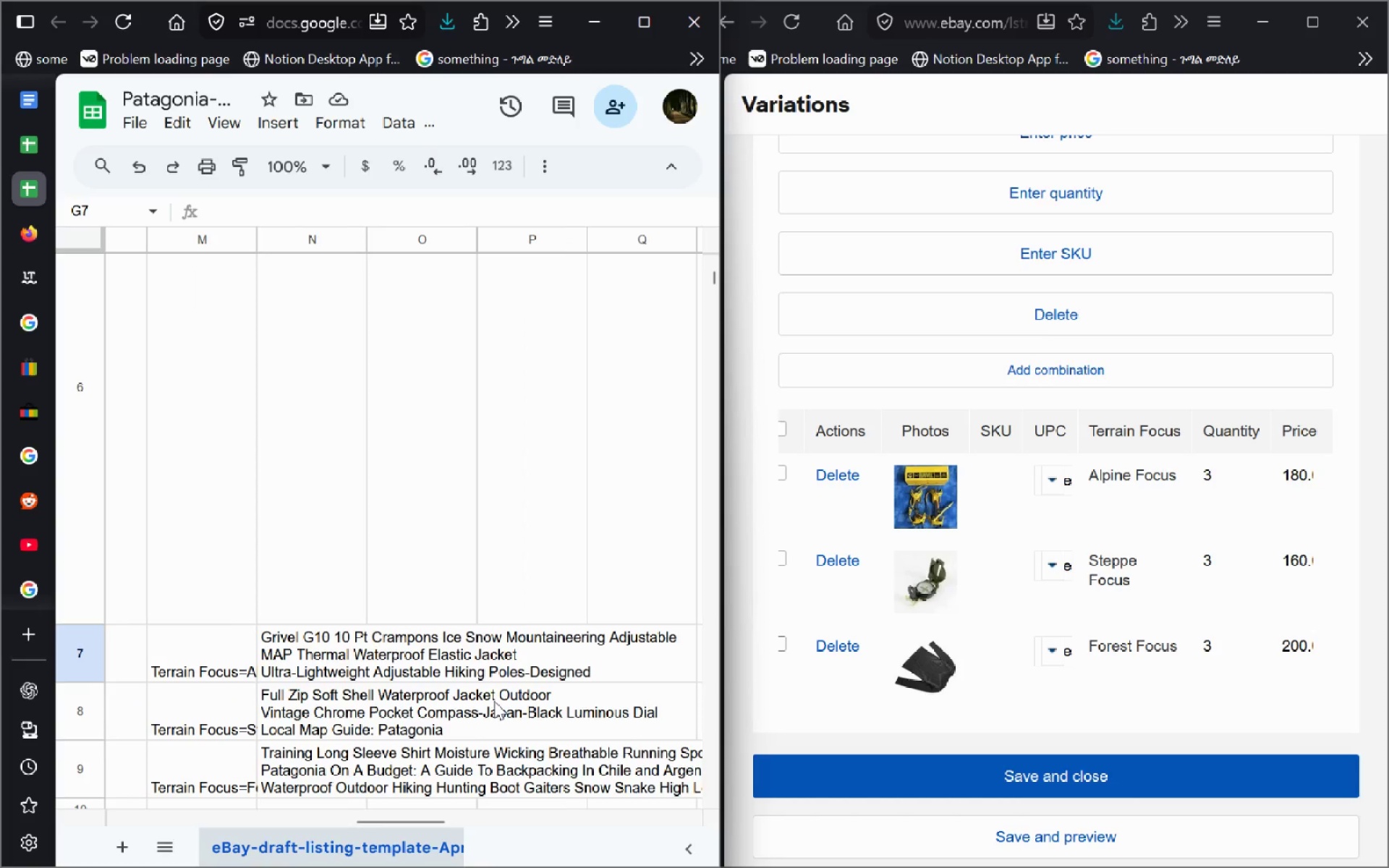 
wait(7.94)
 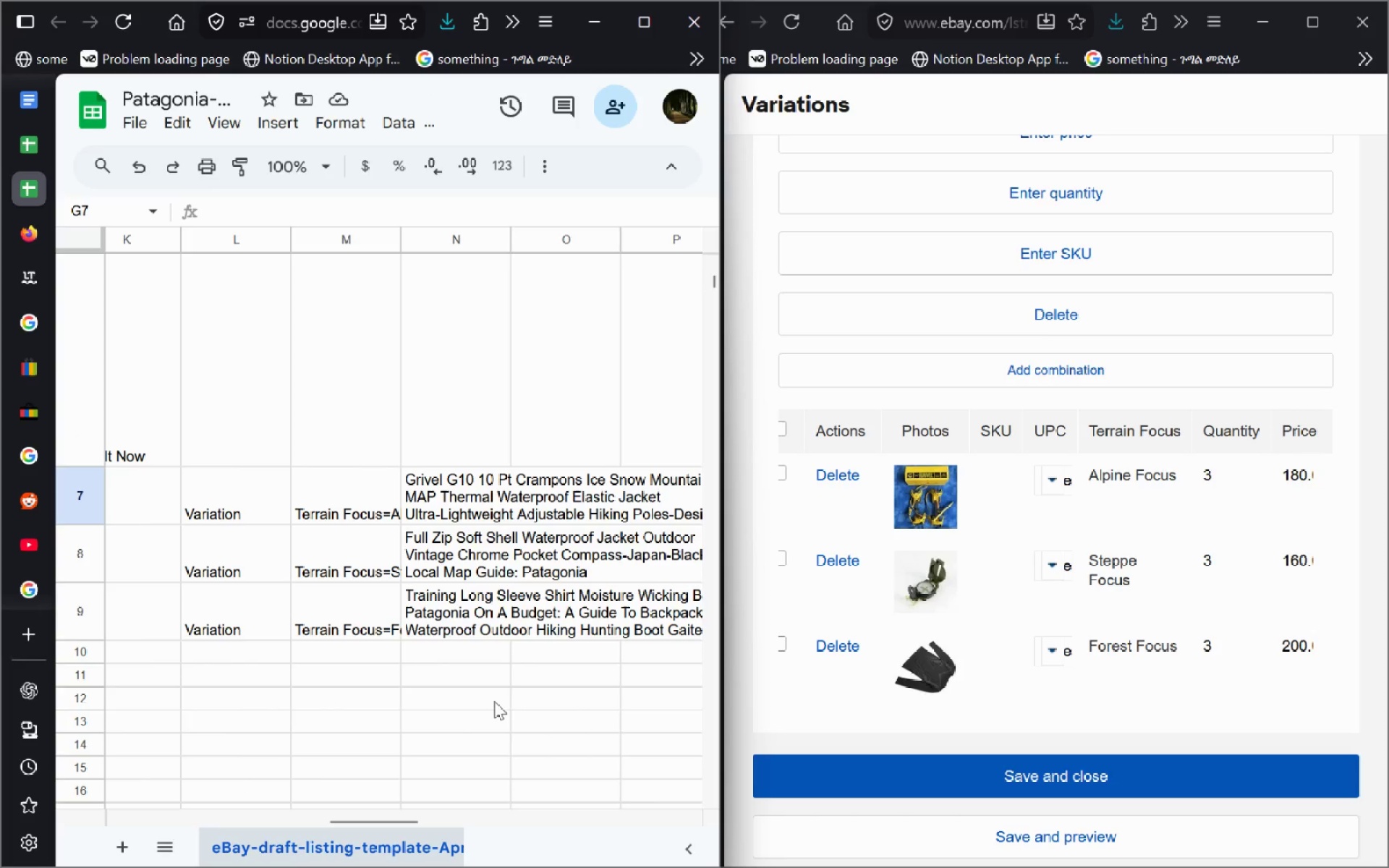 
double_click([342, 689])
 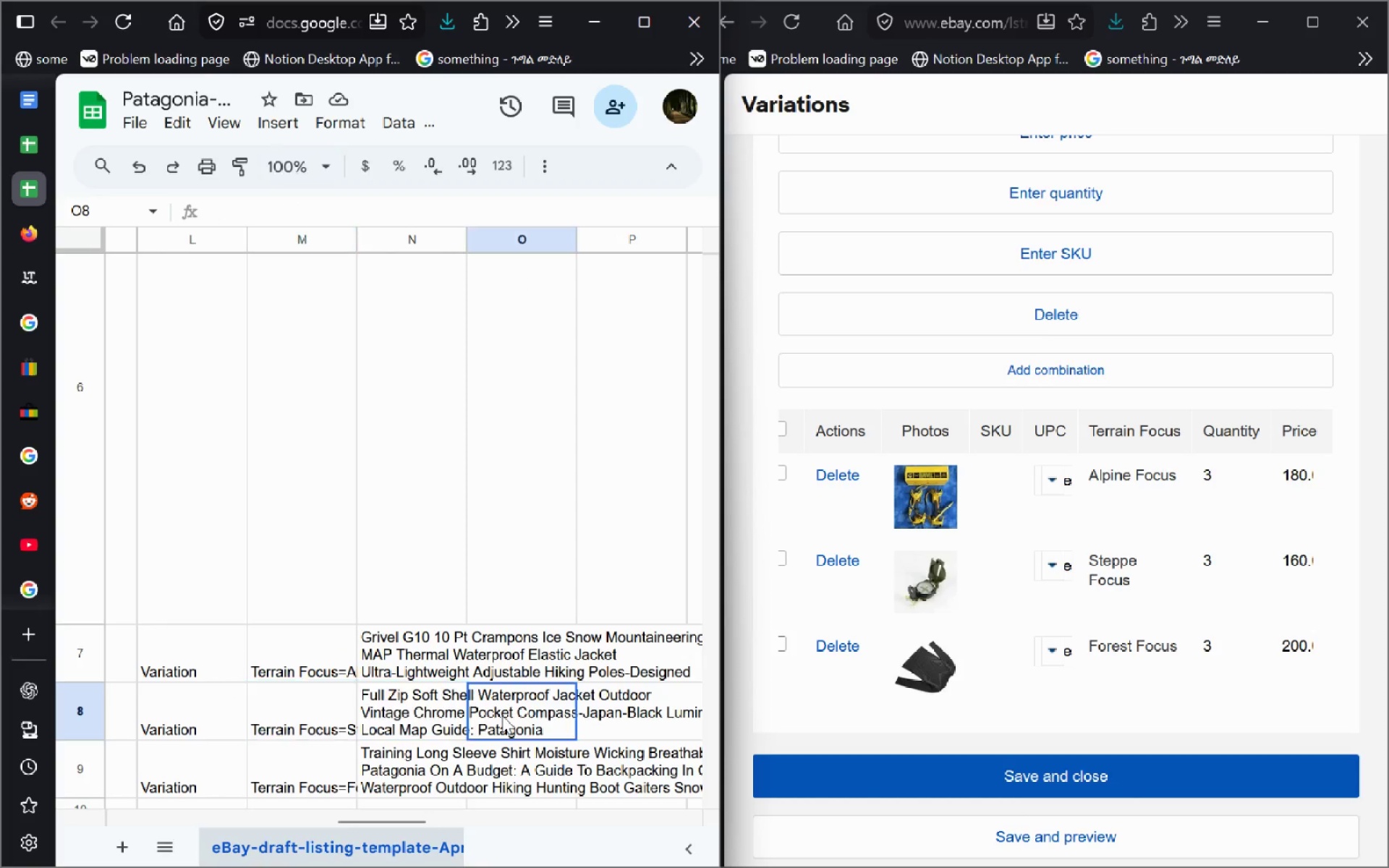 
double_click([502, 715])
 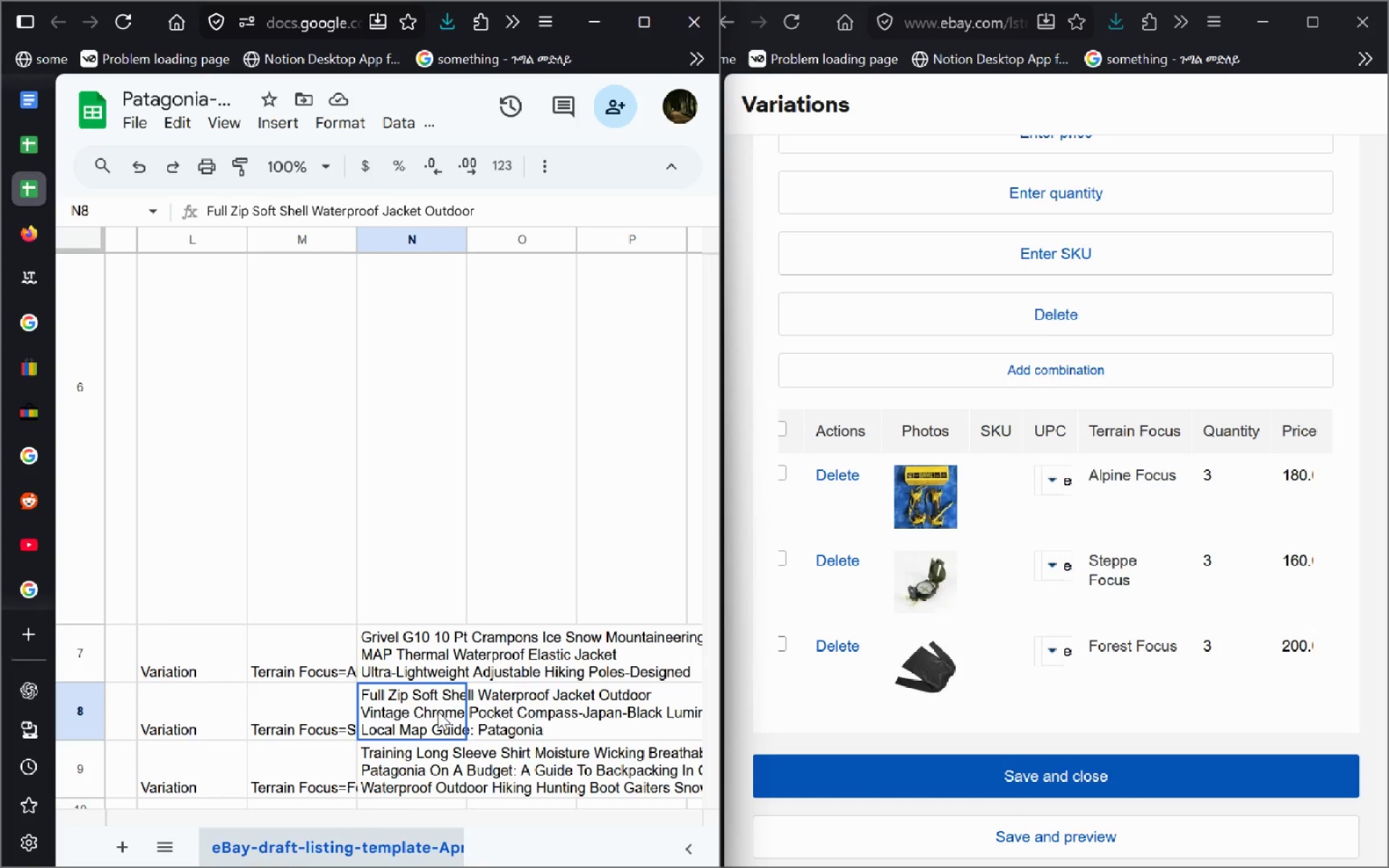 
double_click([438, 711])
 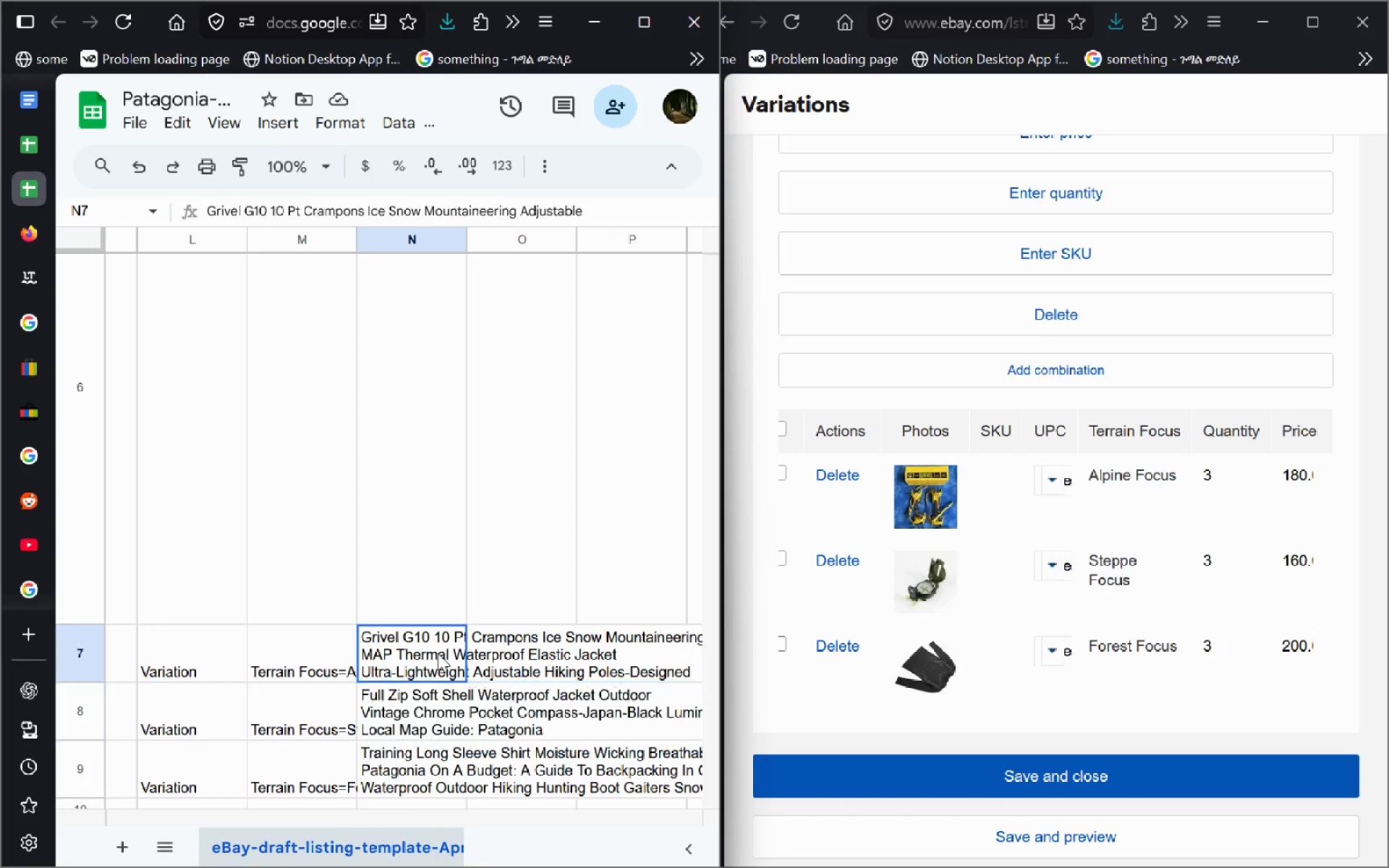 
double_click([438, 653])
 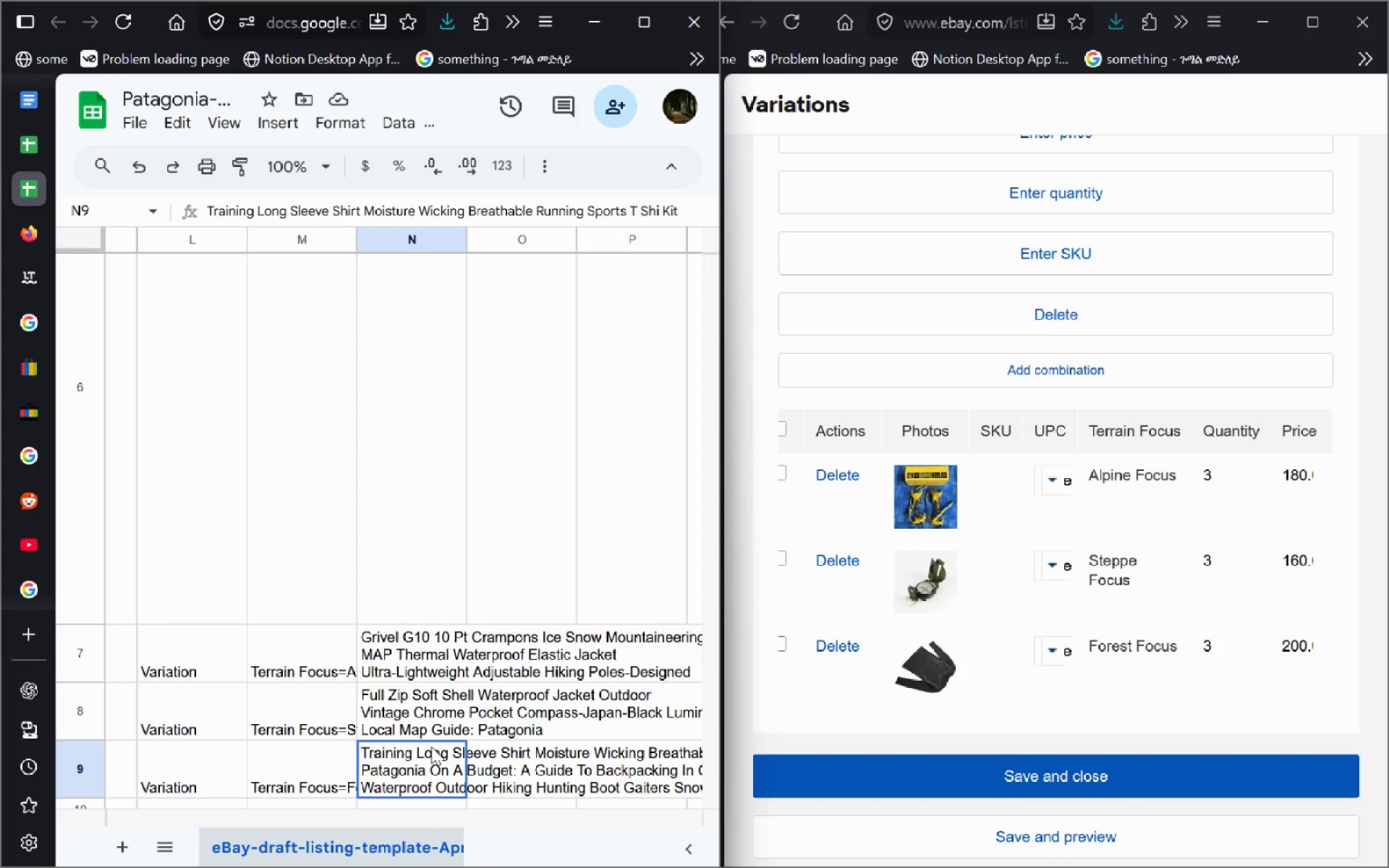 
double_click([431, 746])
 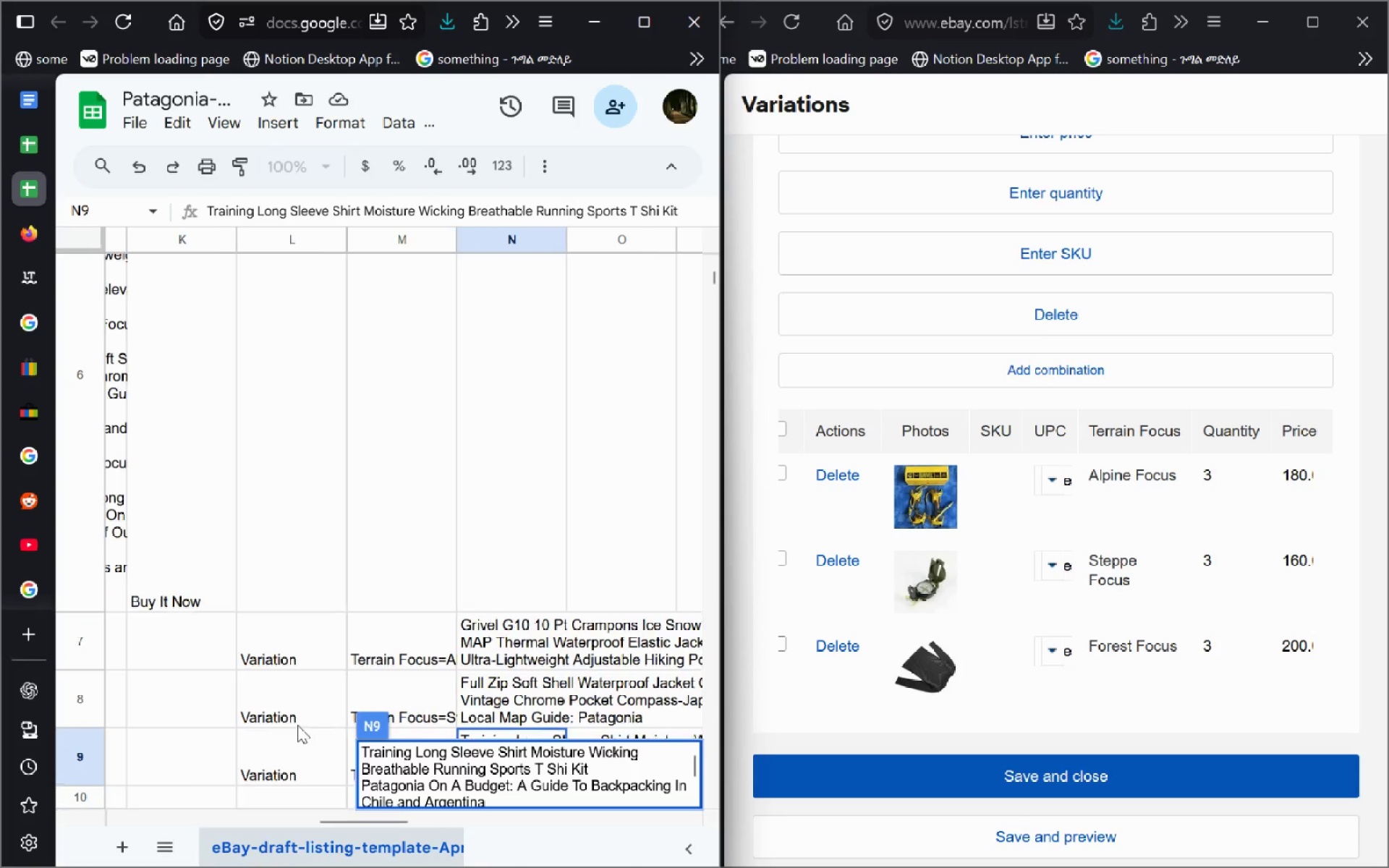 
right_click([297, 725])
 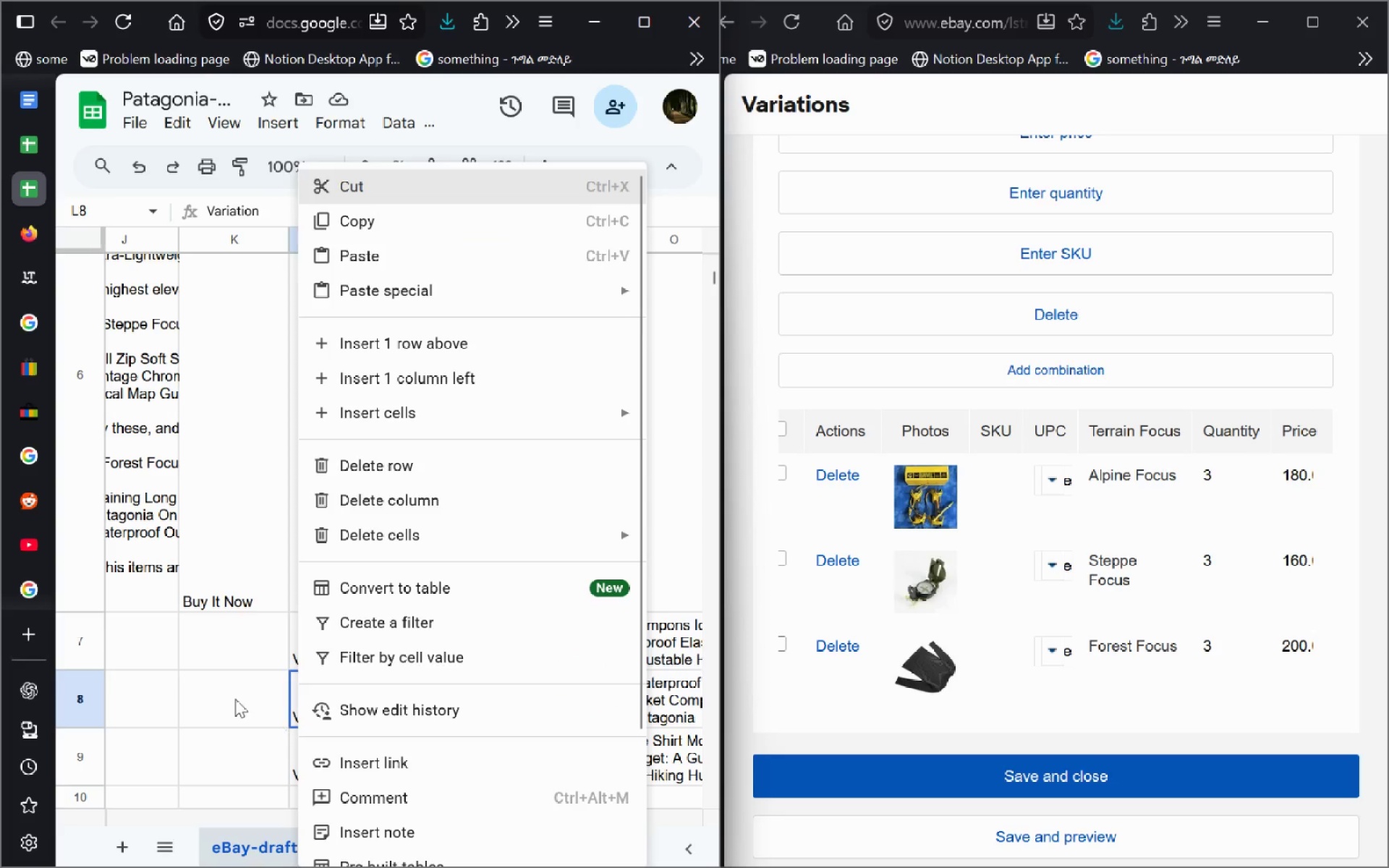 
left_click([235, 699])
 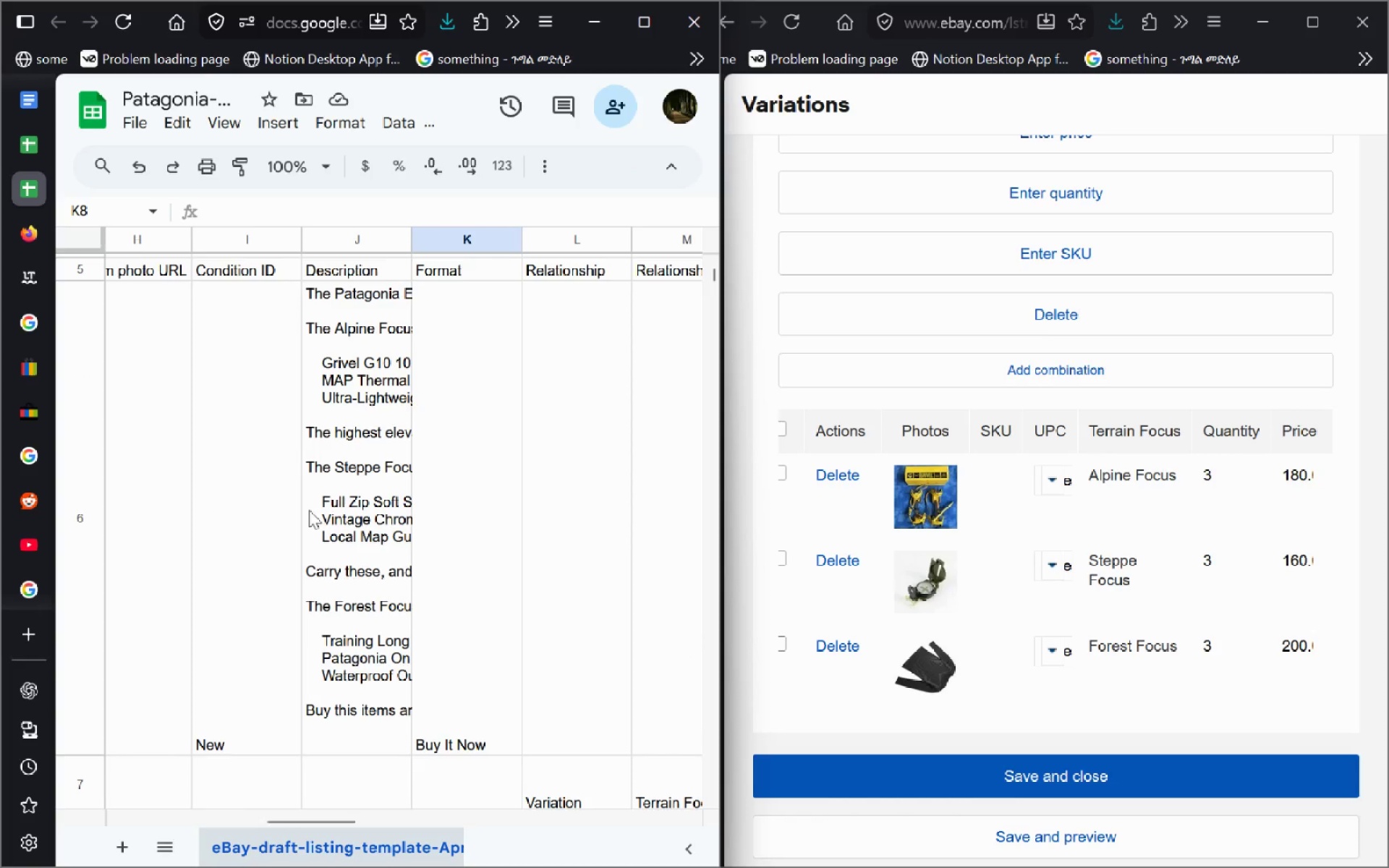 
double_click([320, 479])
 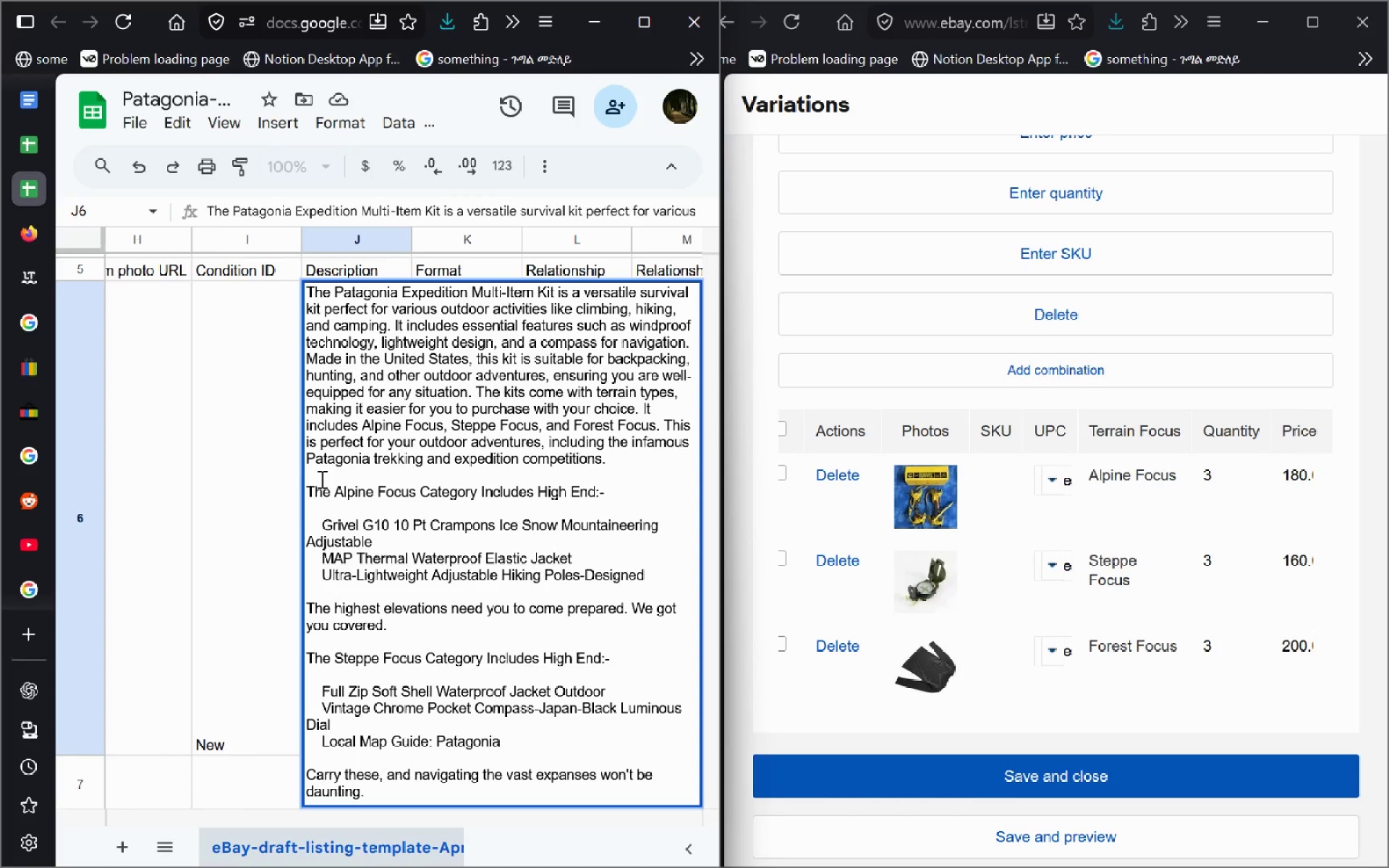 
wait(24.69)
 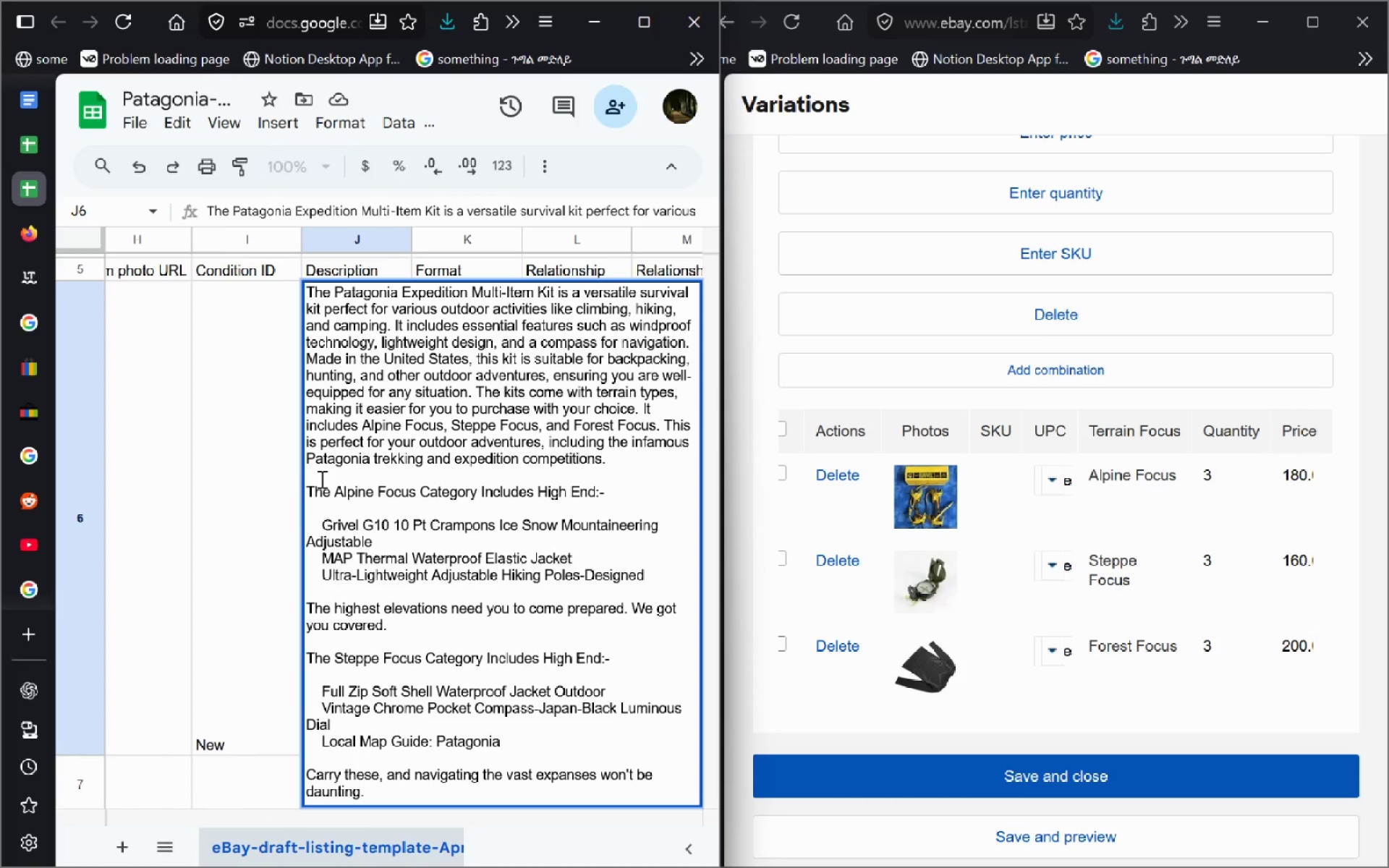 
left_click([241, 505])
 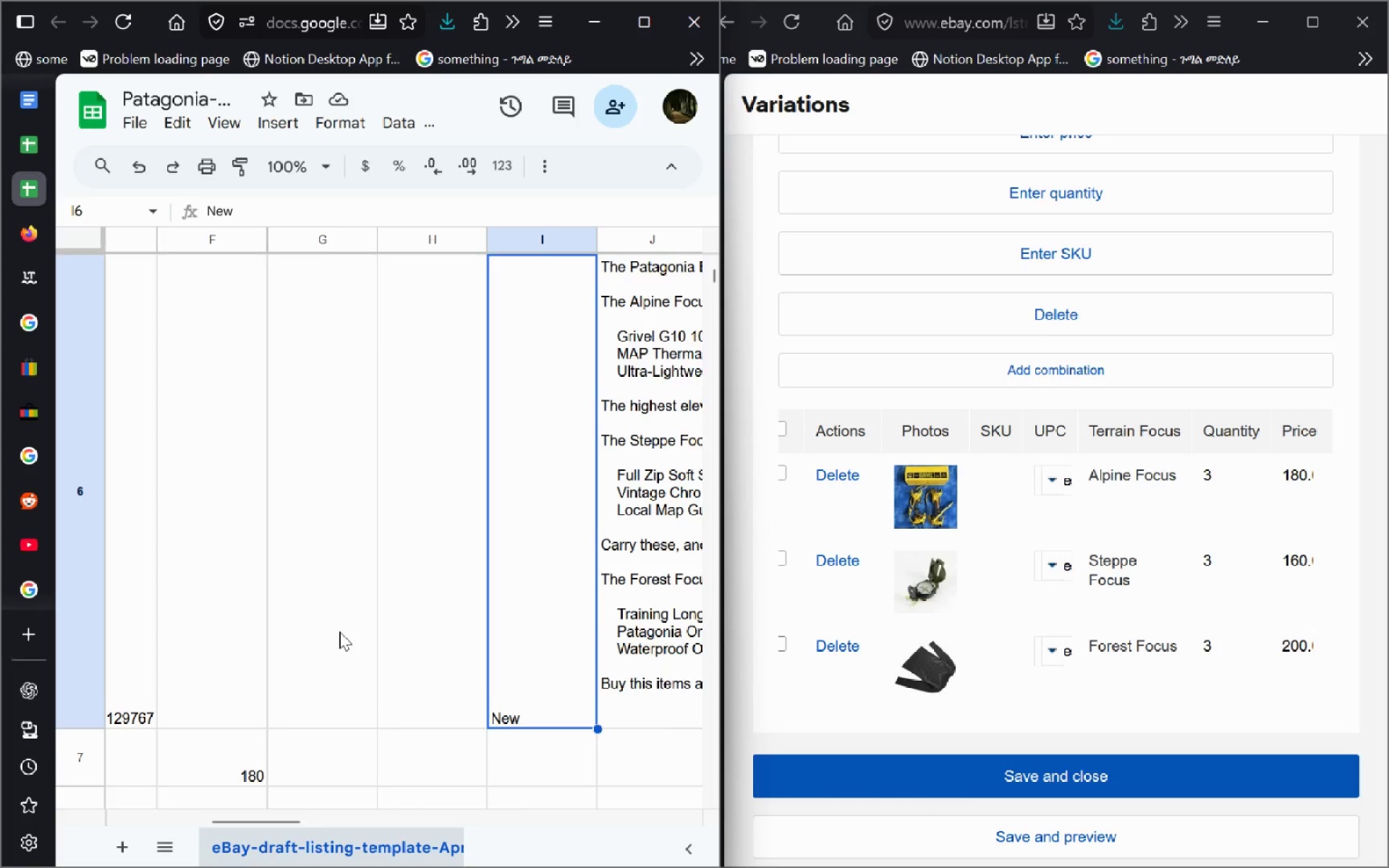 
wait(13.2)
 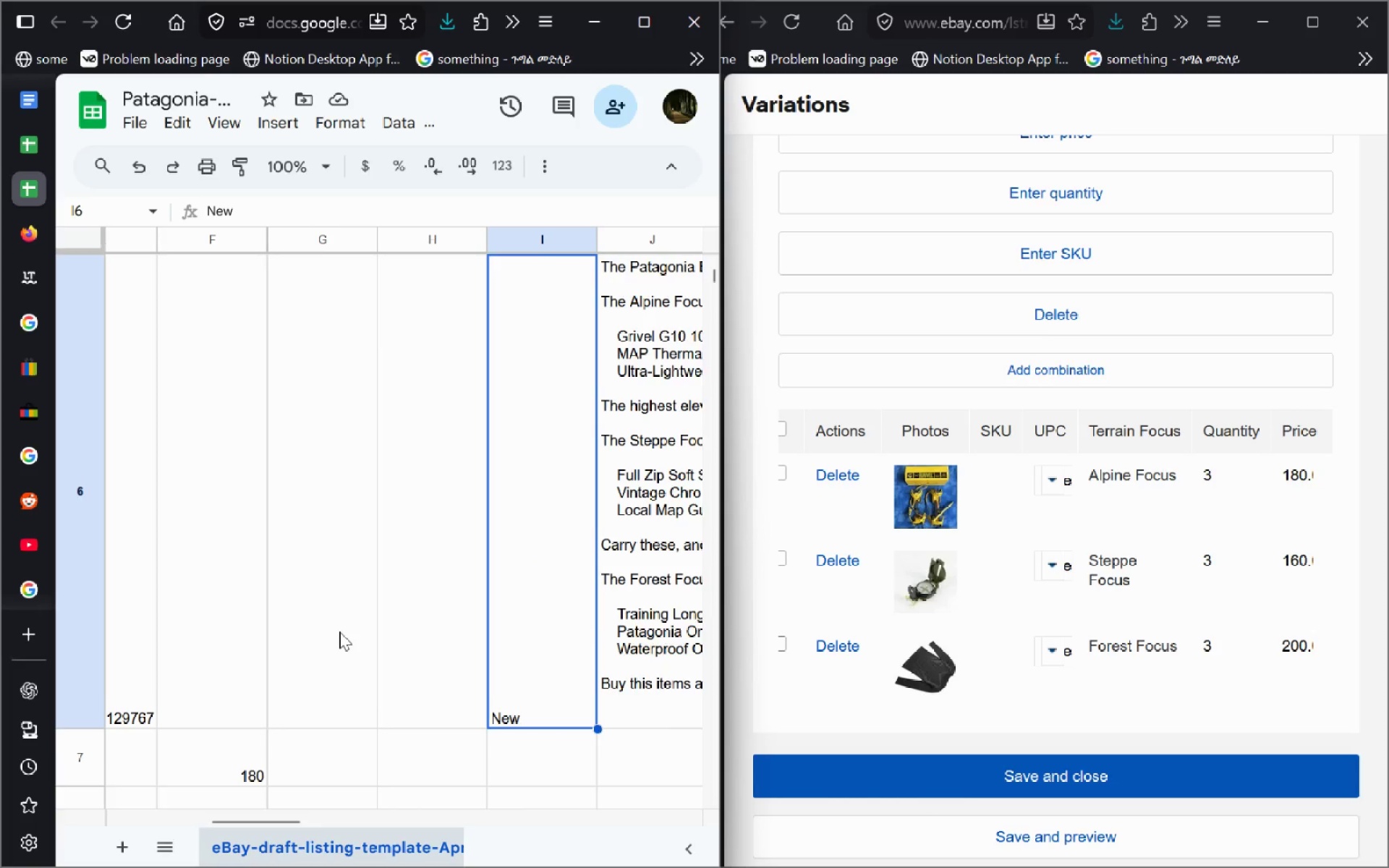 
double_click([495, 675])
 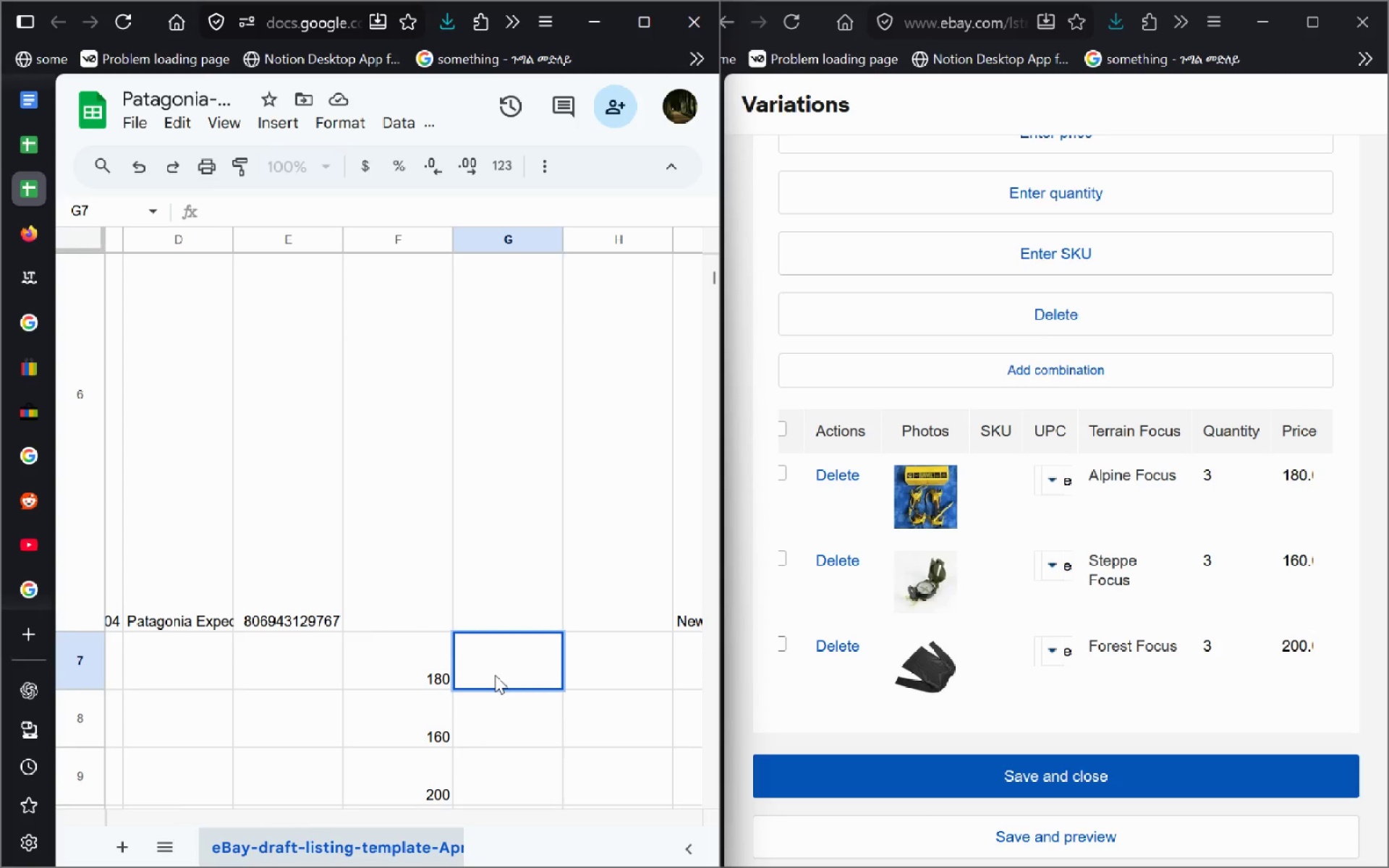 
key(3)
 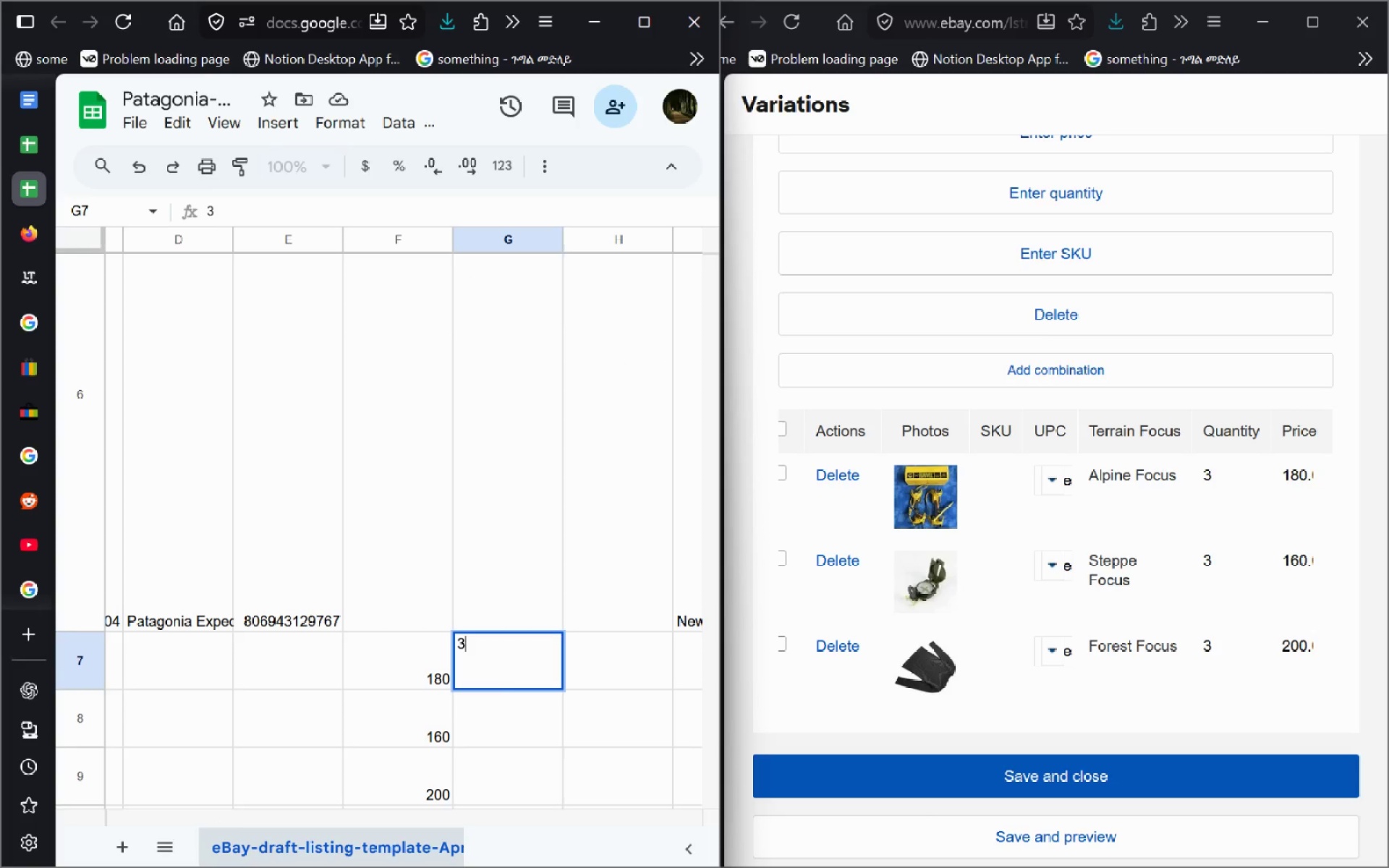 
key(Shift+ShiftRight)
 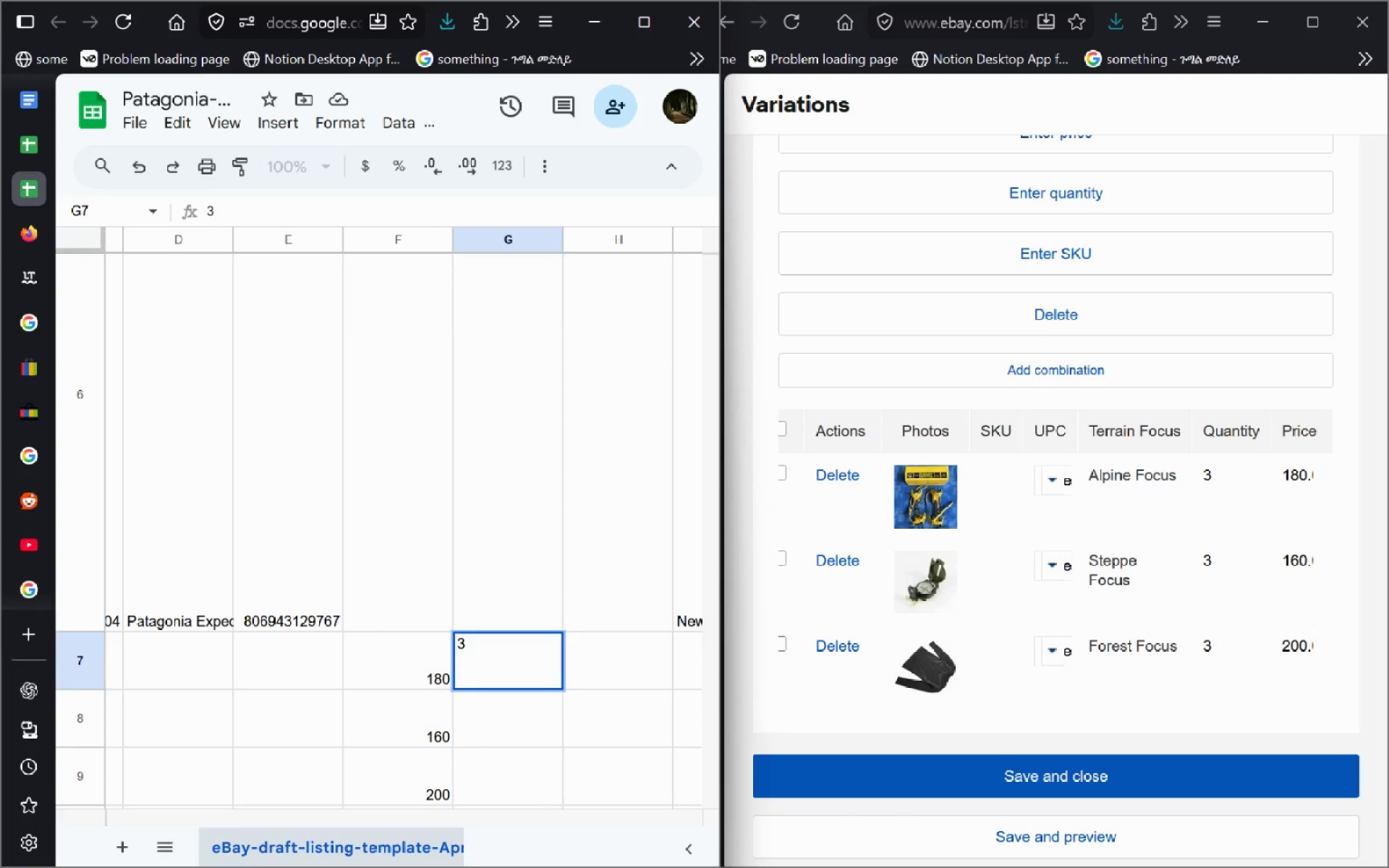 
key(Enter)
 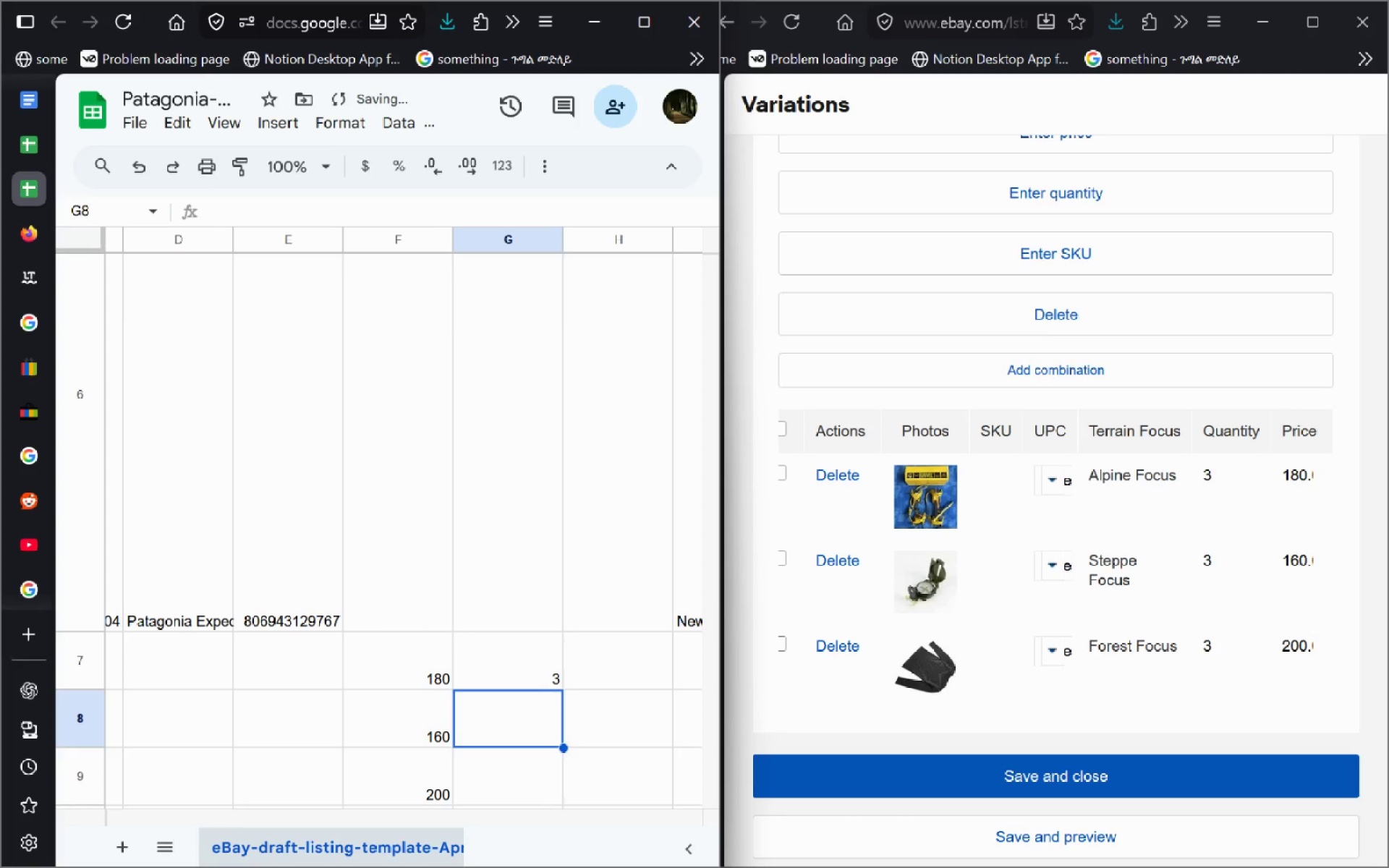 
key(3)
 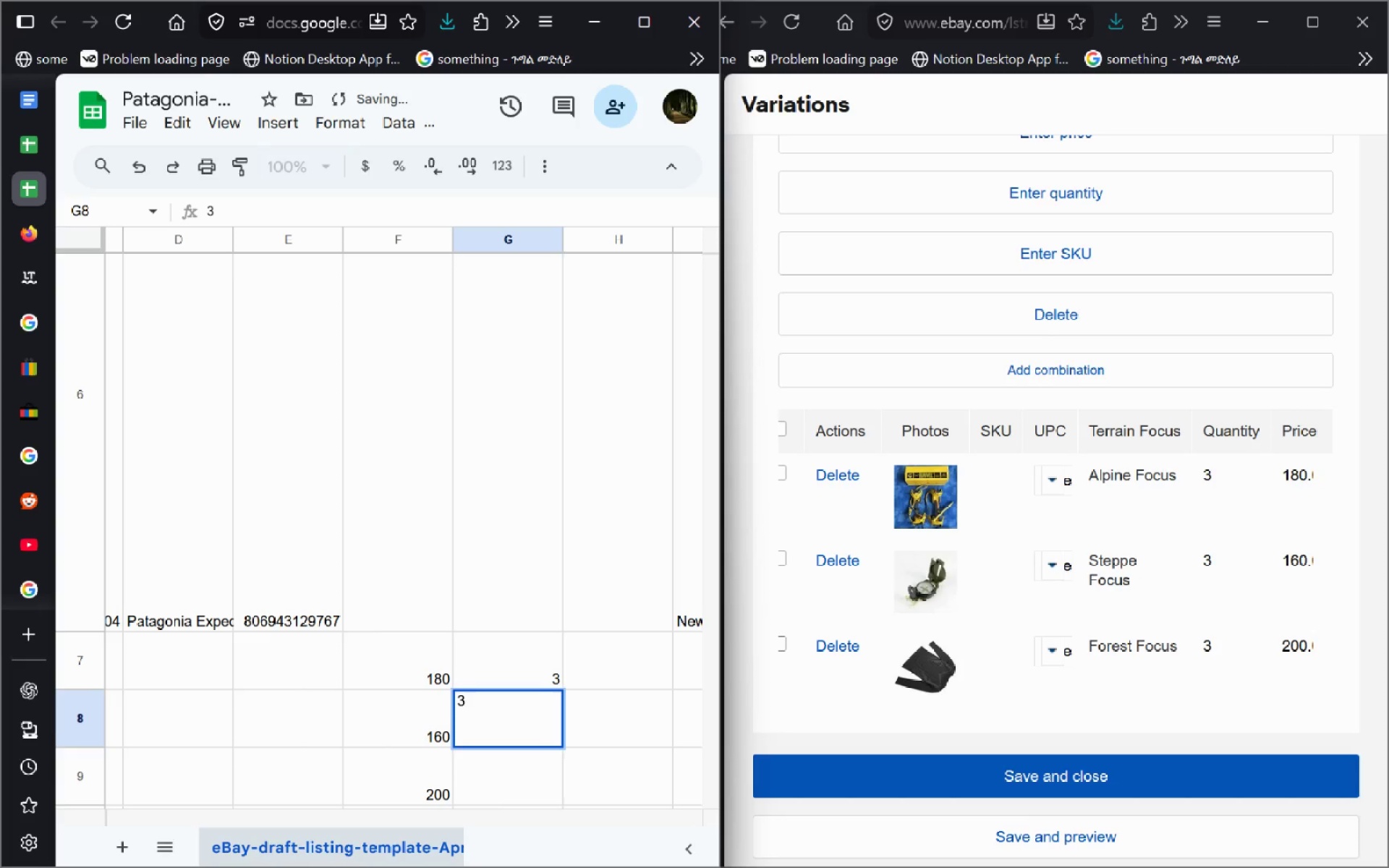 
key(Enter)
 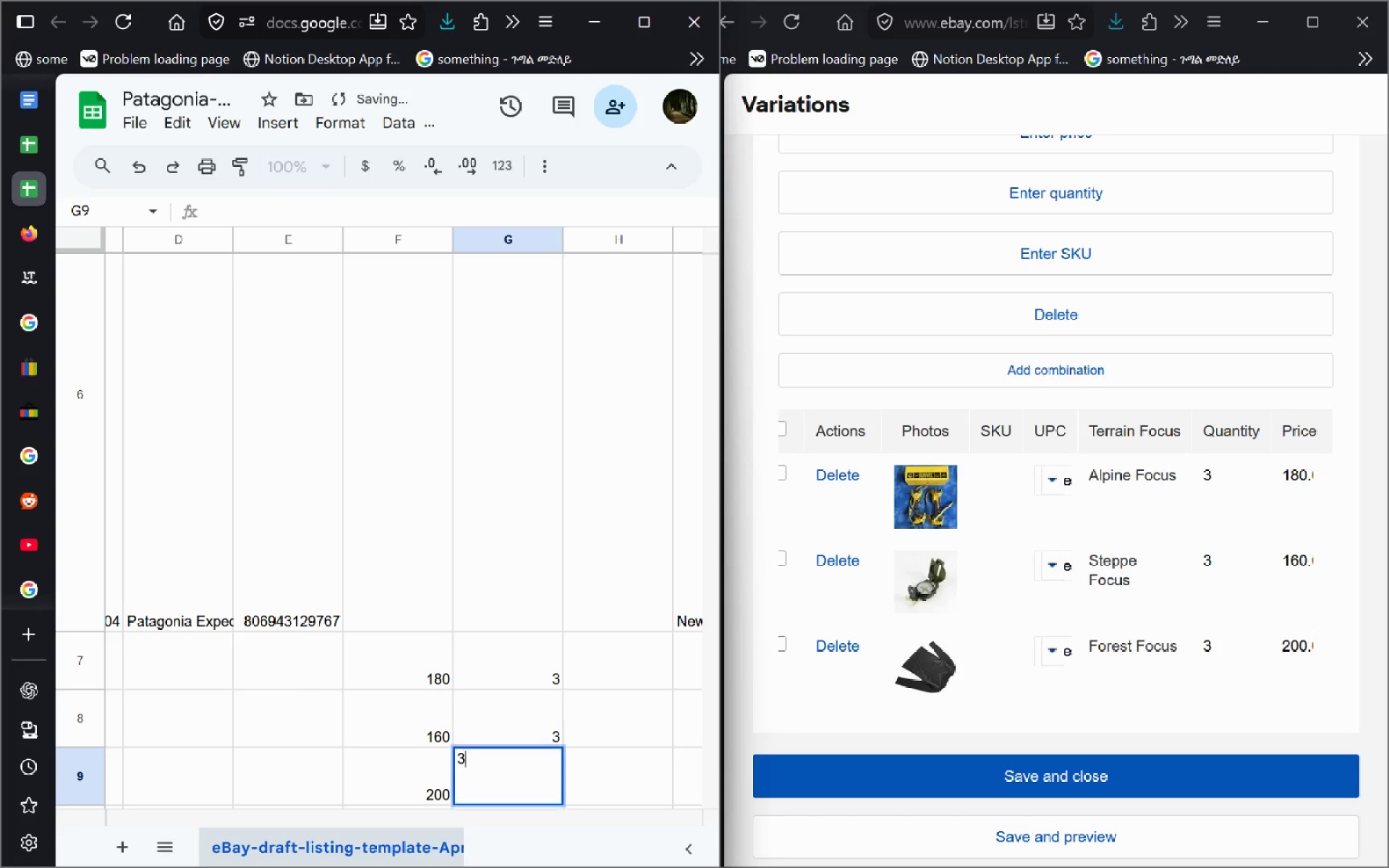 
key(3)
 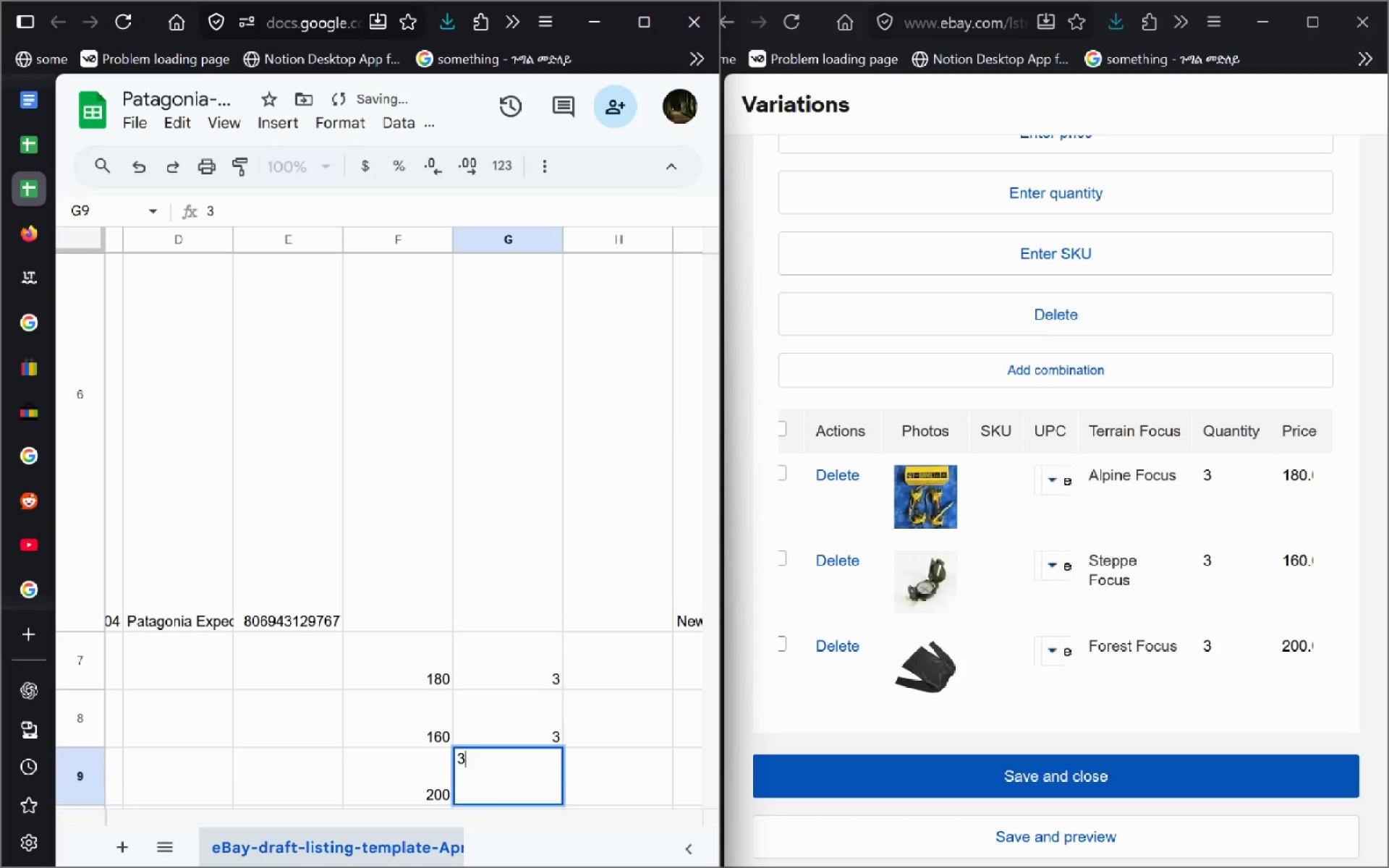 
key(Enter)
 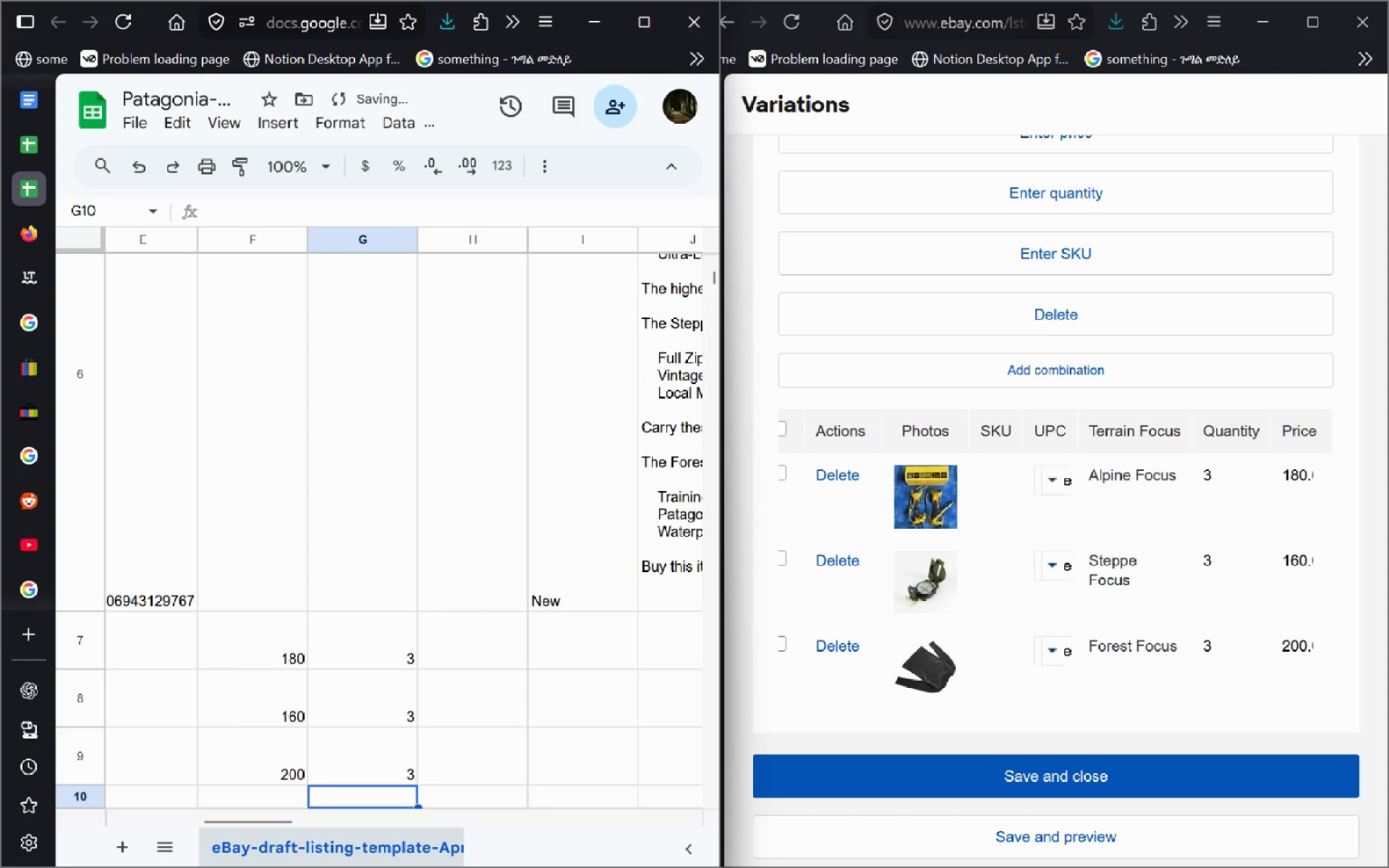 
mouse_move([451, 574])
 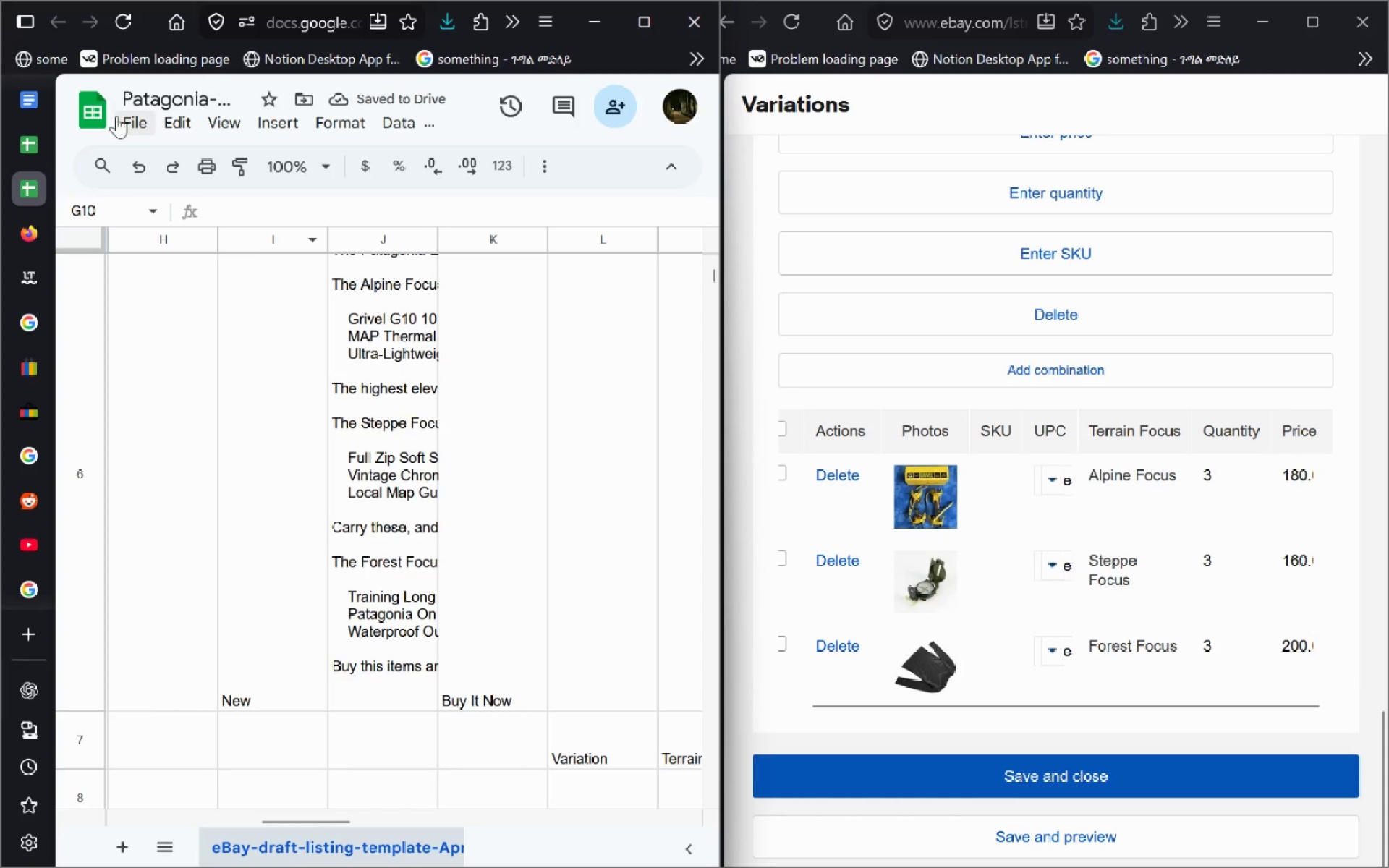 
left_click([27, 108])
 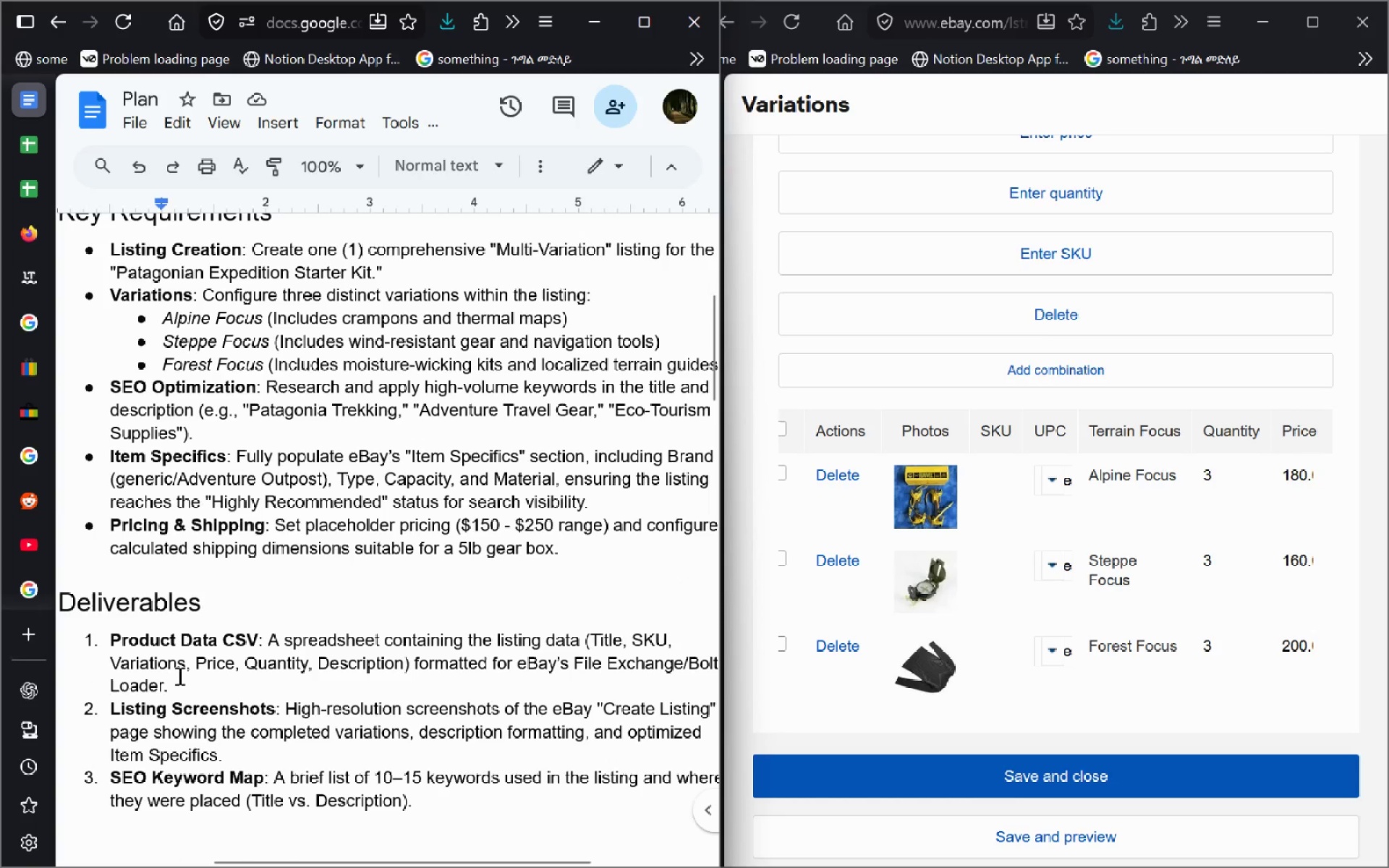 
wait(16.61)
 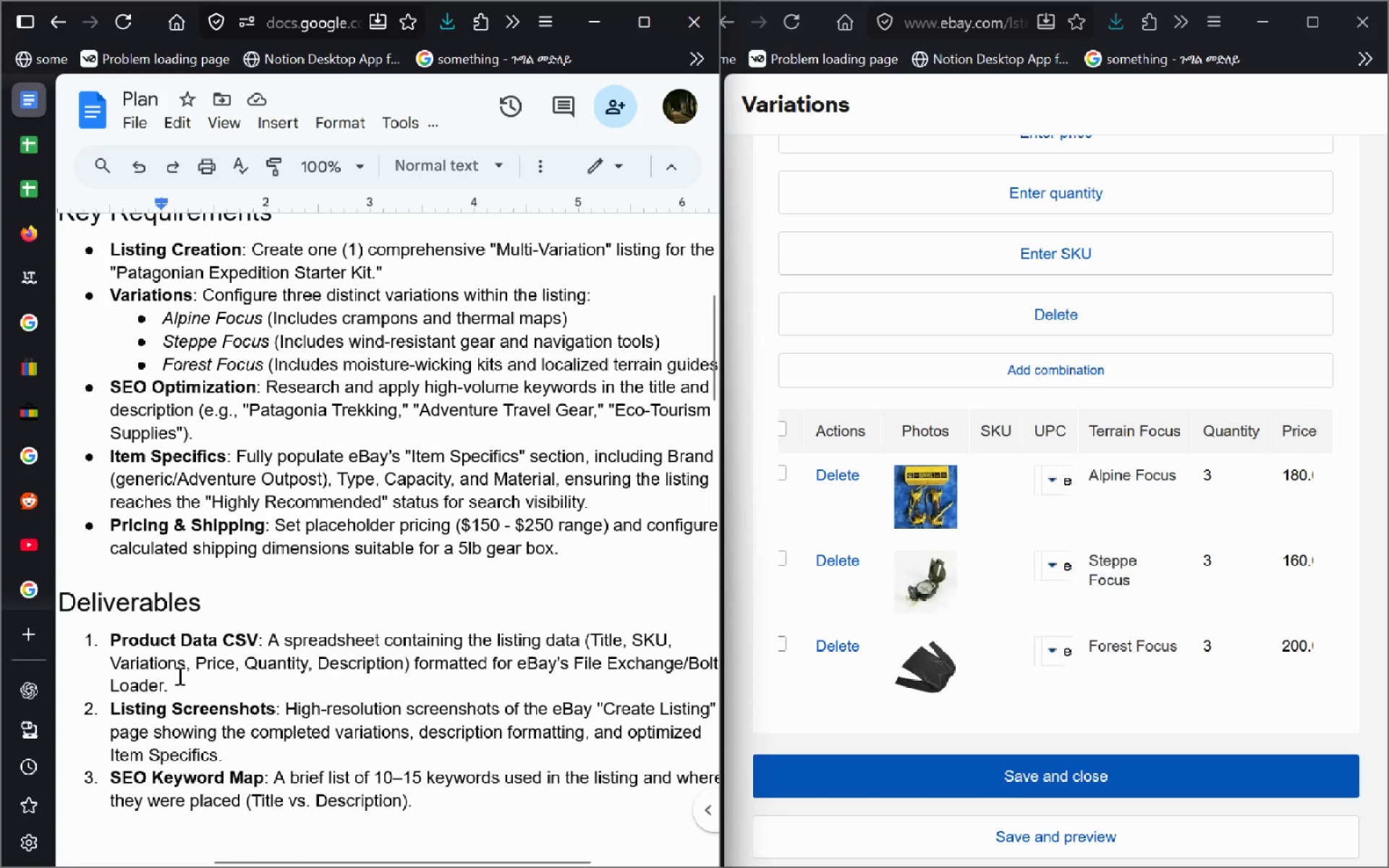 
left_click_drag(start_coordinate=[665, 639], to_coordinate=[626, 640])
 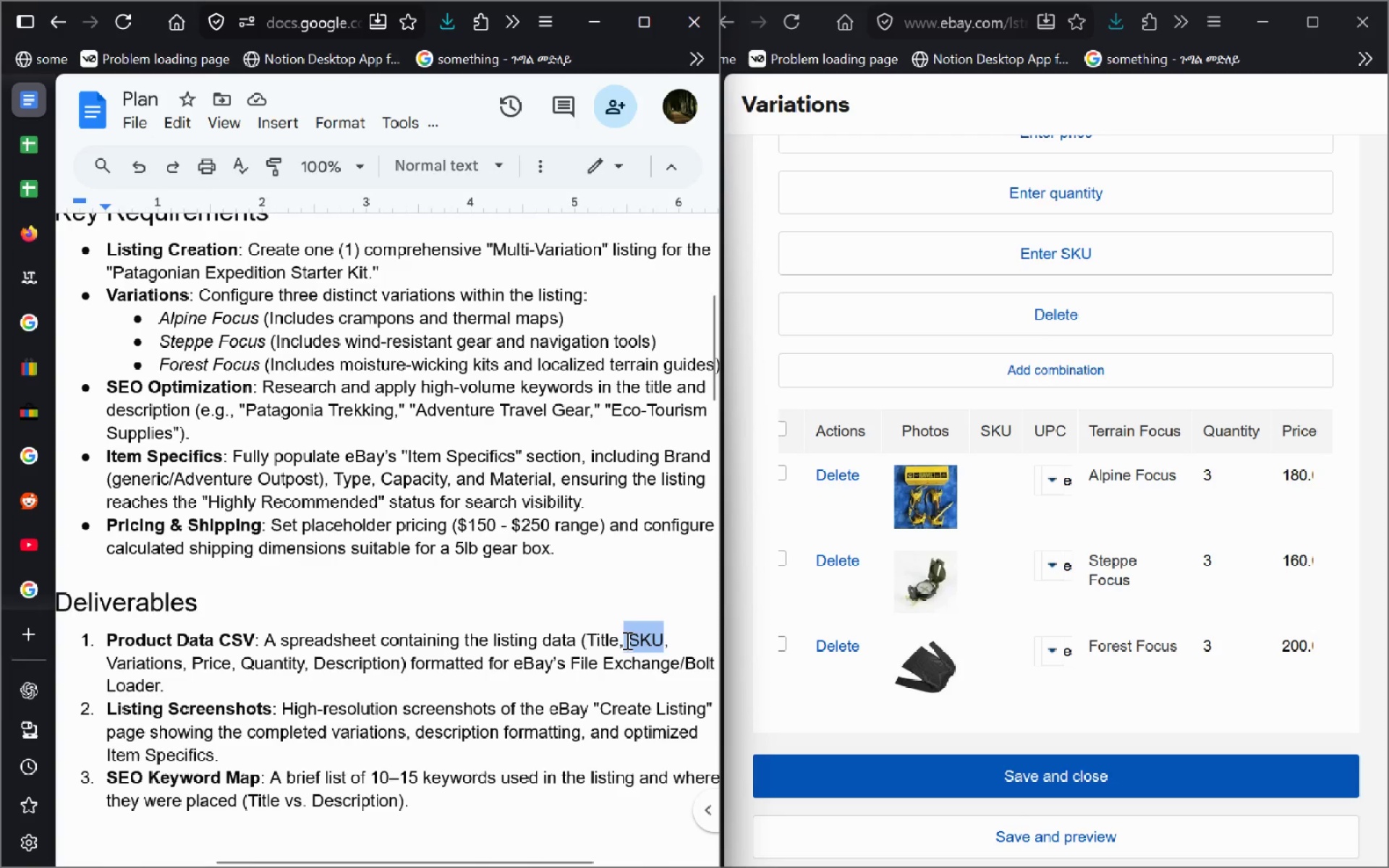 
key(Control+C)
 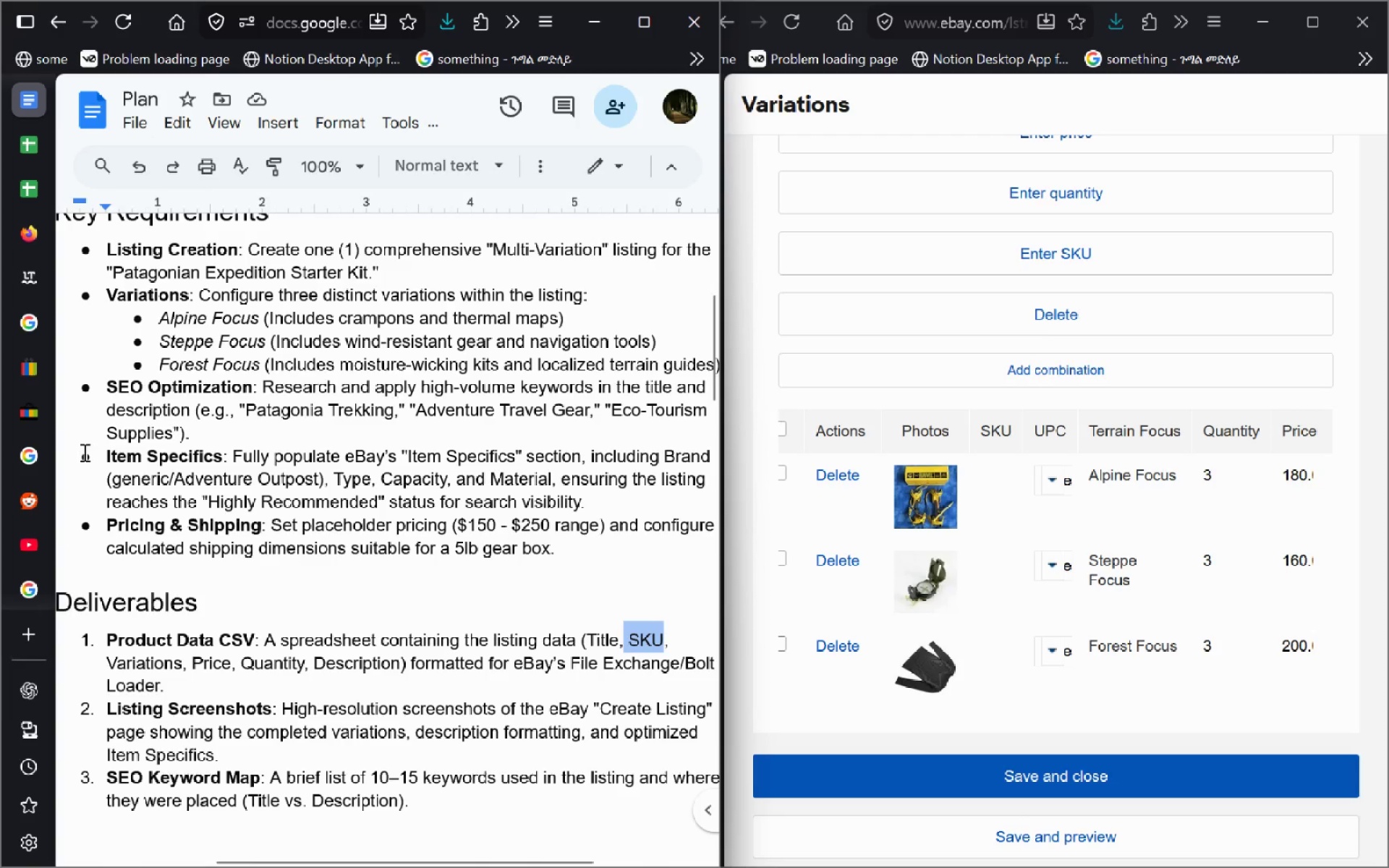 
key(Control+T)
 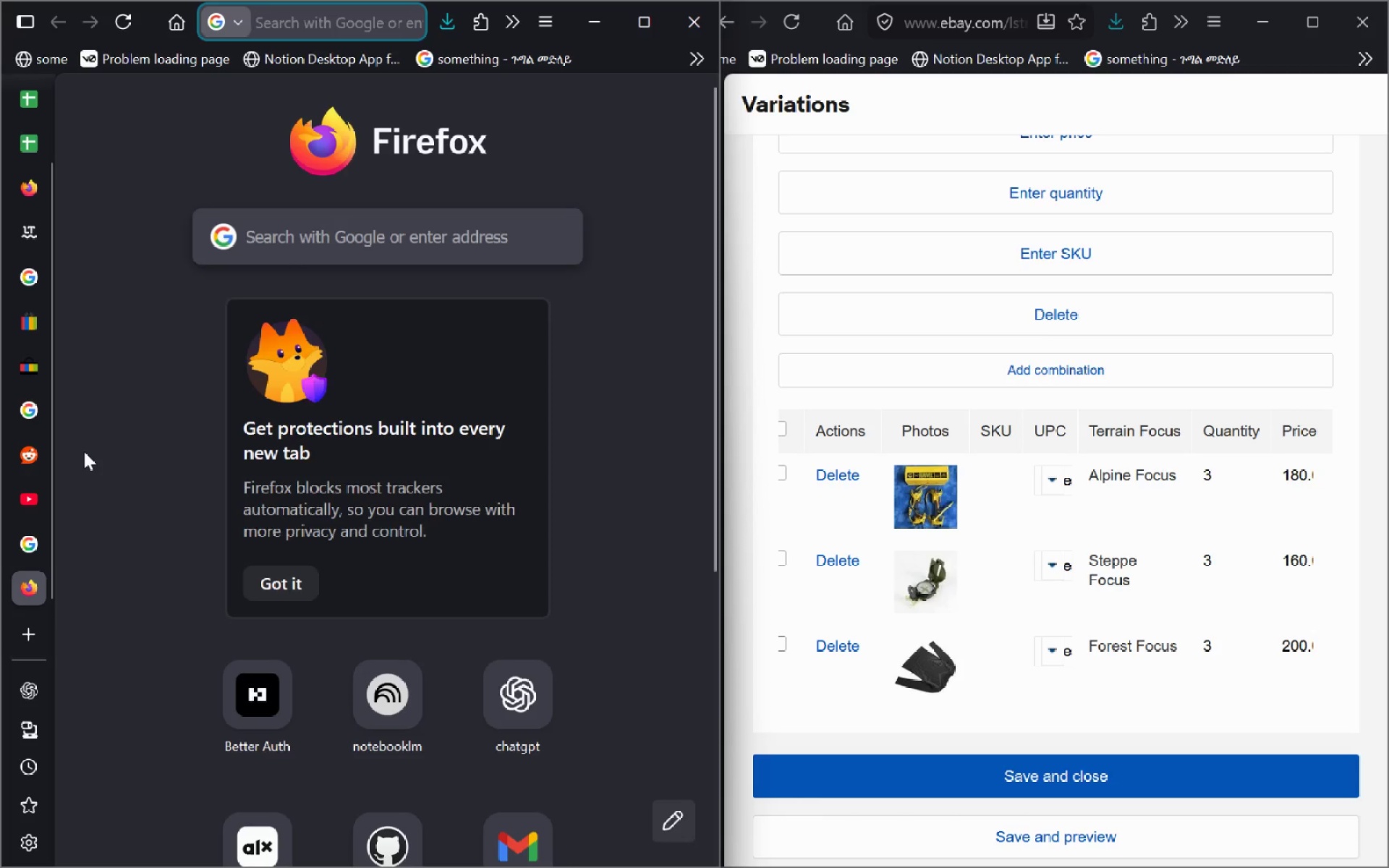 
key(Control+V)
 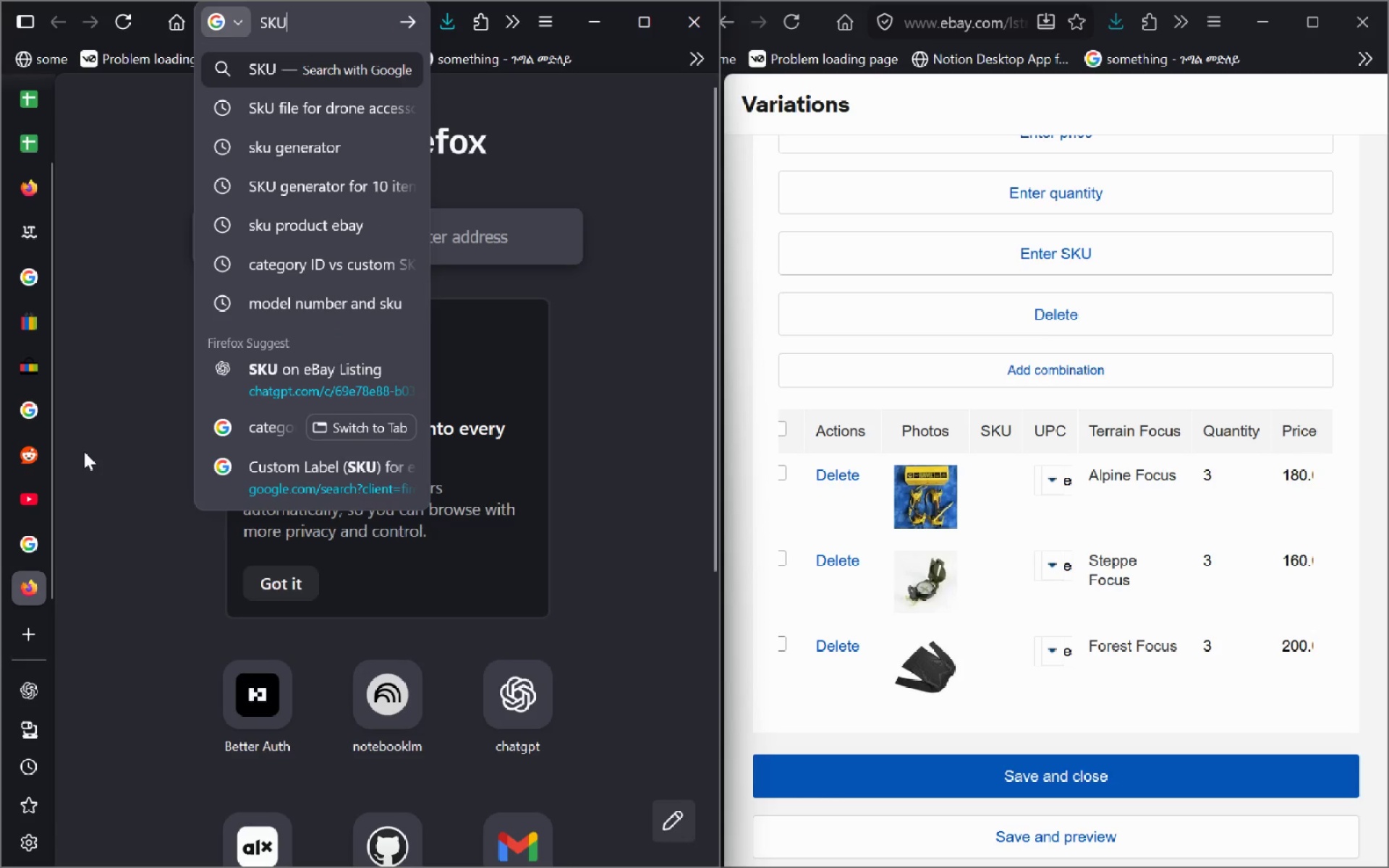 
type( for my listings)
 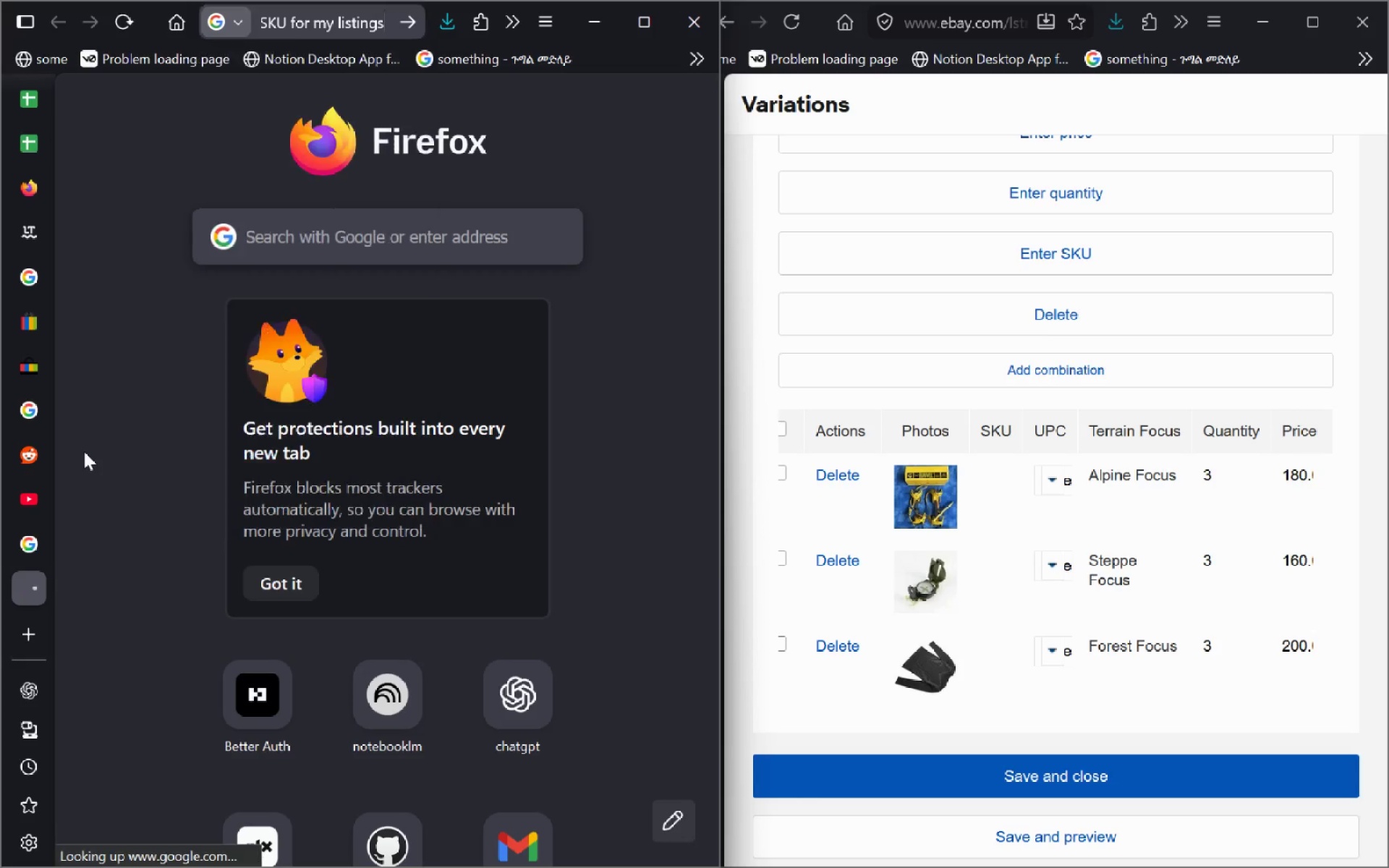 
key(Enter)
 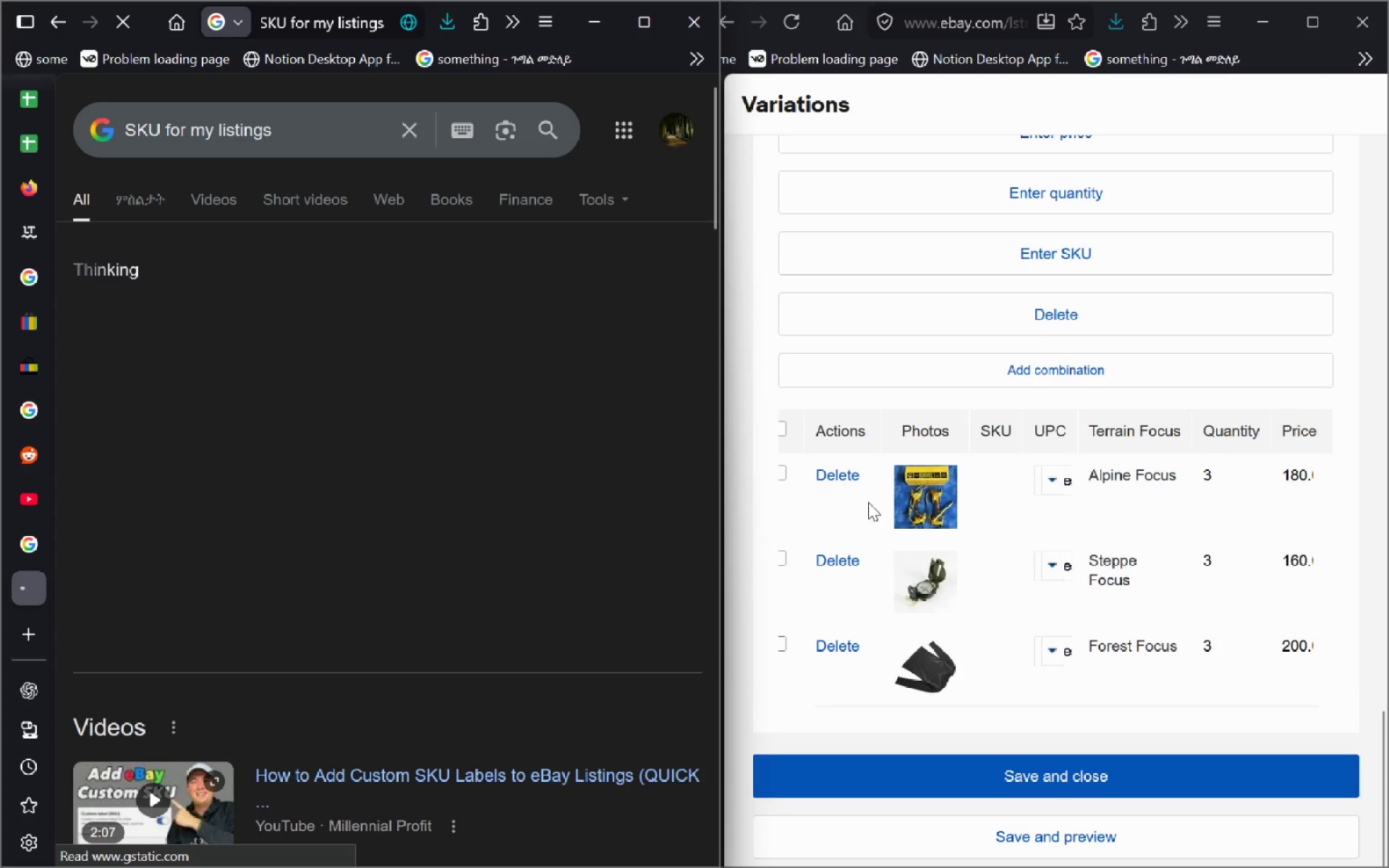 
left_click([868, 502])
 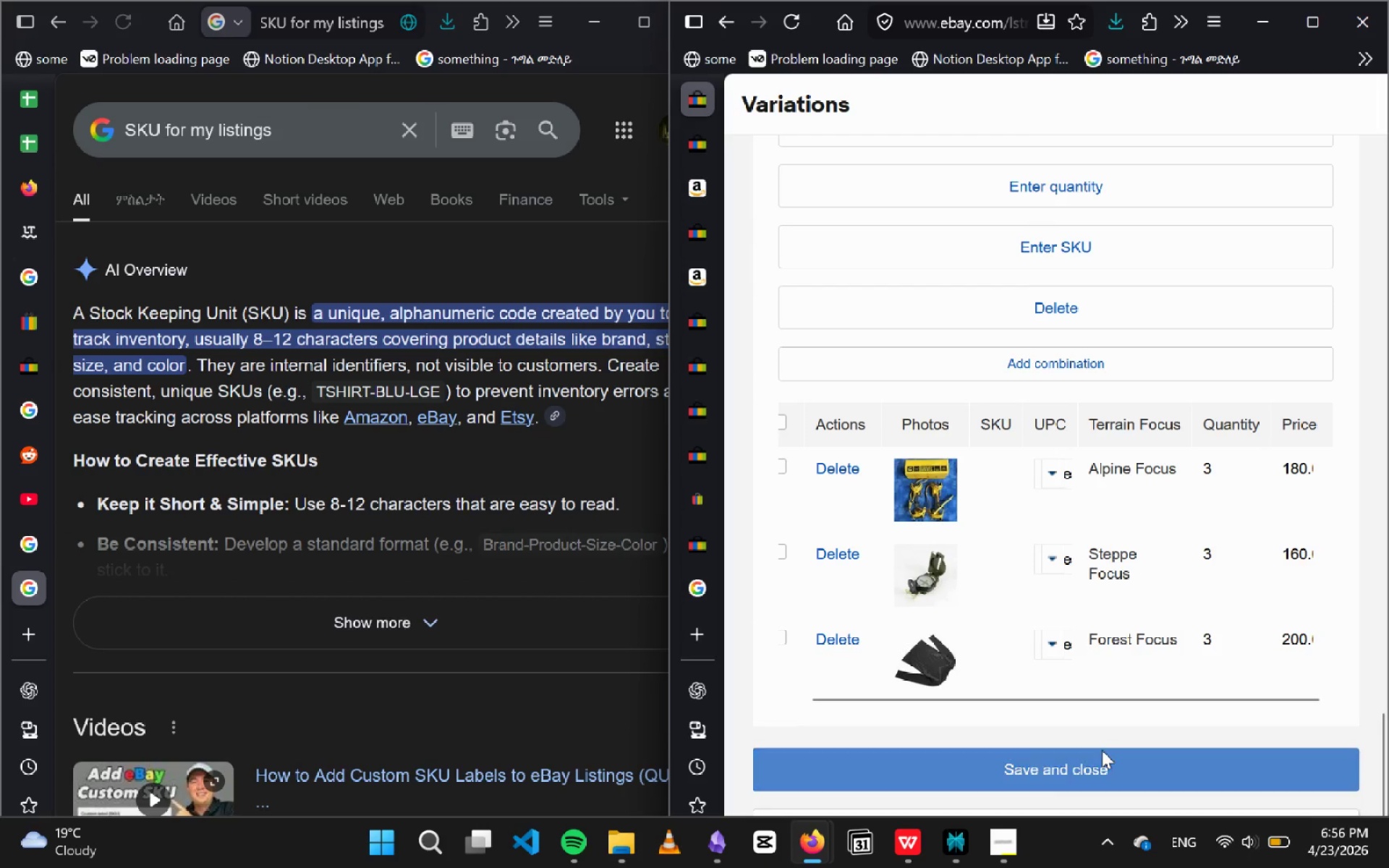 
left_click([1100, 762])
 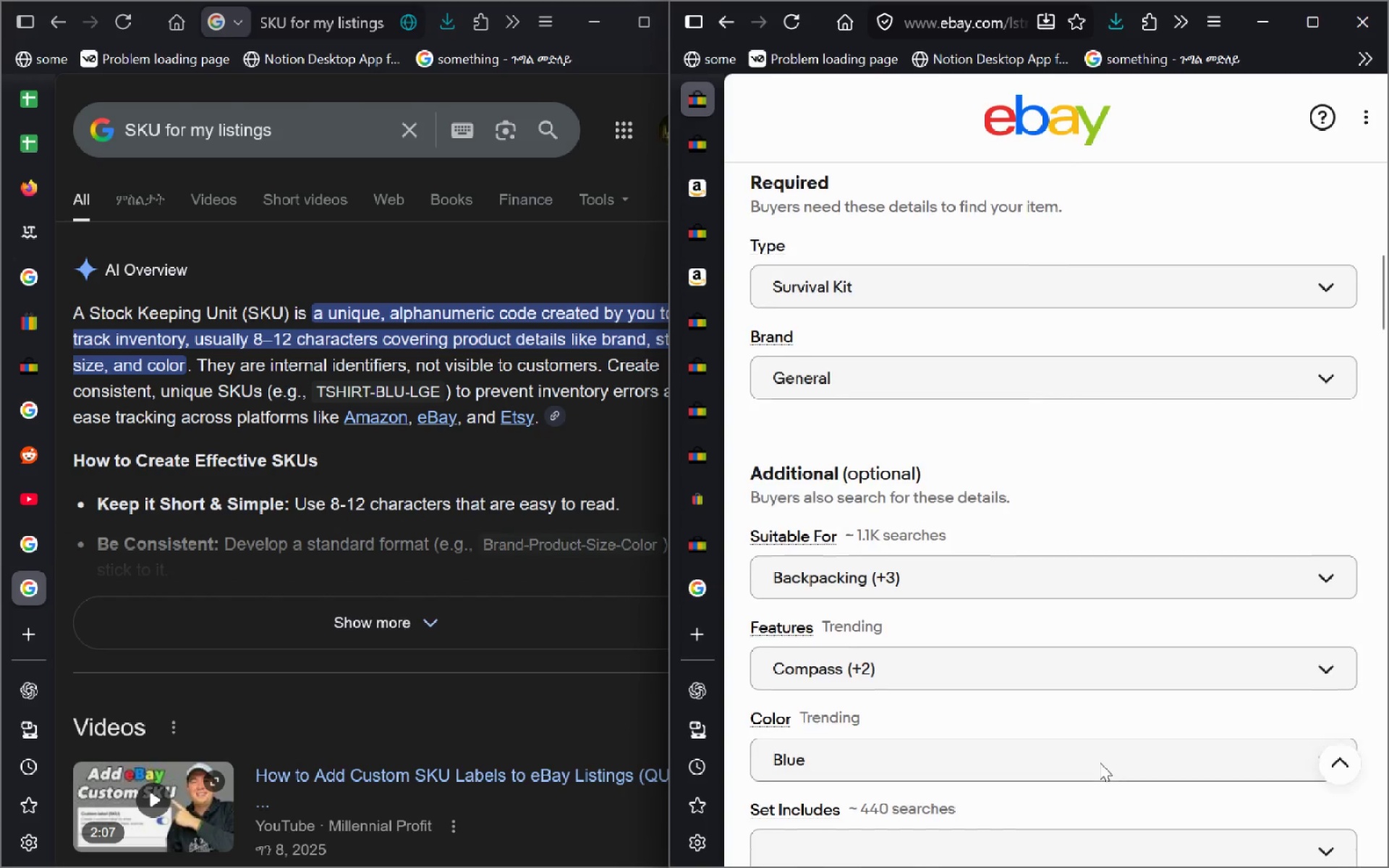 
wait(10.34)
 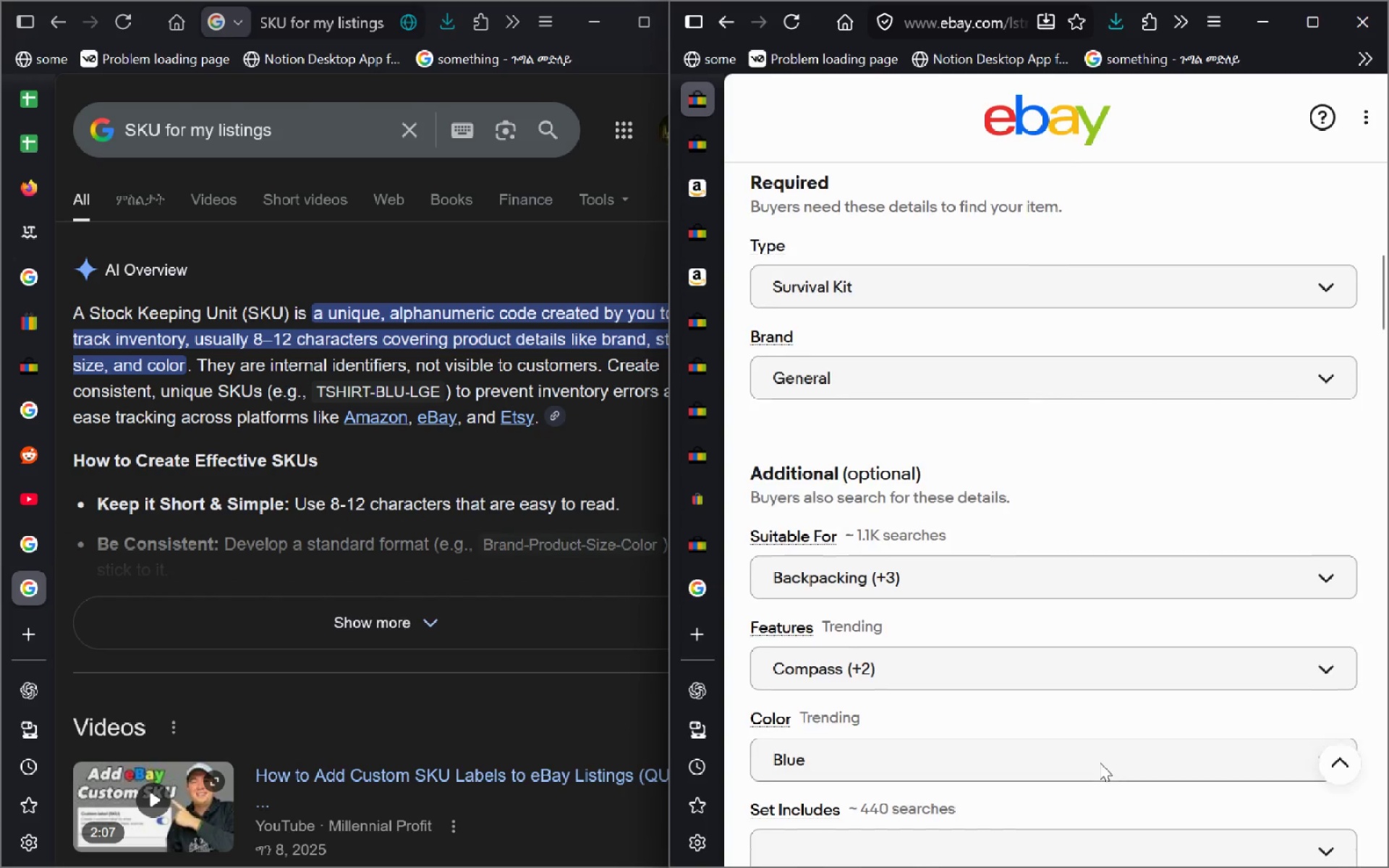 
left_click([974, 440])
 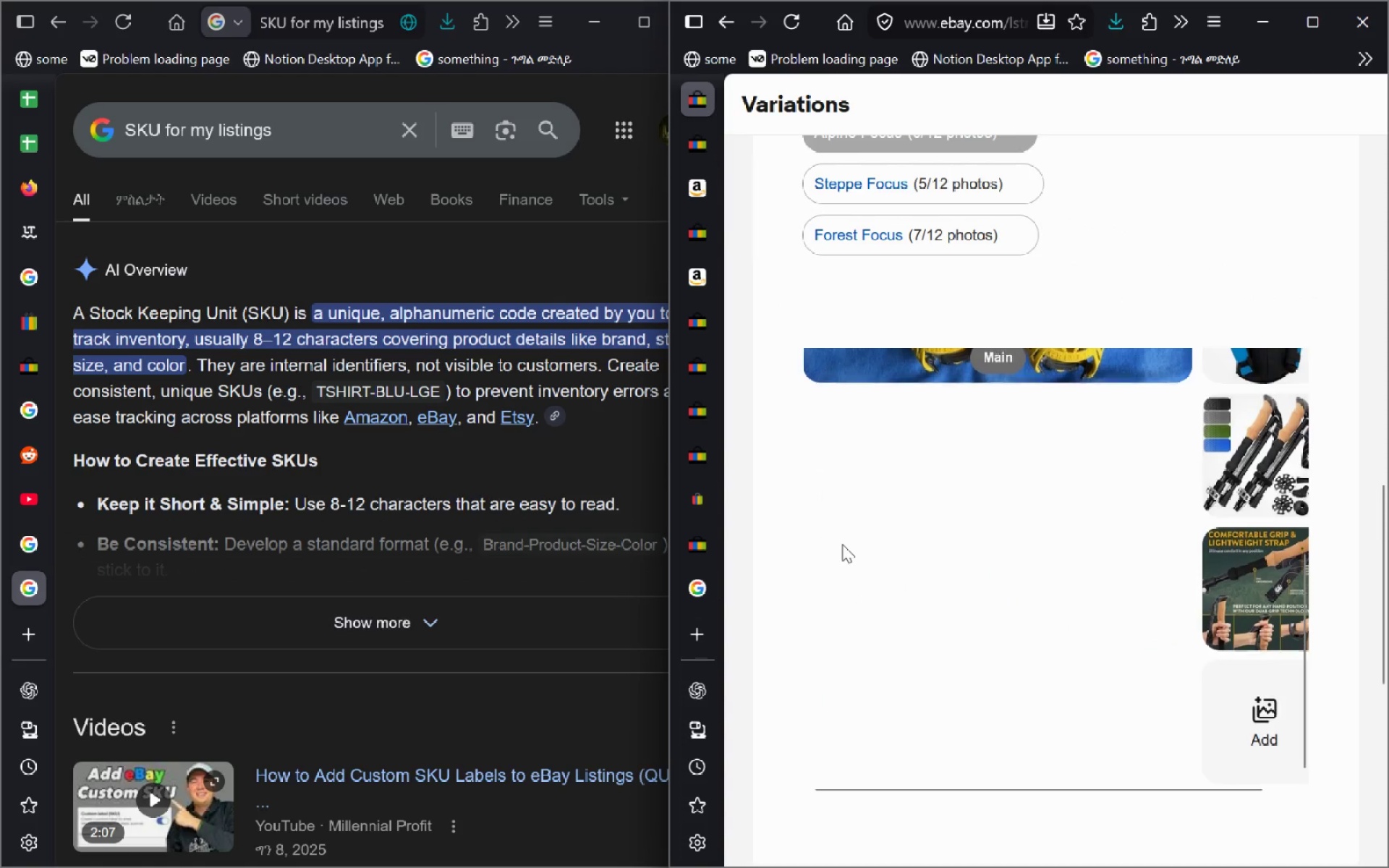 
wait(7.83)
 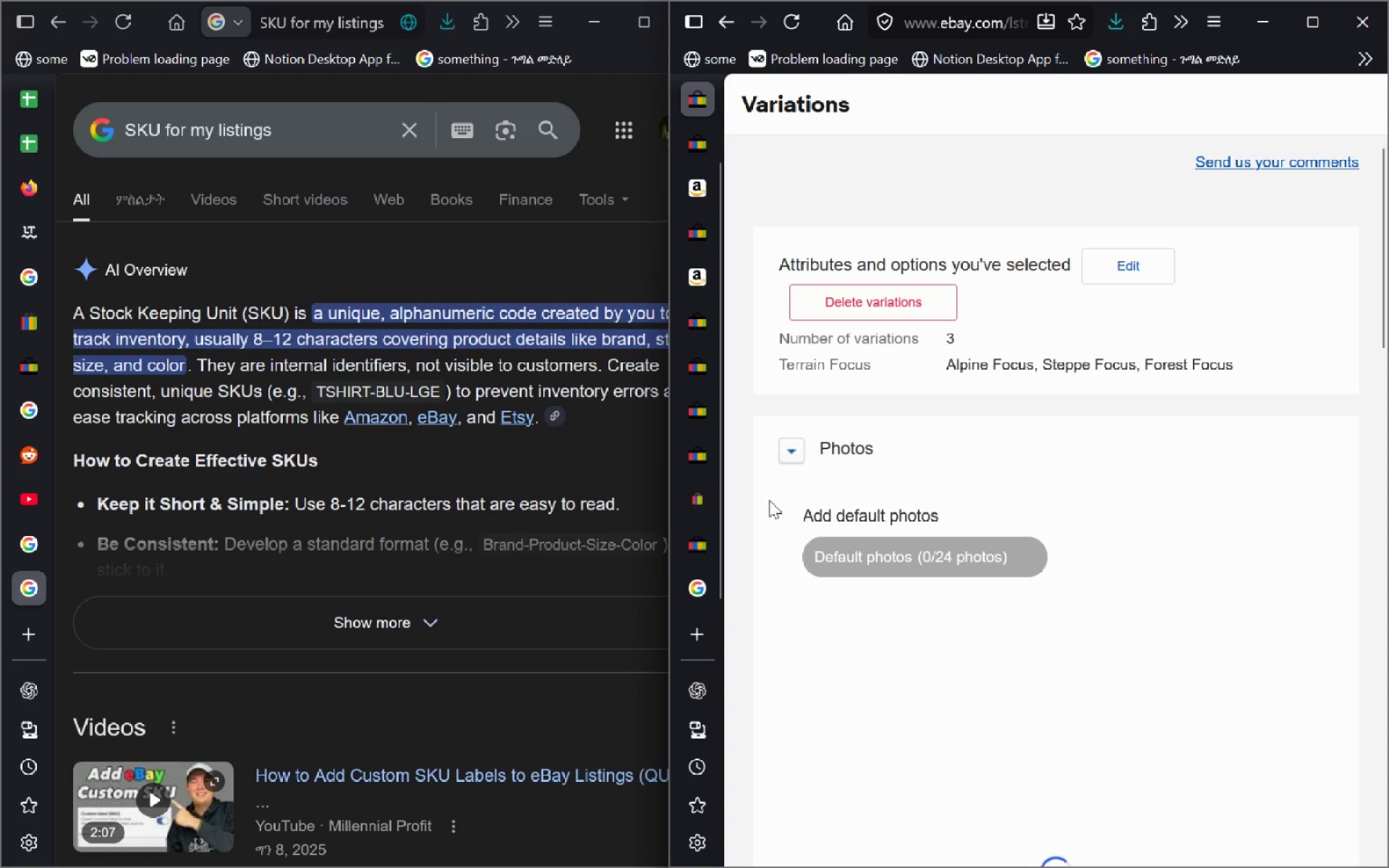 
left_click([920, 563])
 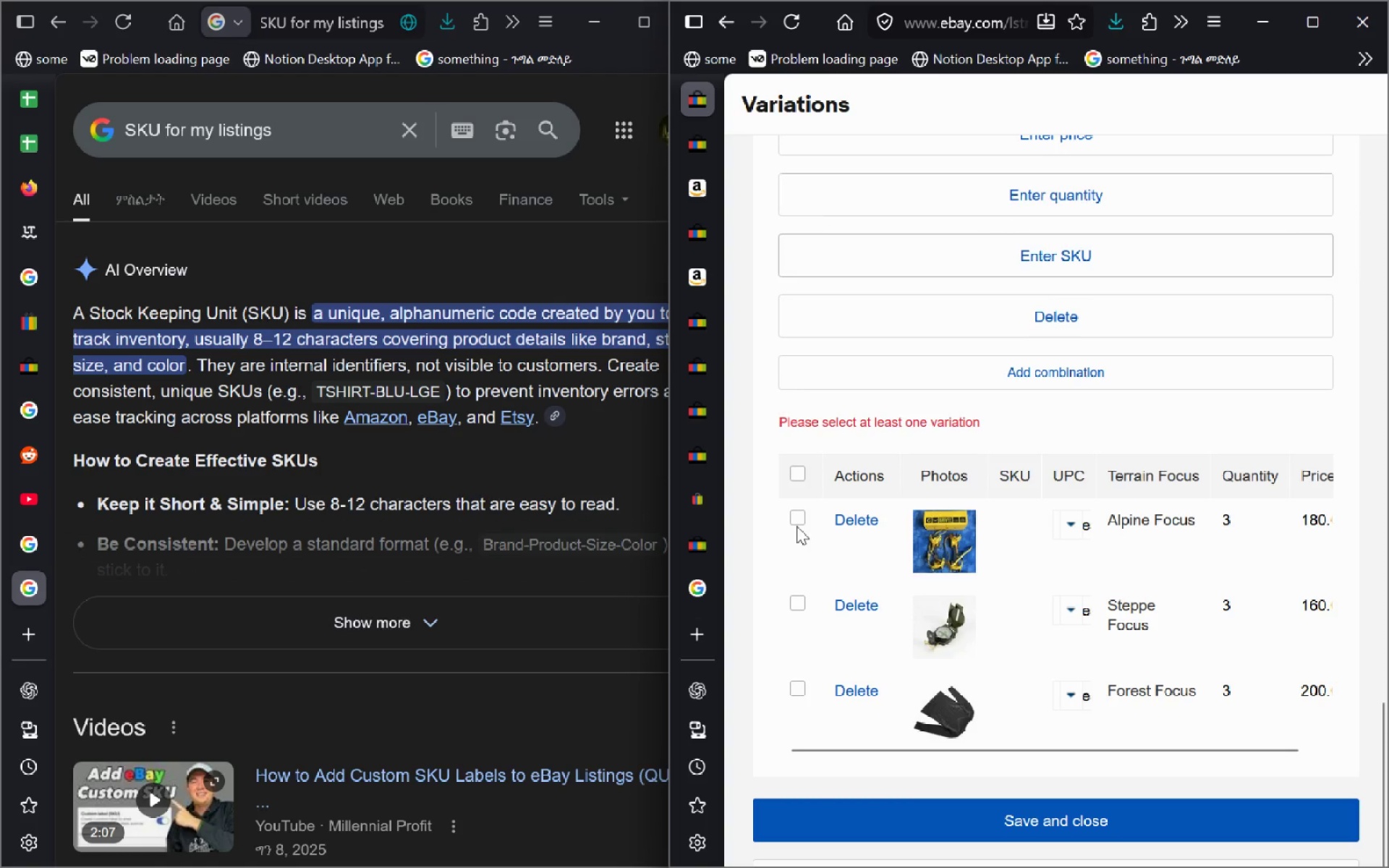 
left_click([798, 517])
 